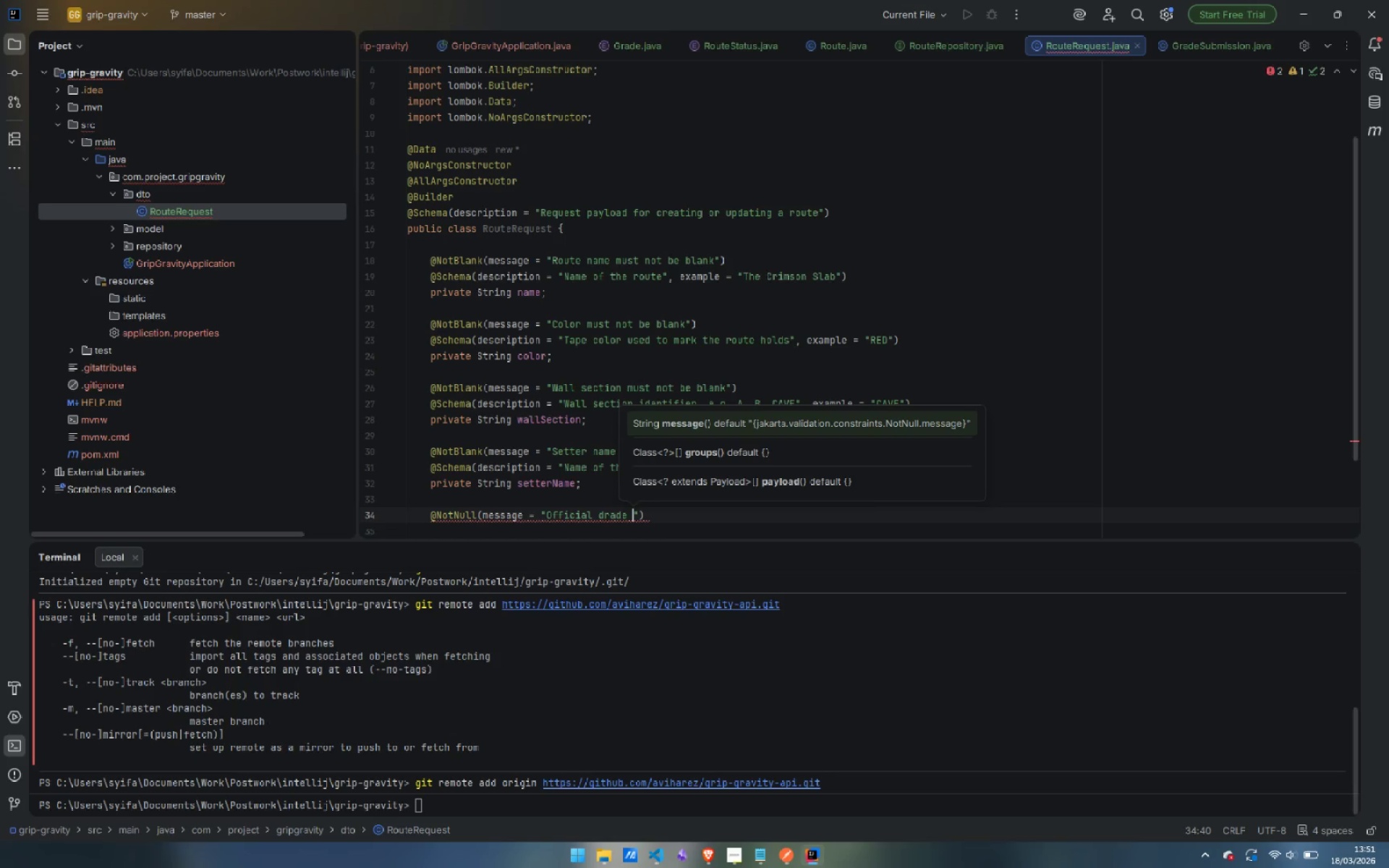 
key(Control+ArrowLeft)
 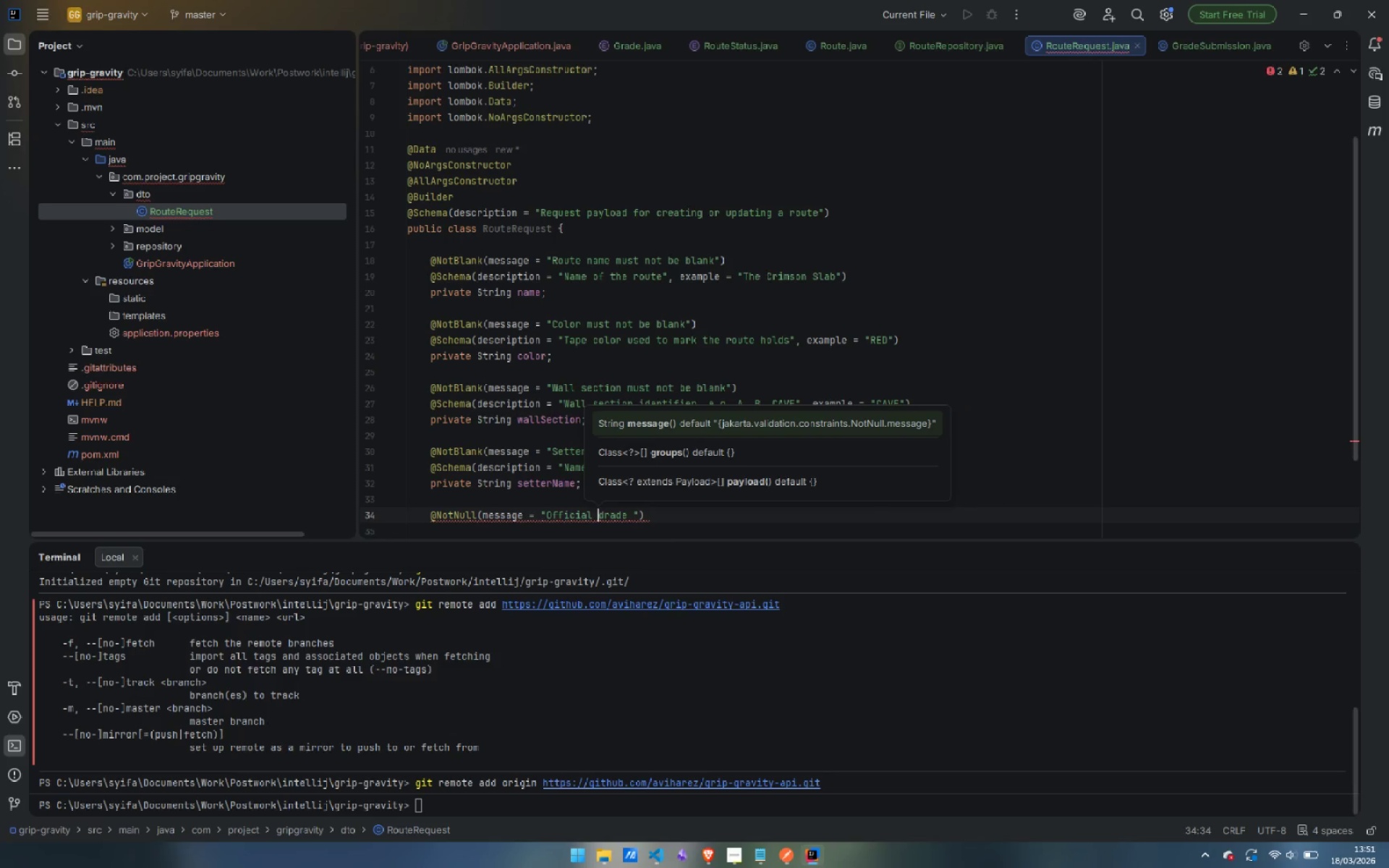 
key(ArrowRight)
 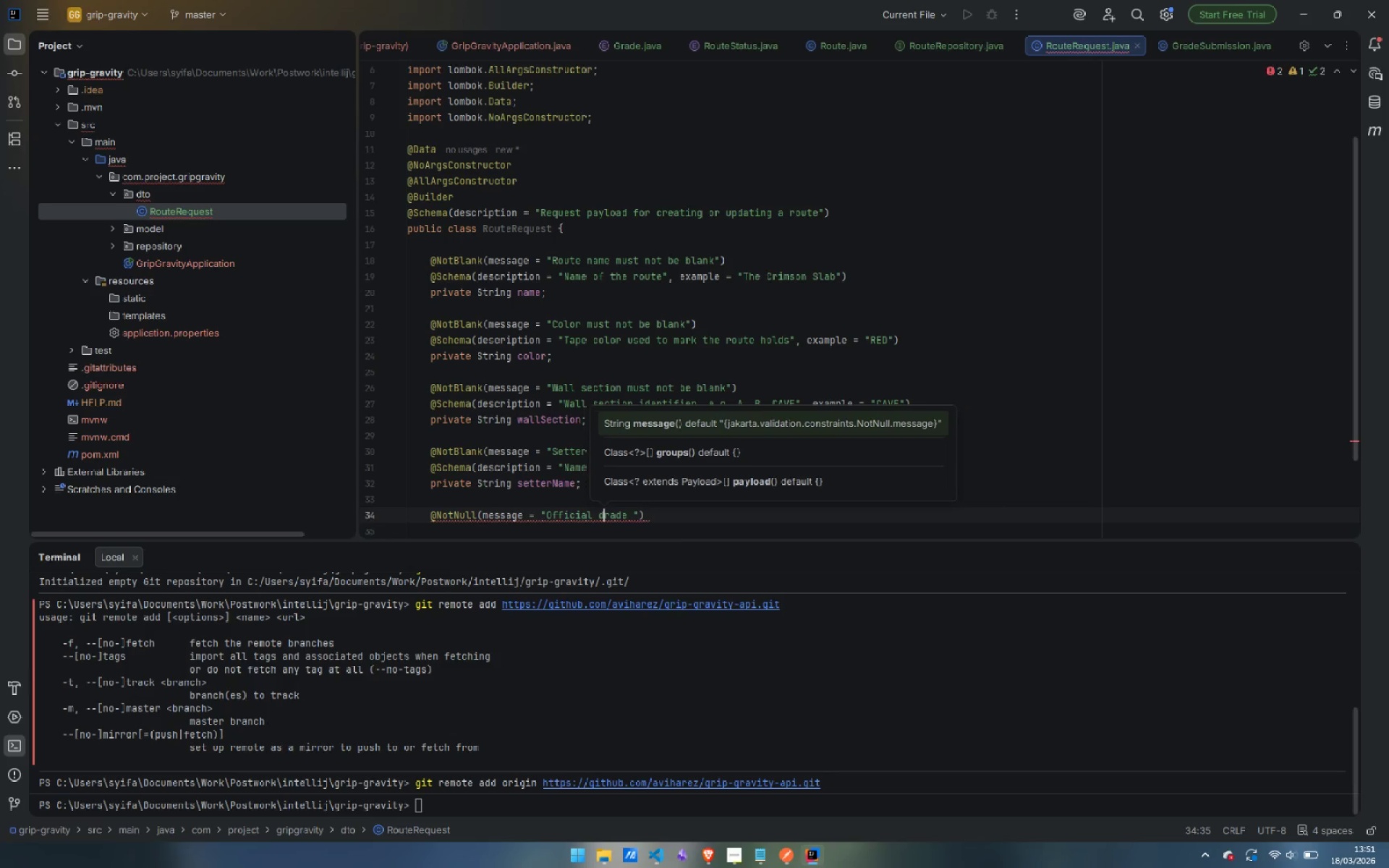 
key(Backspace)
 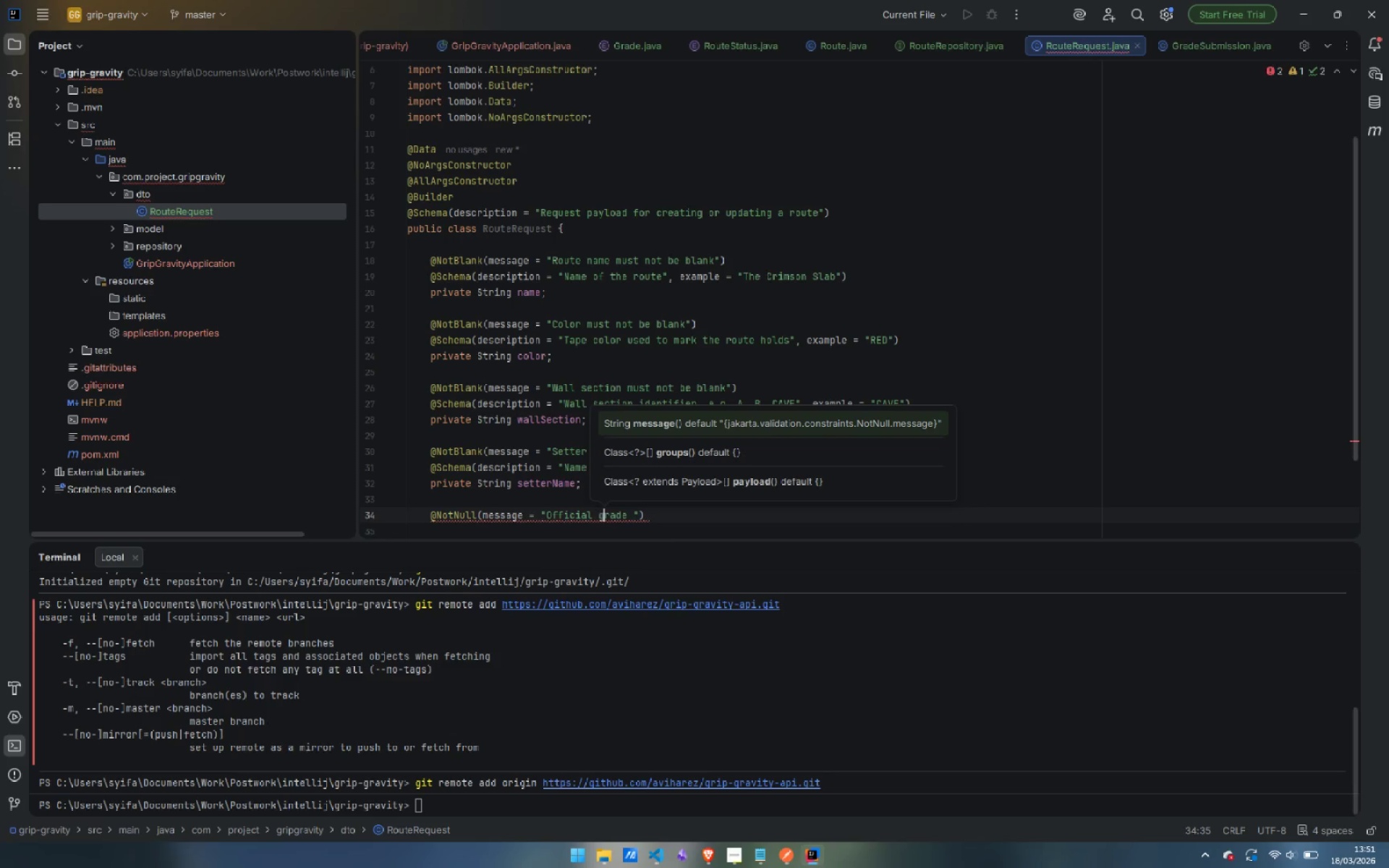 
key(G)
 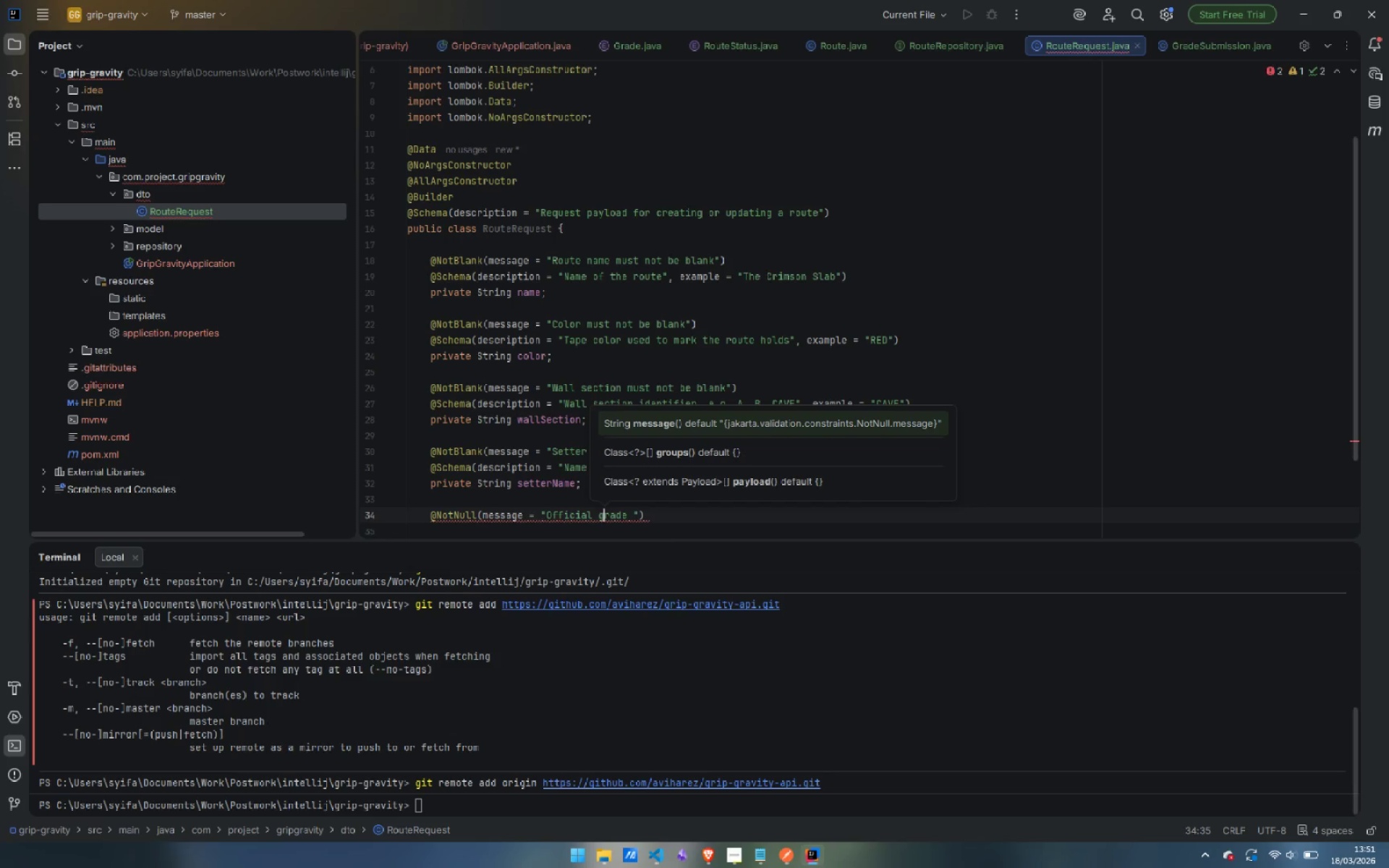 
key(Control+ControlLeft)
 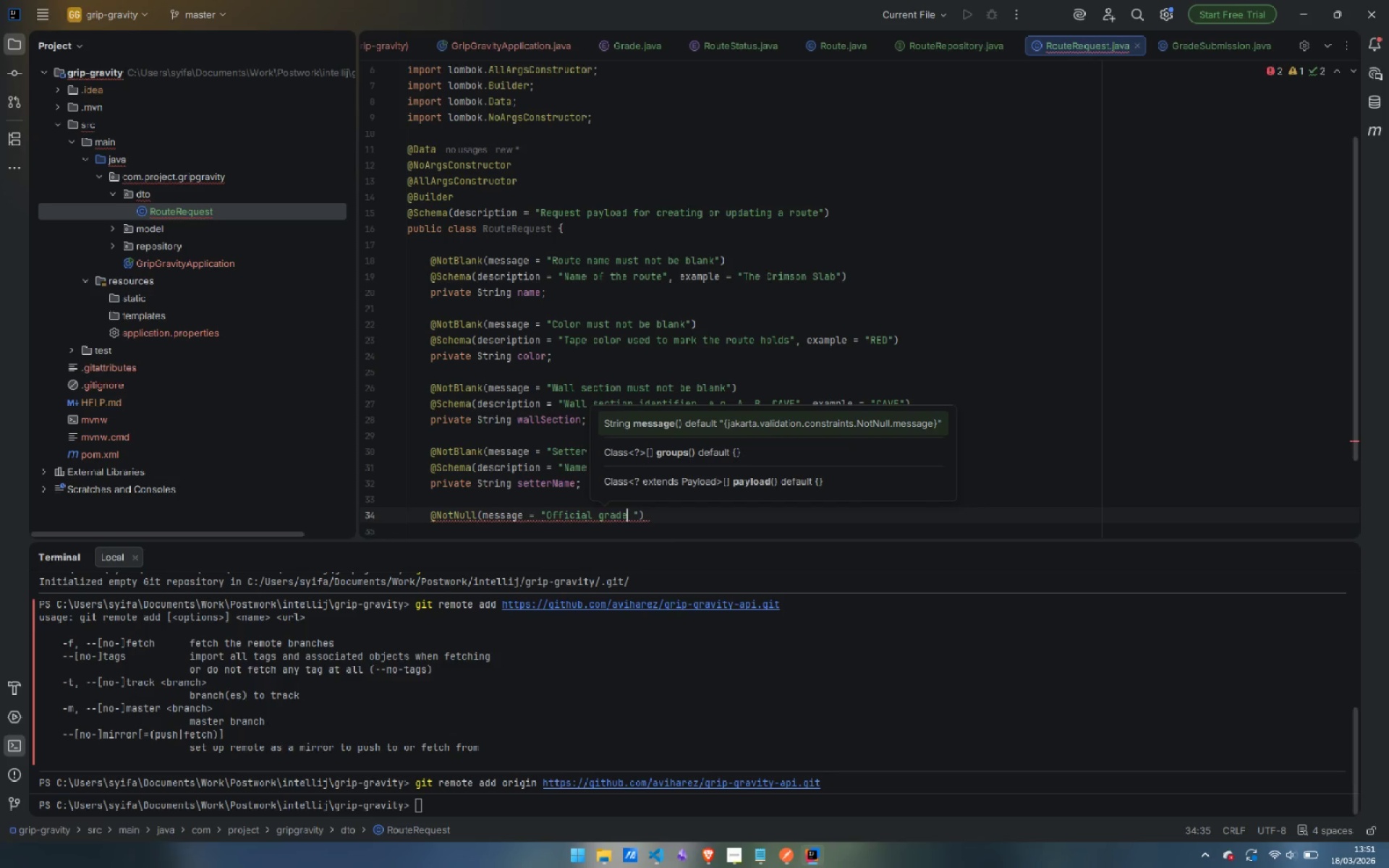 
key(Control+ArrowRight)
 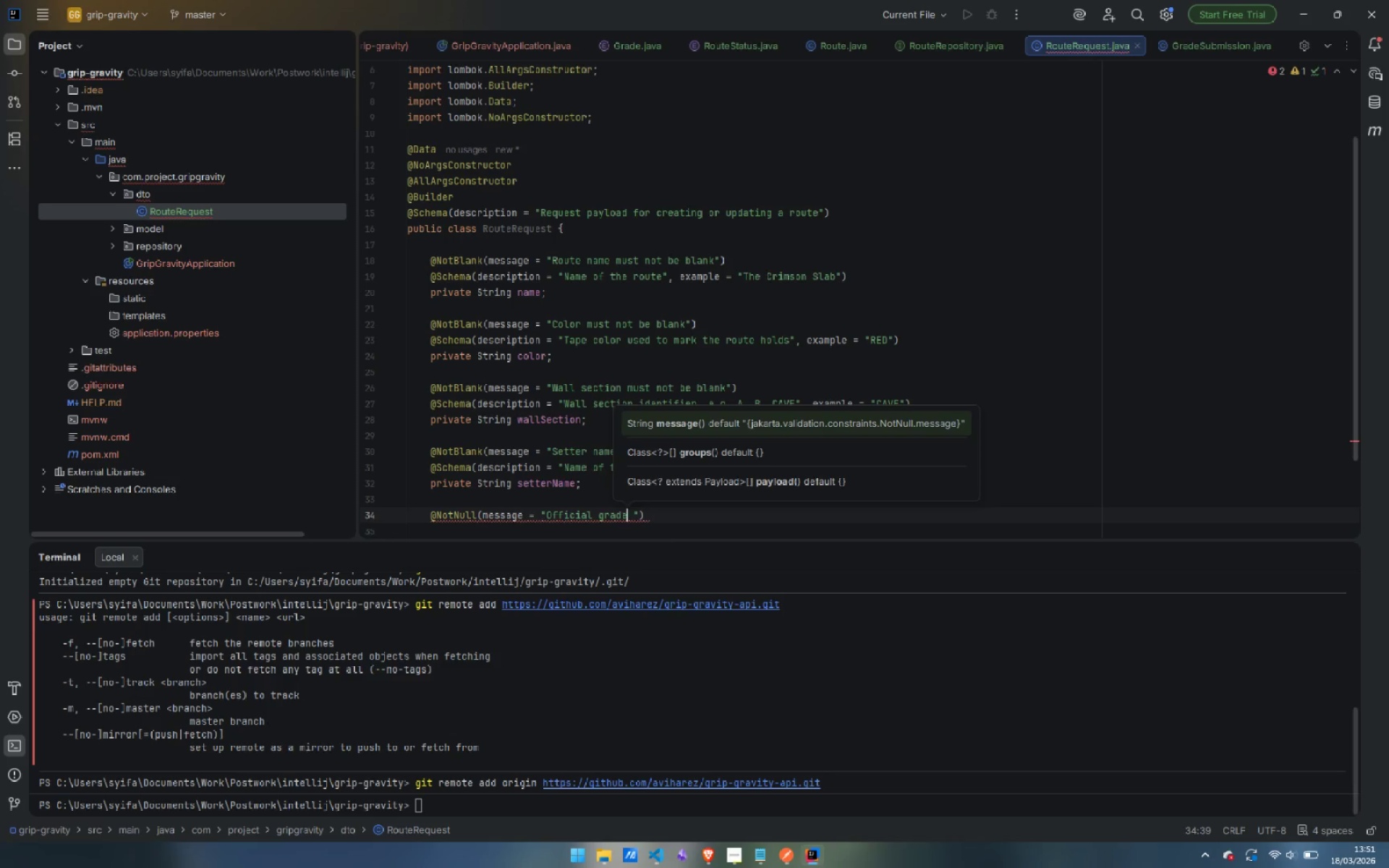 
key(ArrowRight)
 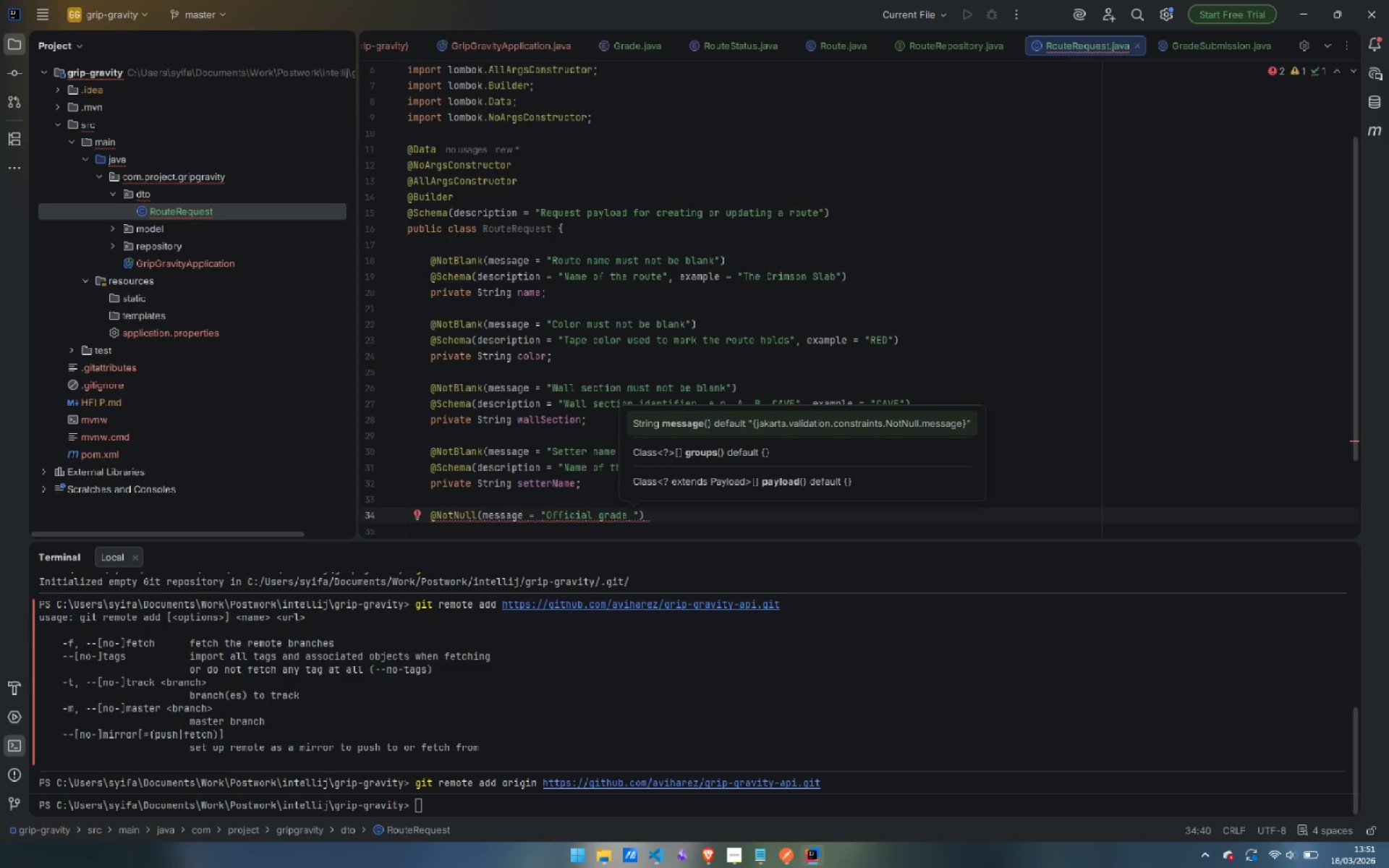 
type(must not be null)
 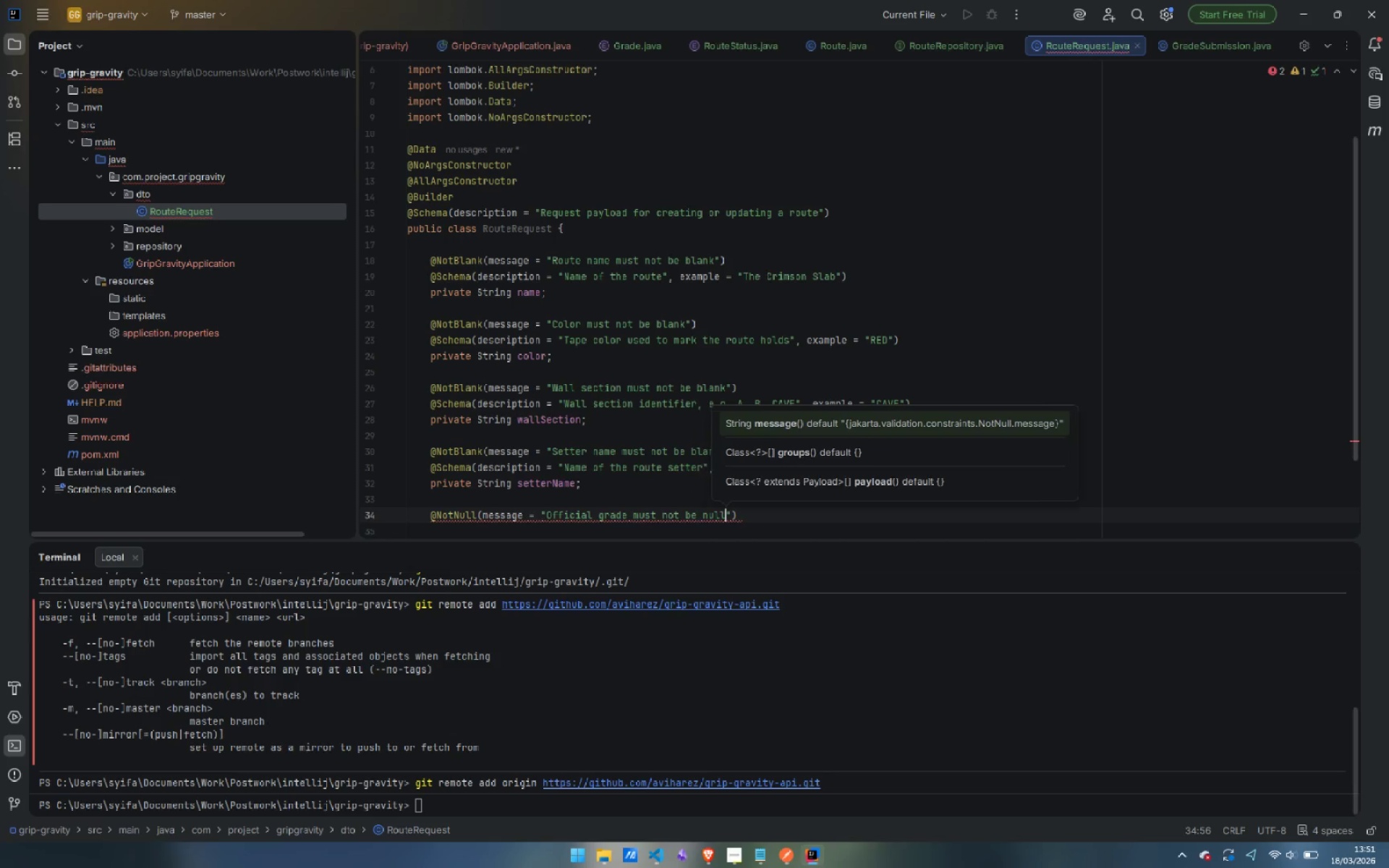 
key(ArrowRight)
 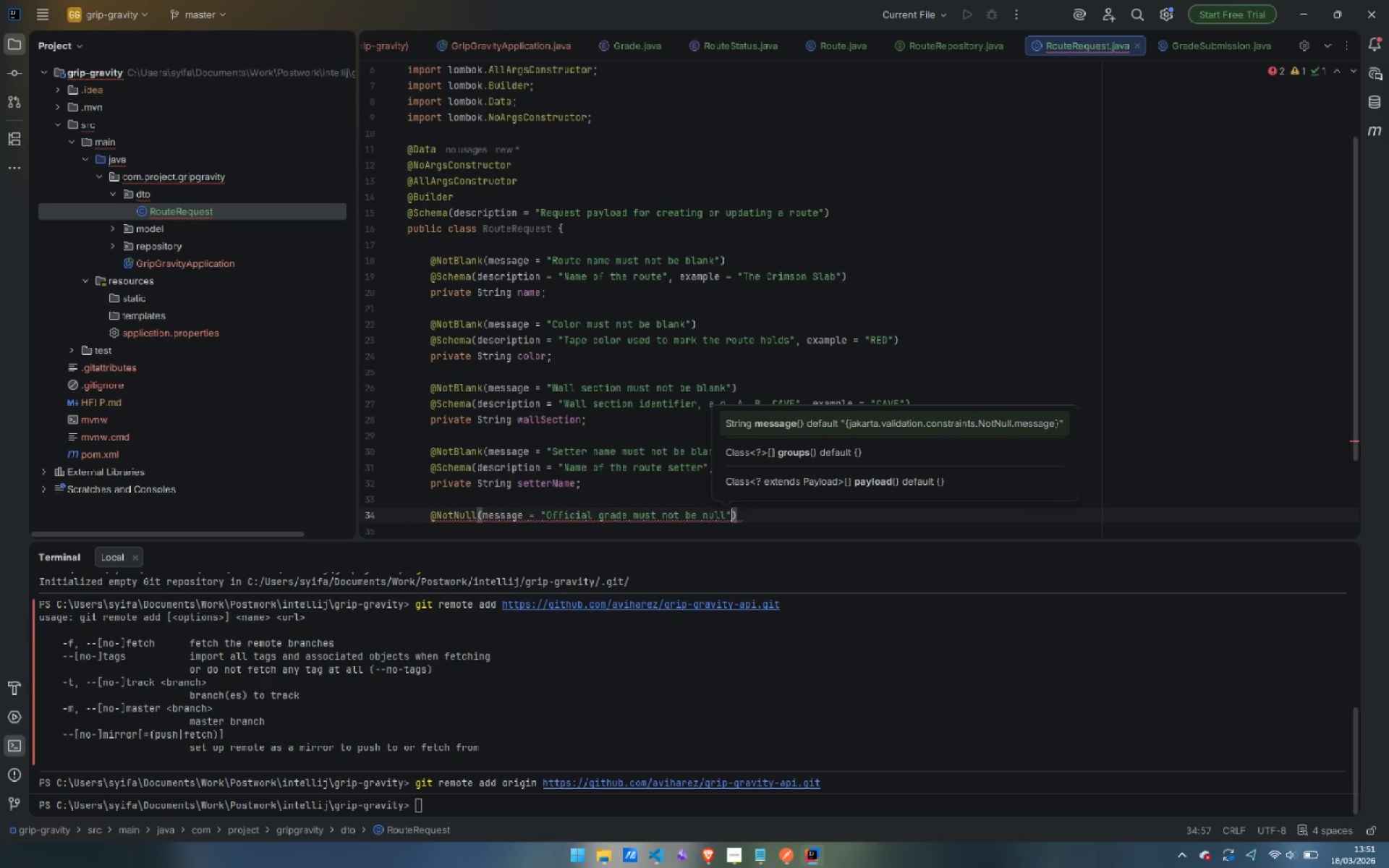 
key(ArrowRight)
 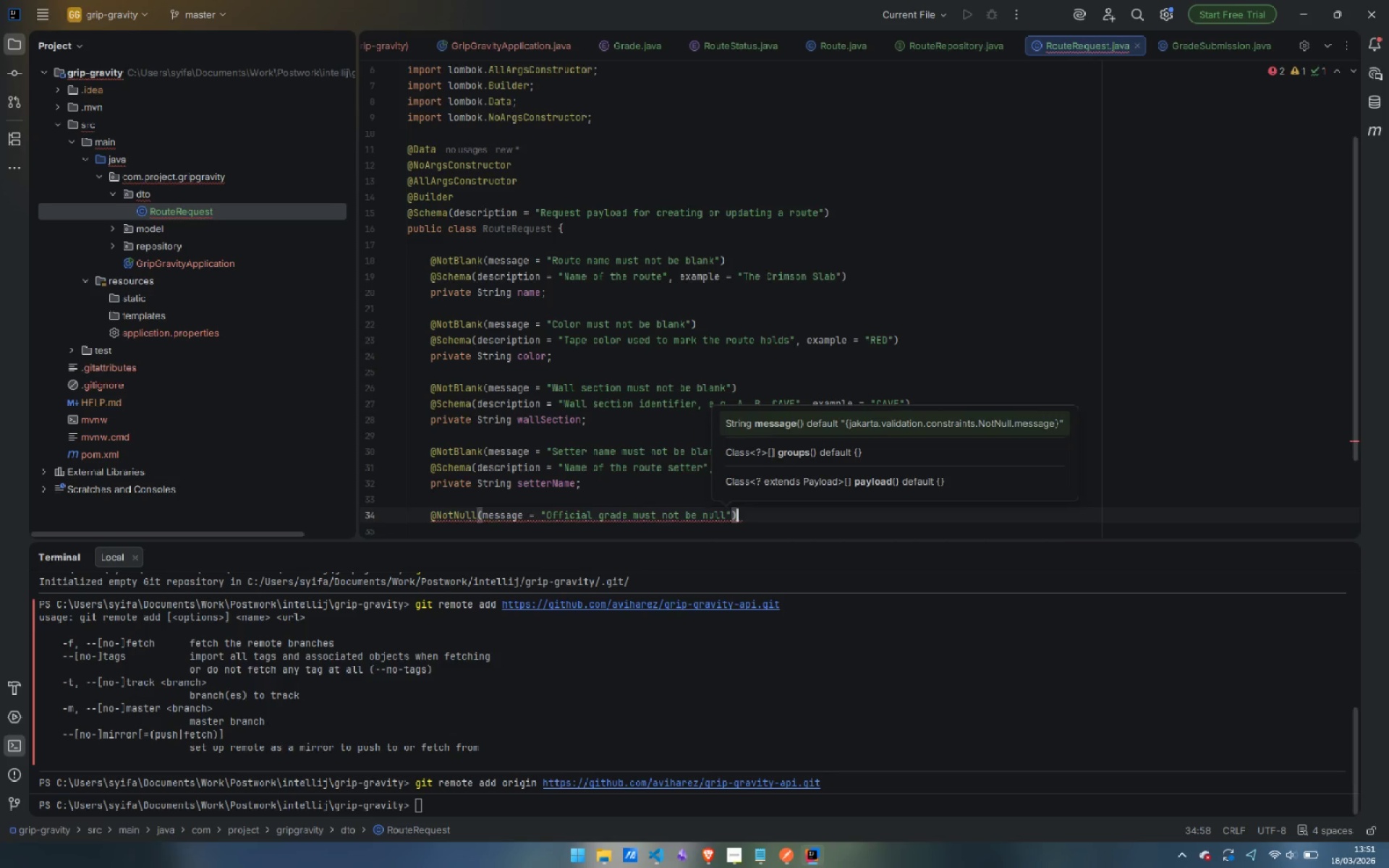 
key(Enter)
 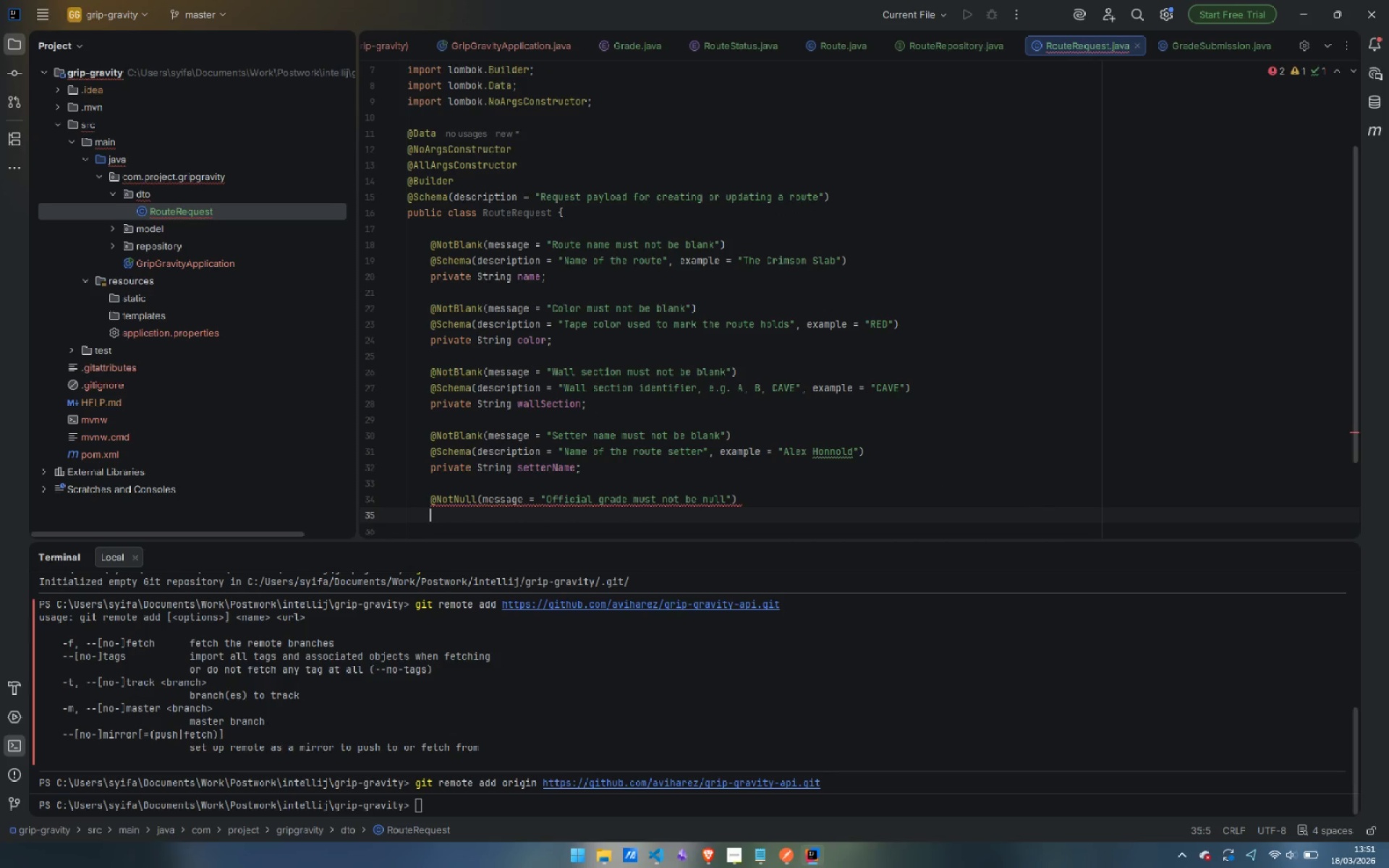 
type(@Sche)
 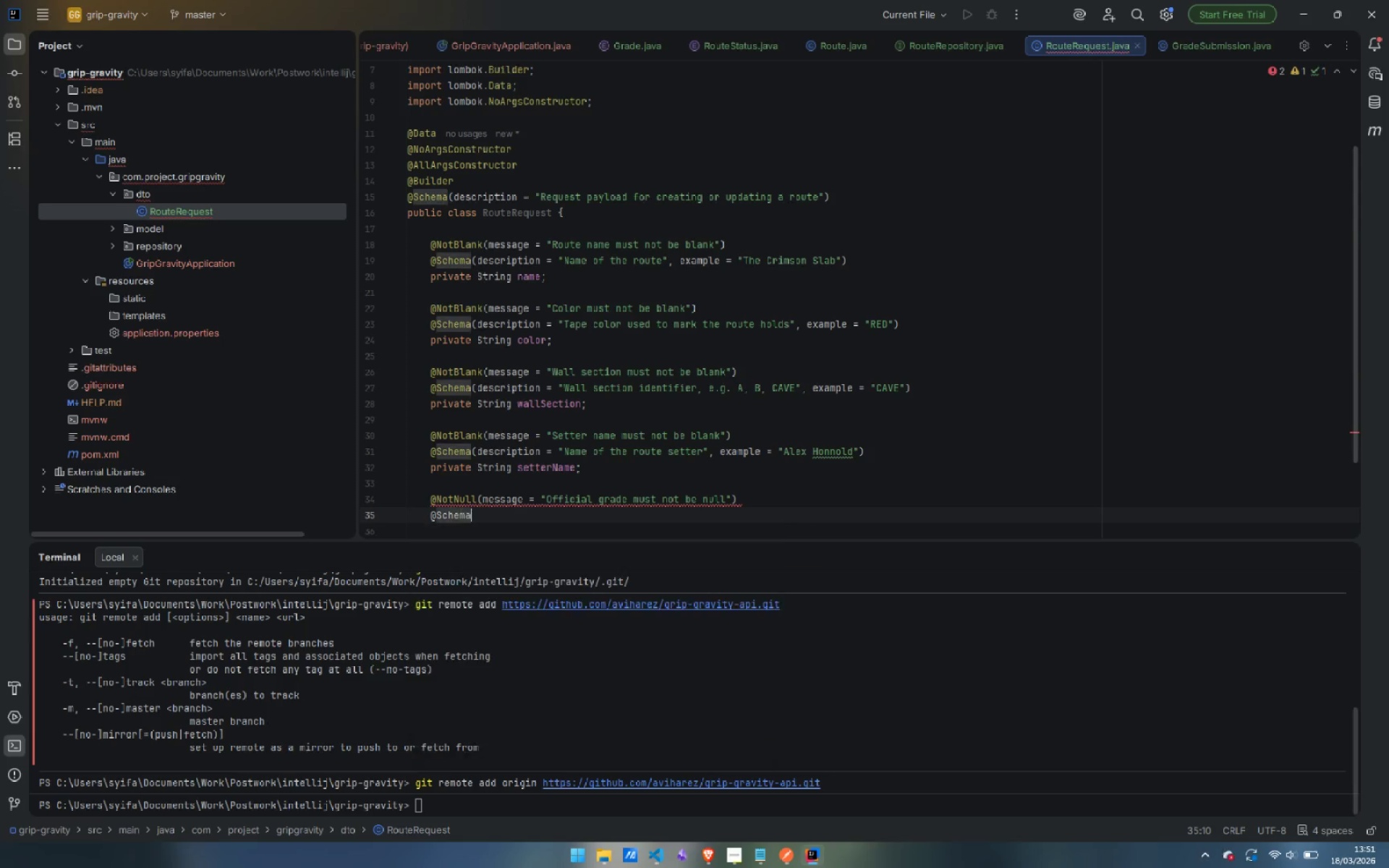 
key(Enter)
 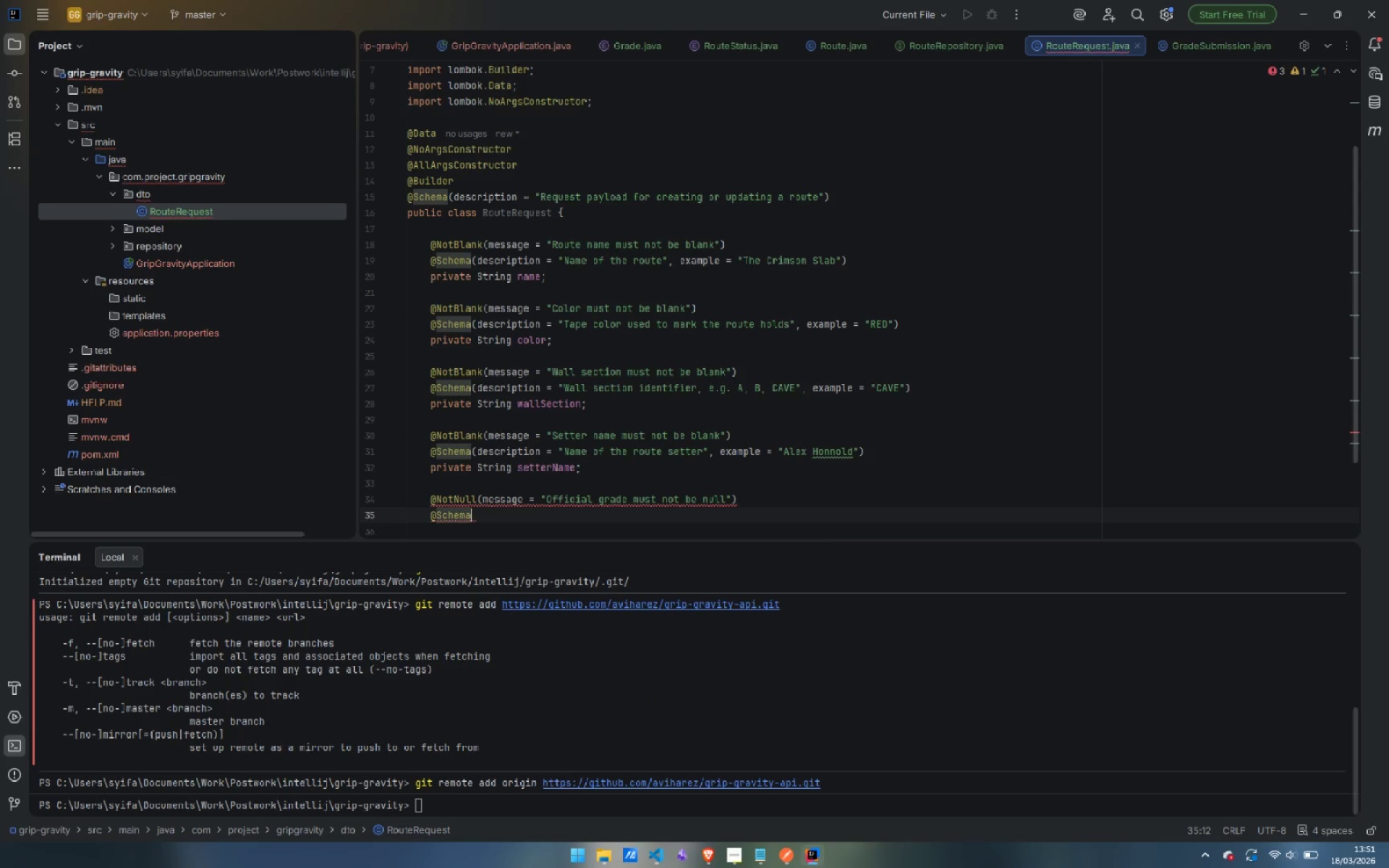 
type((des)
 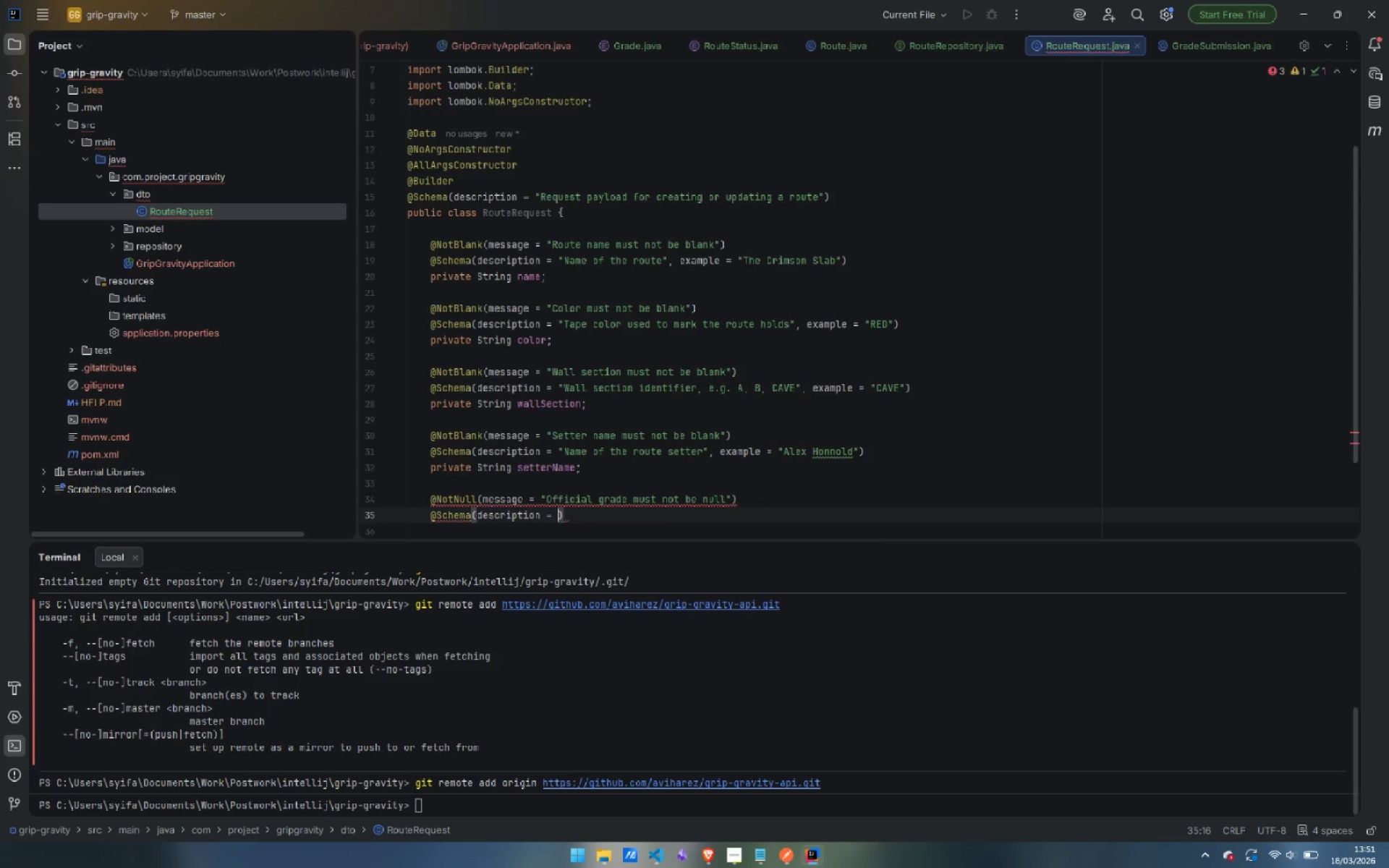 
key(Enter)
 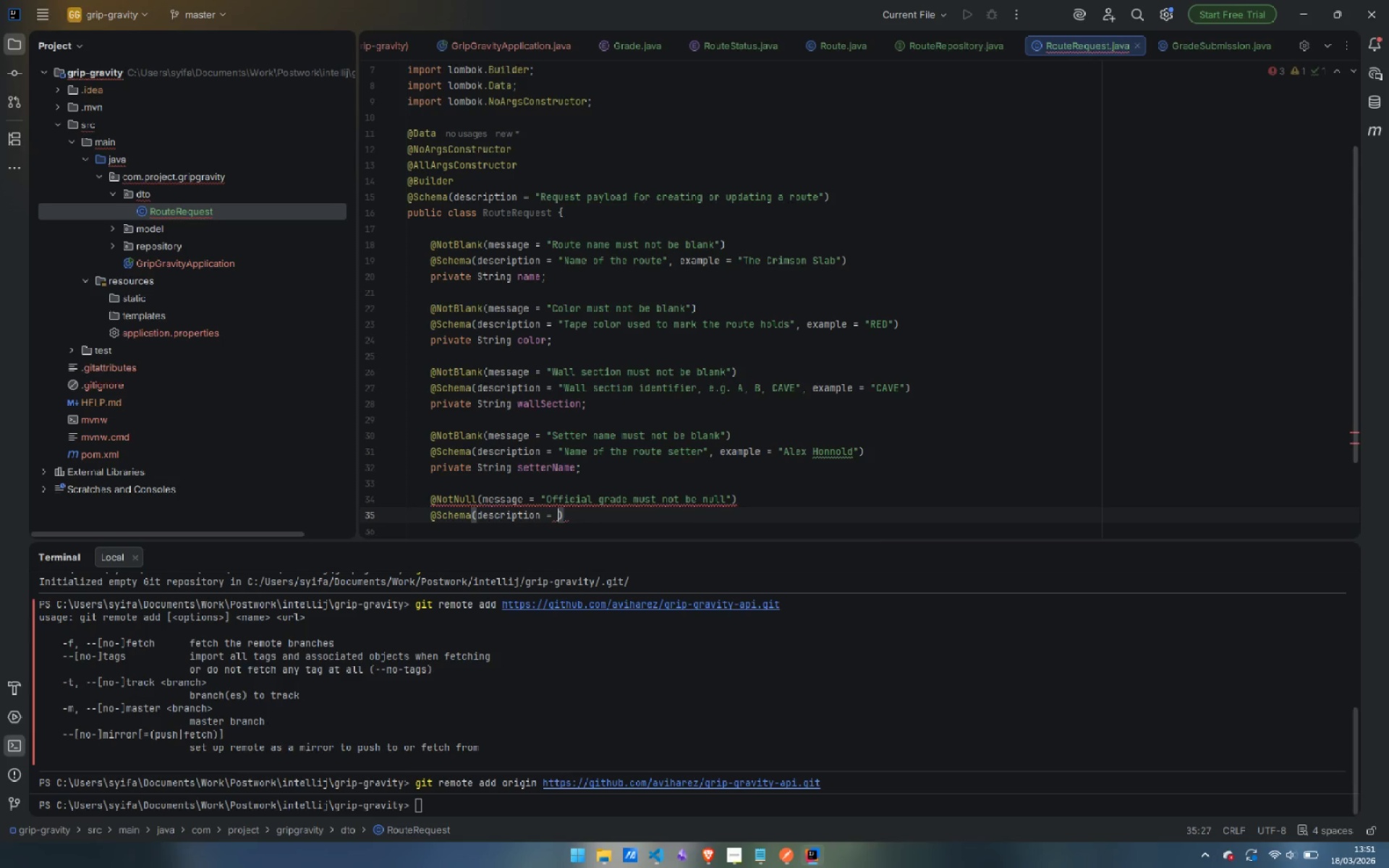 
type("Official V-scale grade assigned by the setter)
 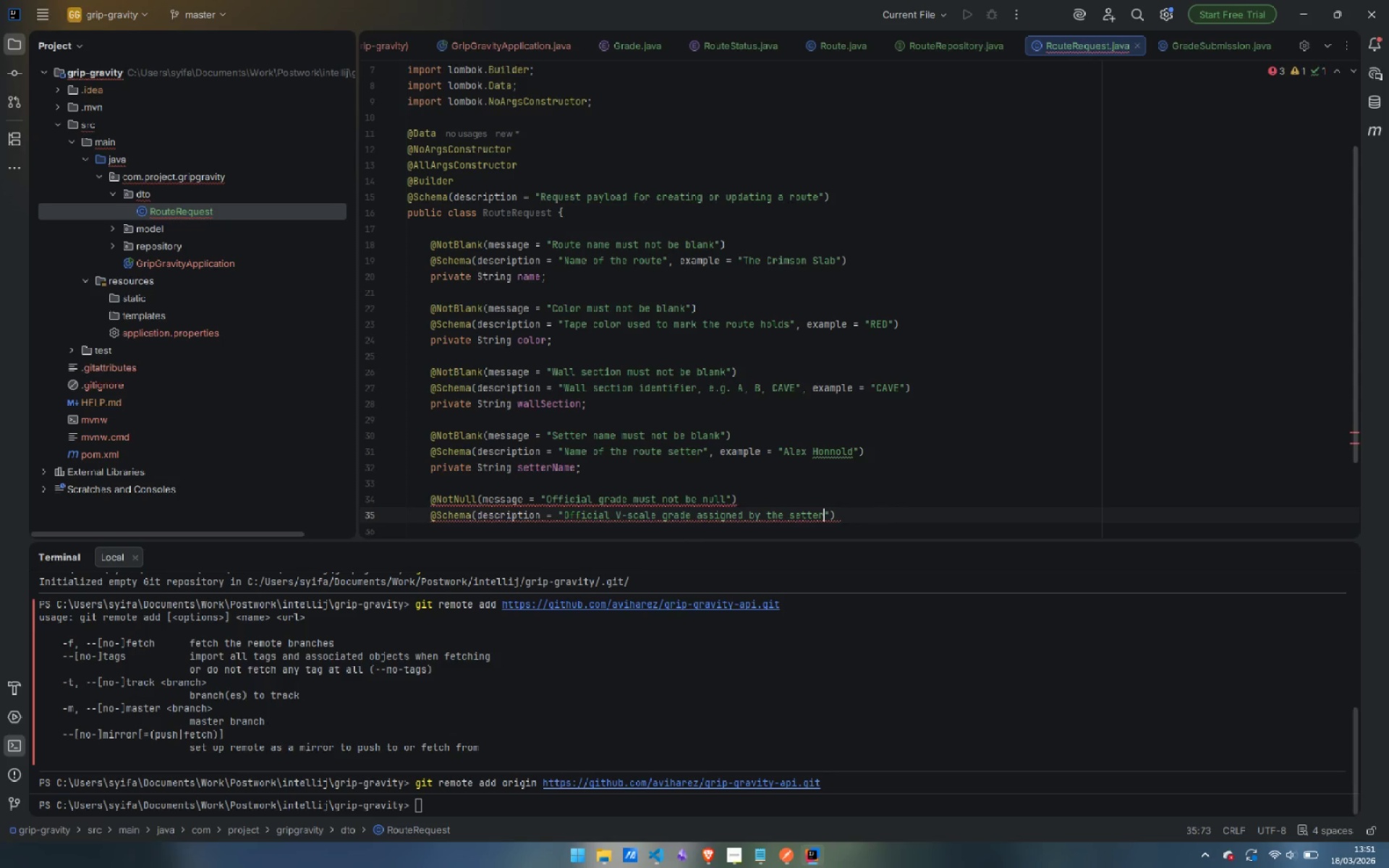 
key(ArrowRight)
 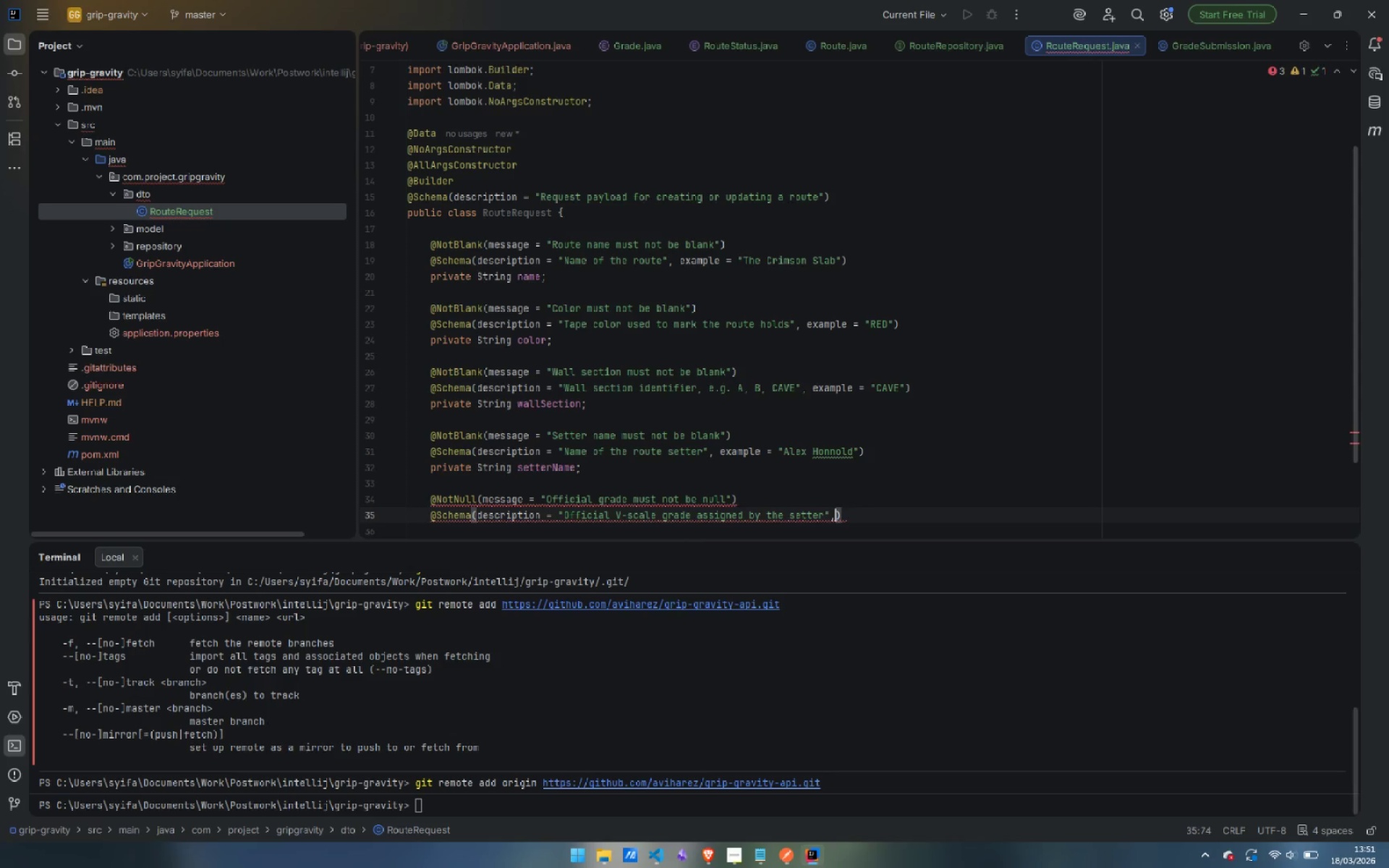 
type(, ex)
 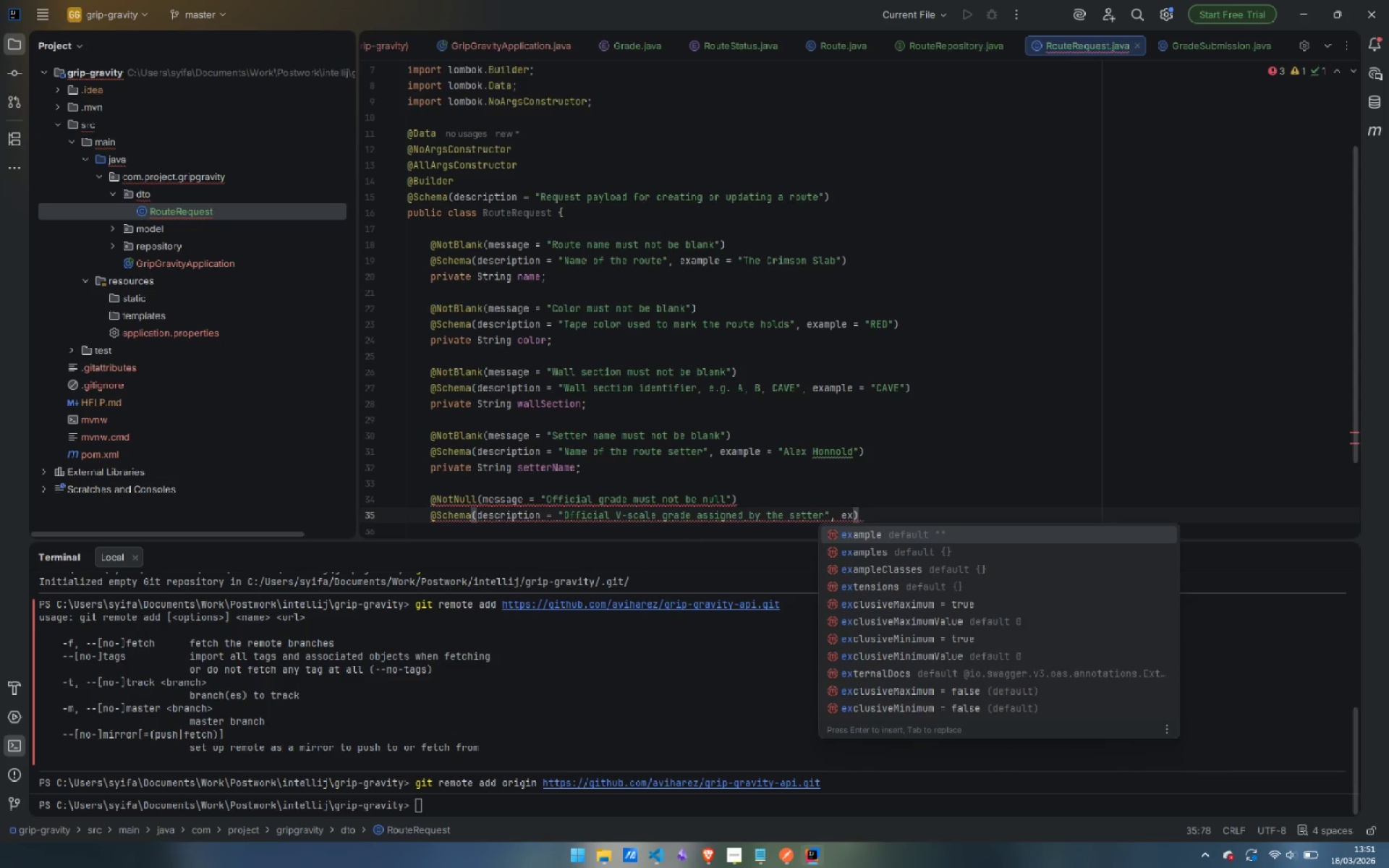 
key(Enter)
 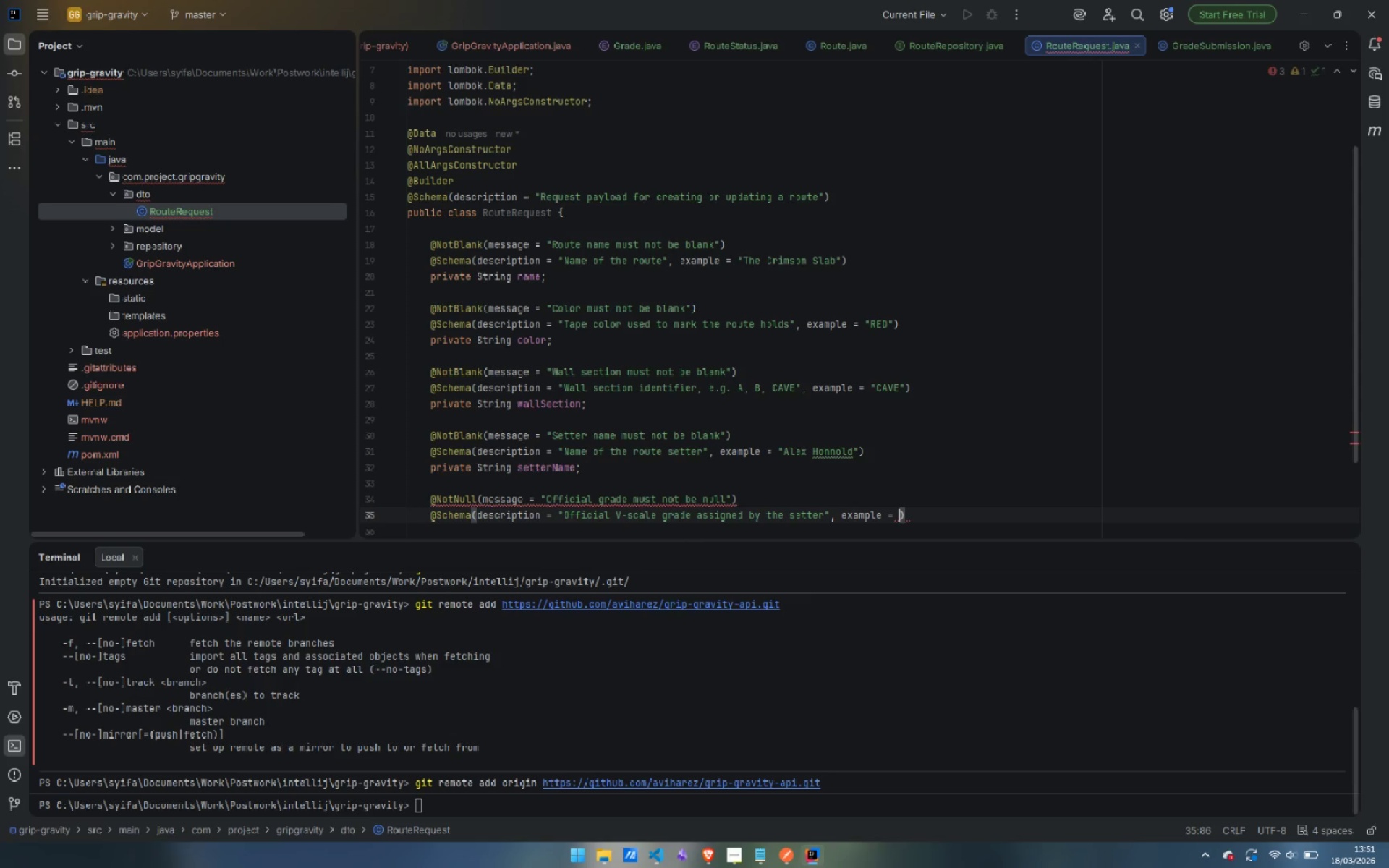 
type("V5)
 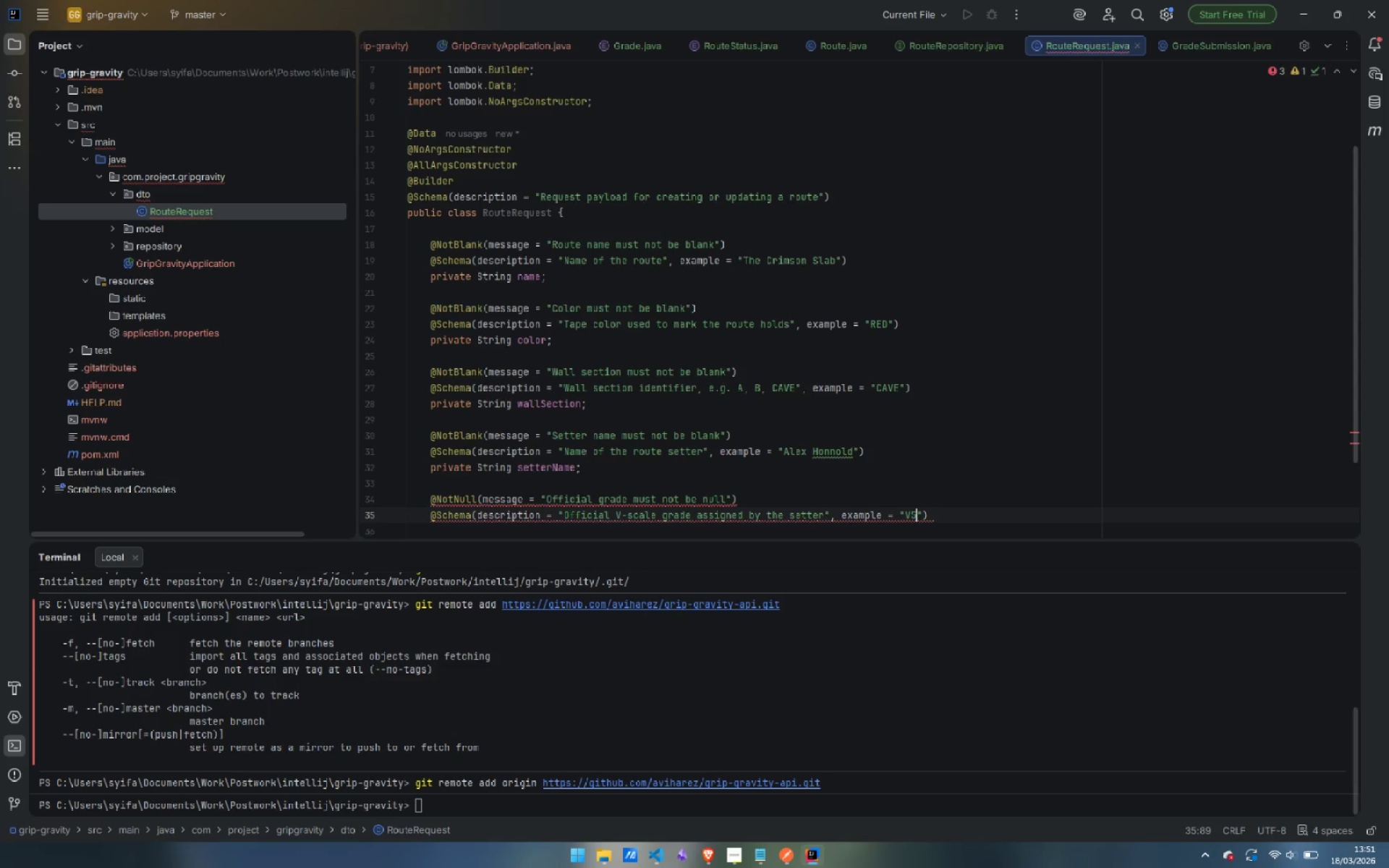 
key(ArrowRight)
 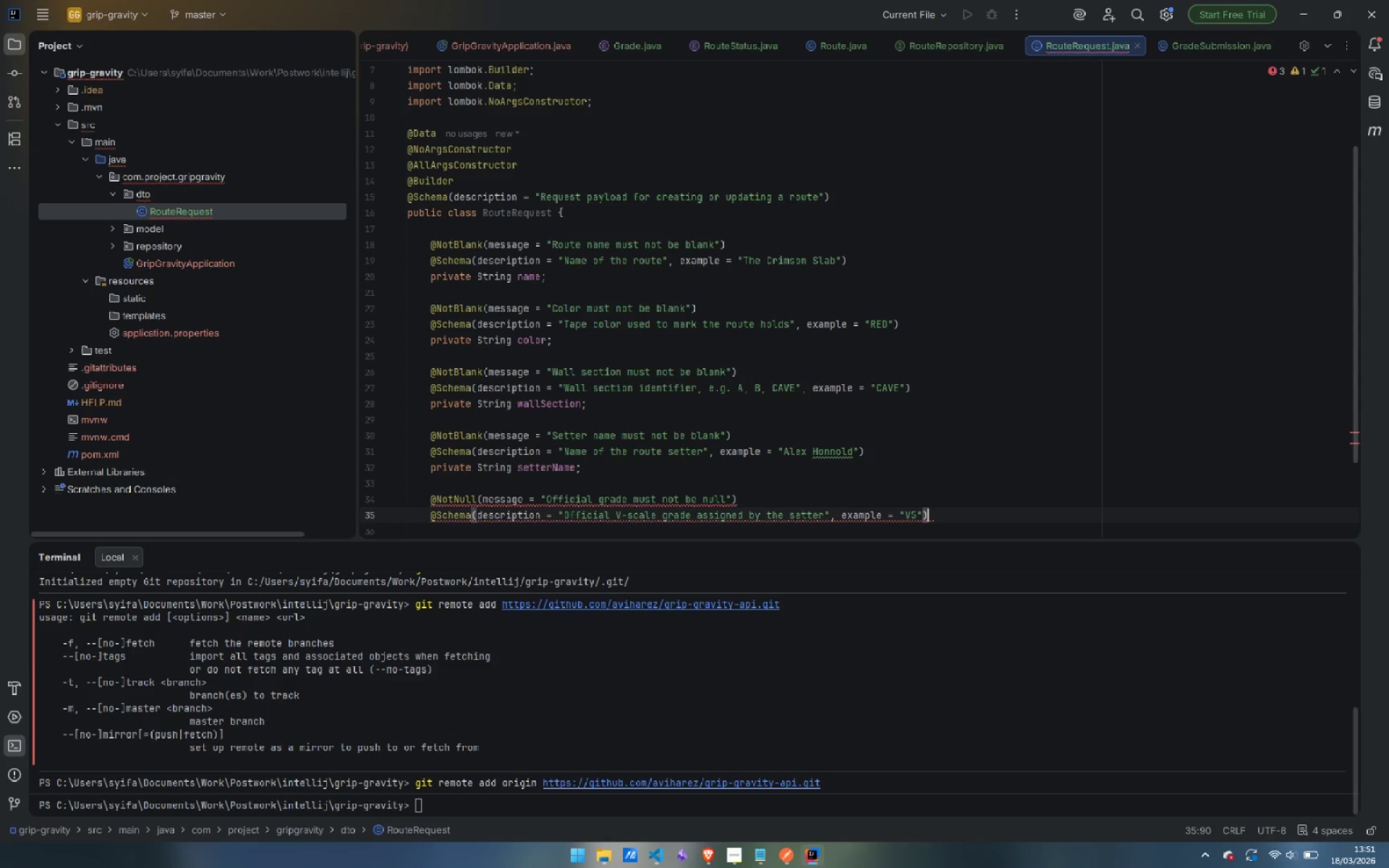 
key(ArrowRight)
 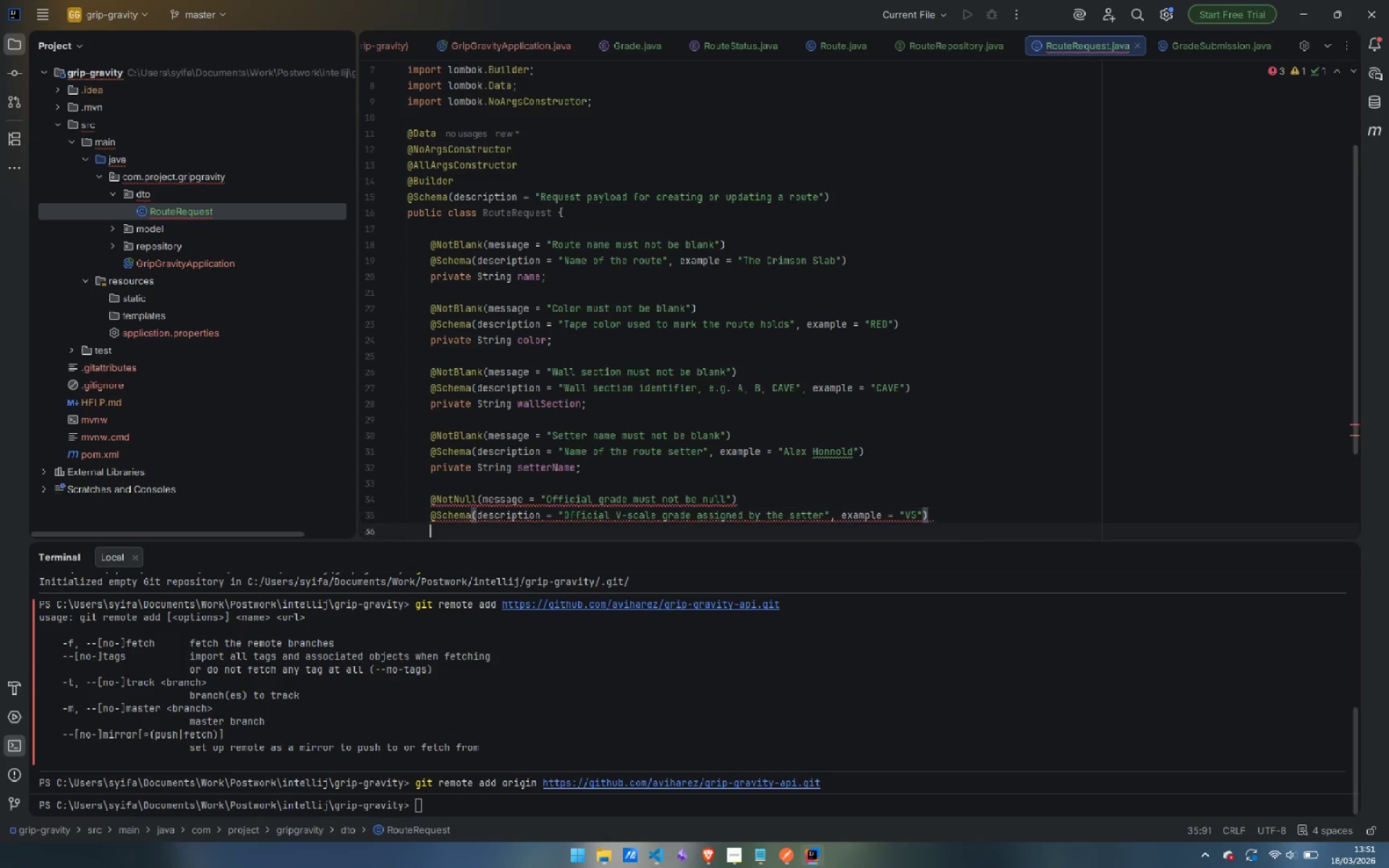 
key(Enter)
 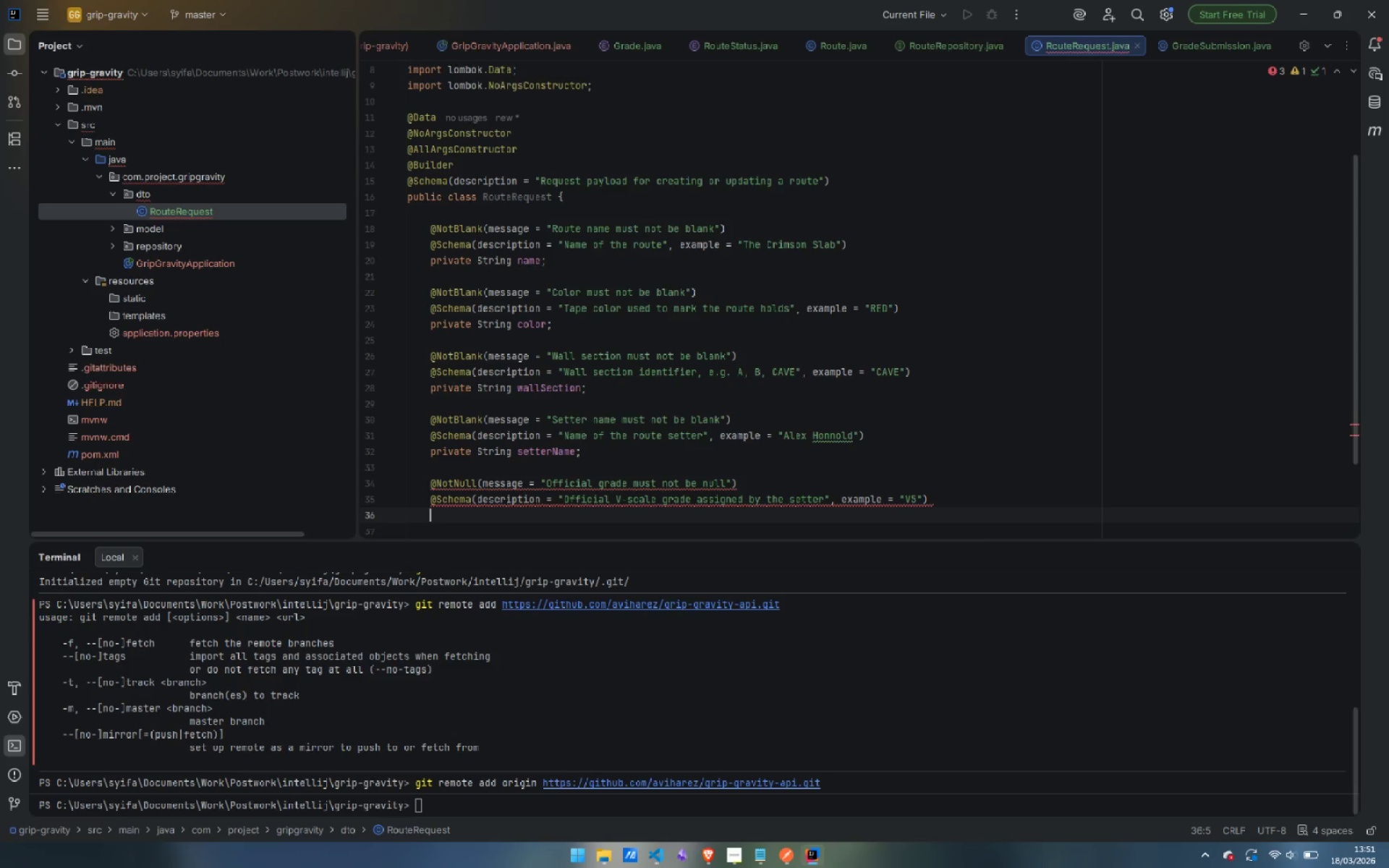 
type(prv)
key(Backspace)
 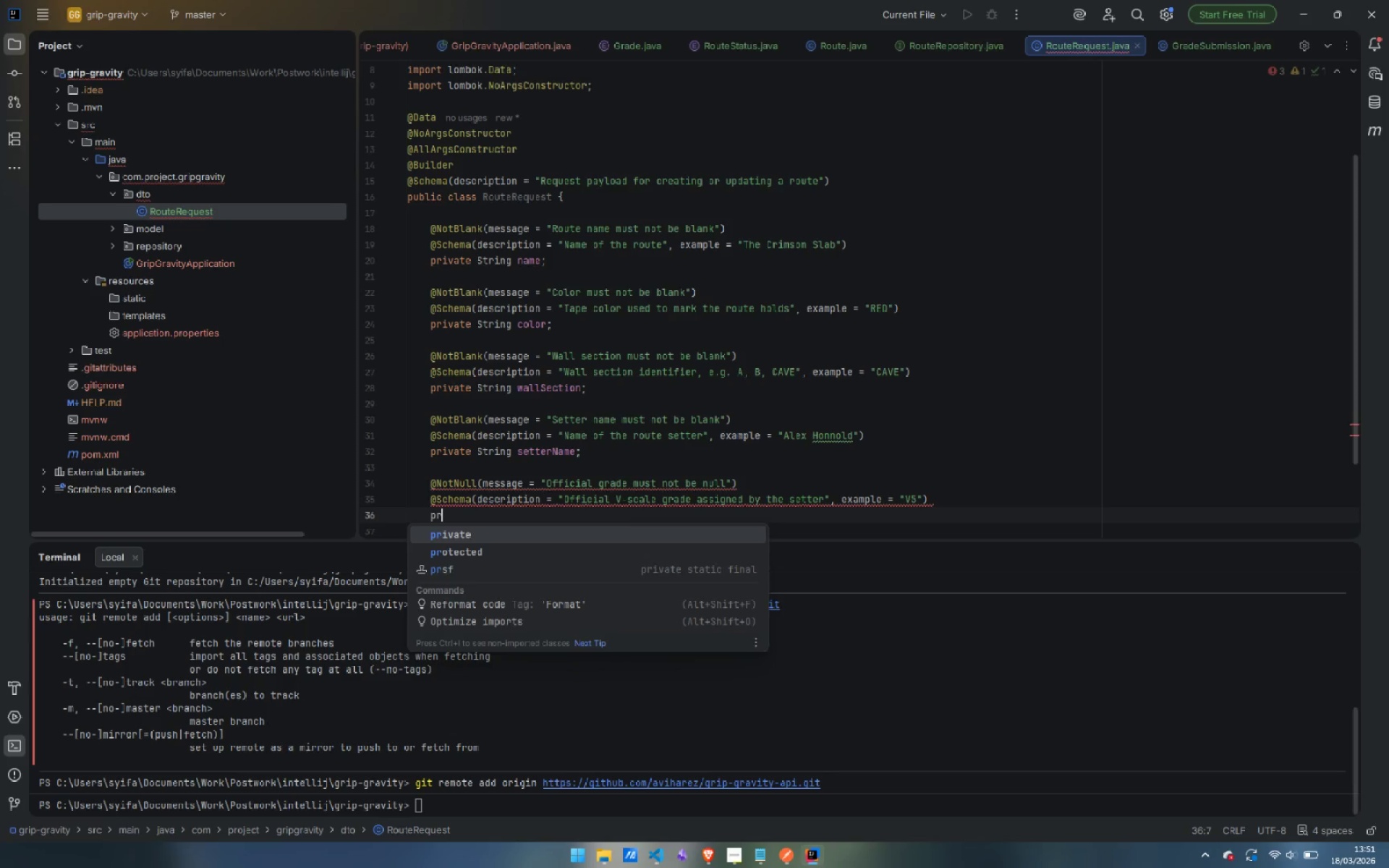 
key(Enter)
 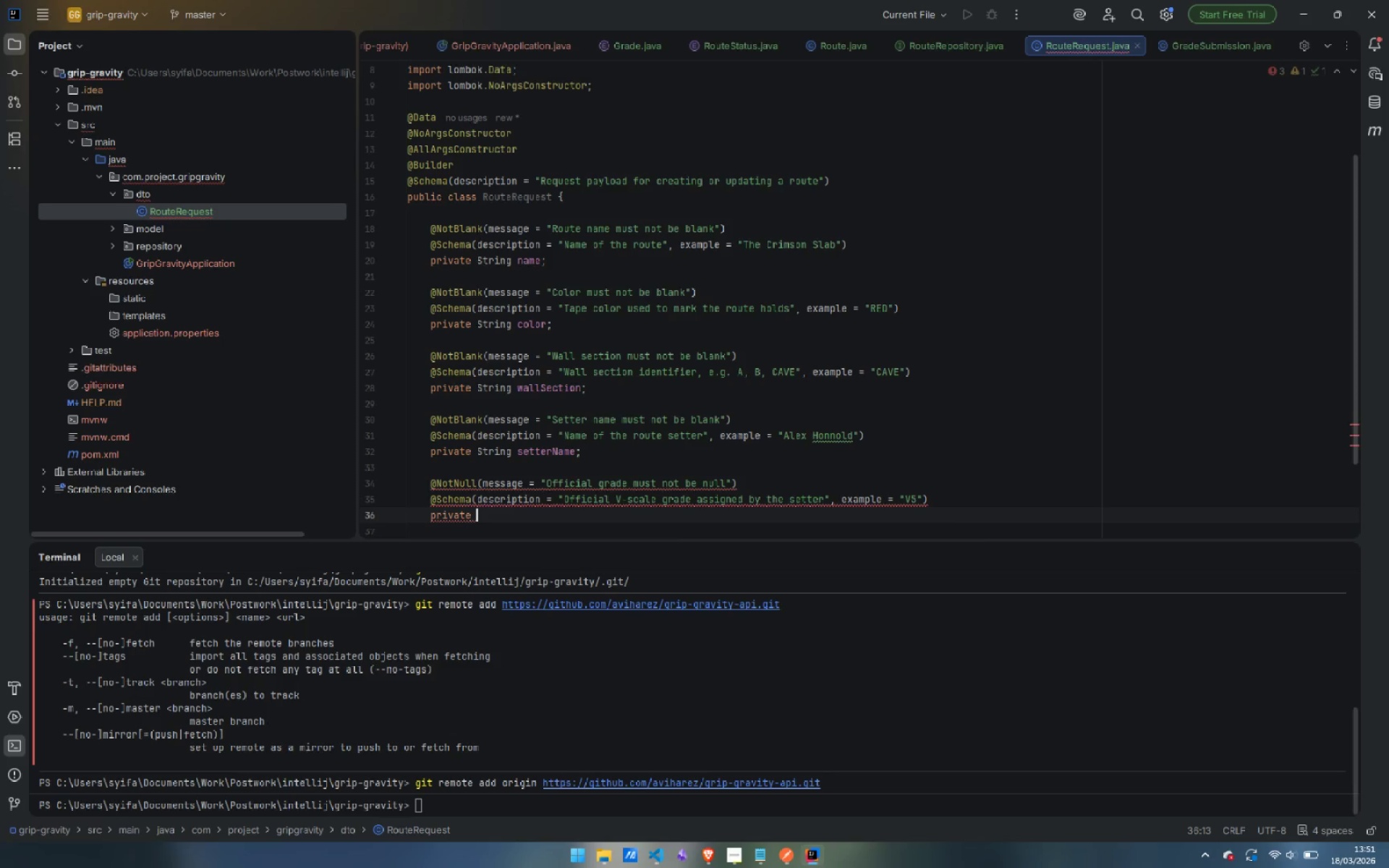 
type(Grade off)
 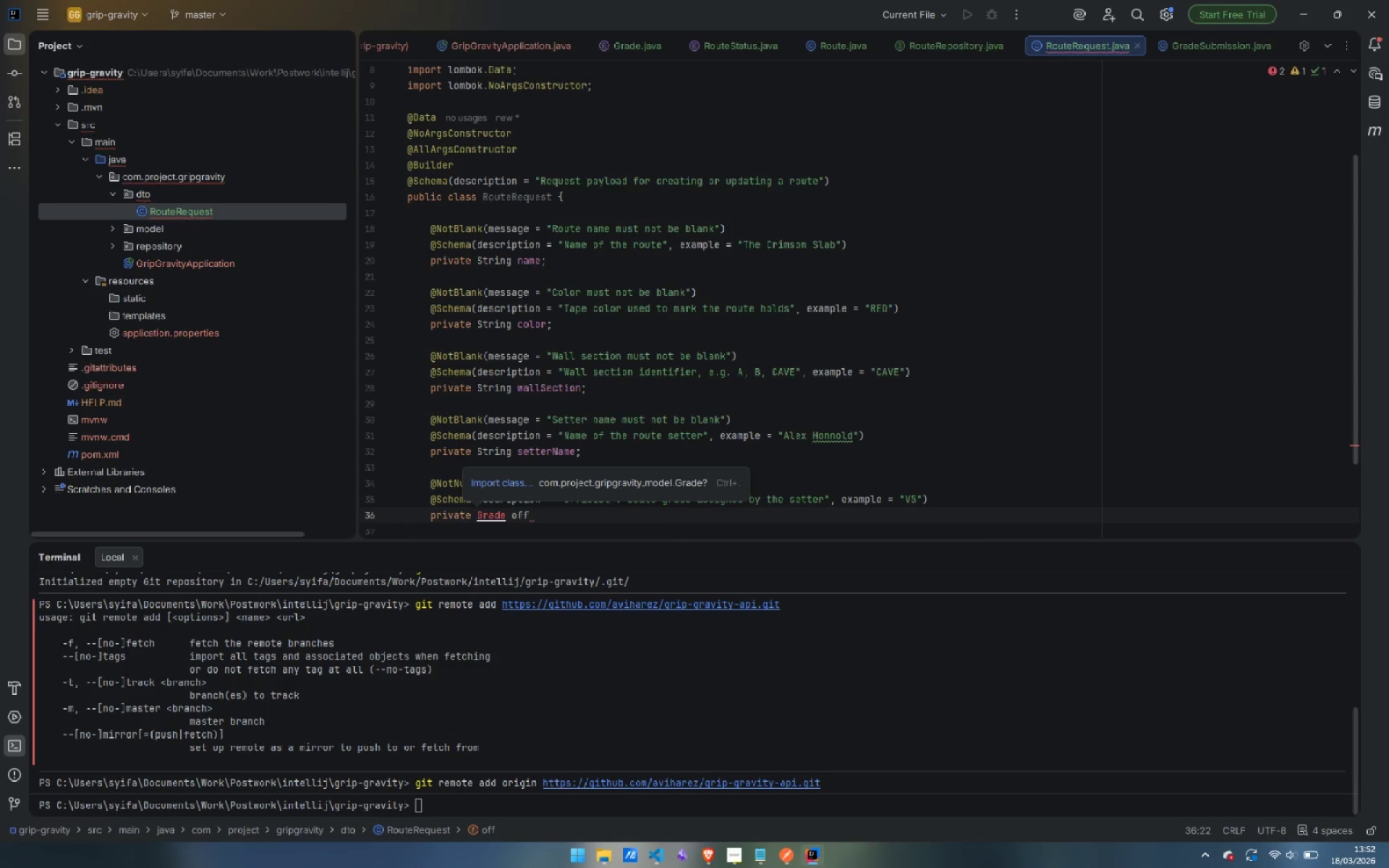 
key(Control+Period)
 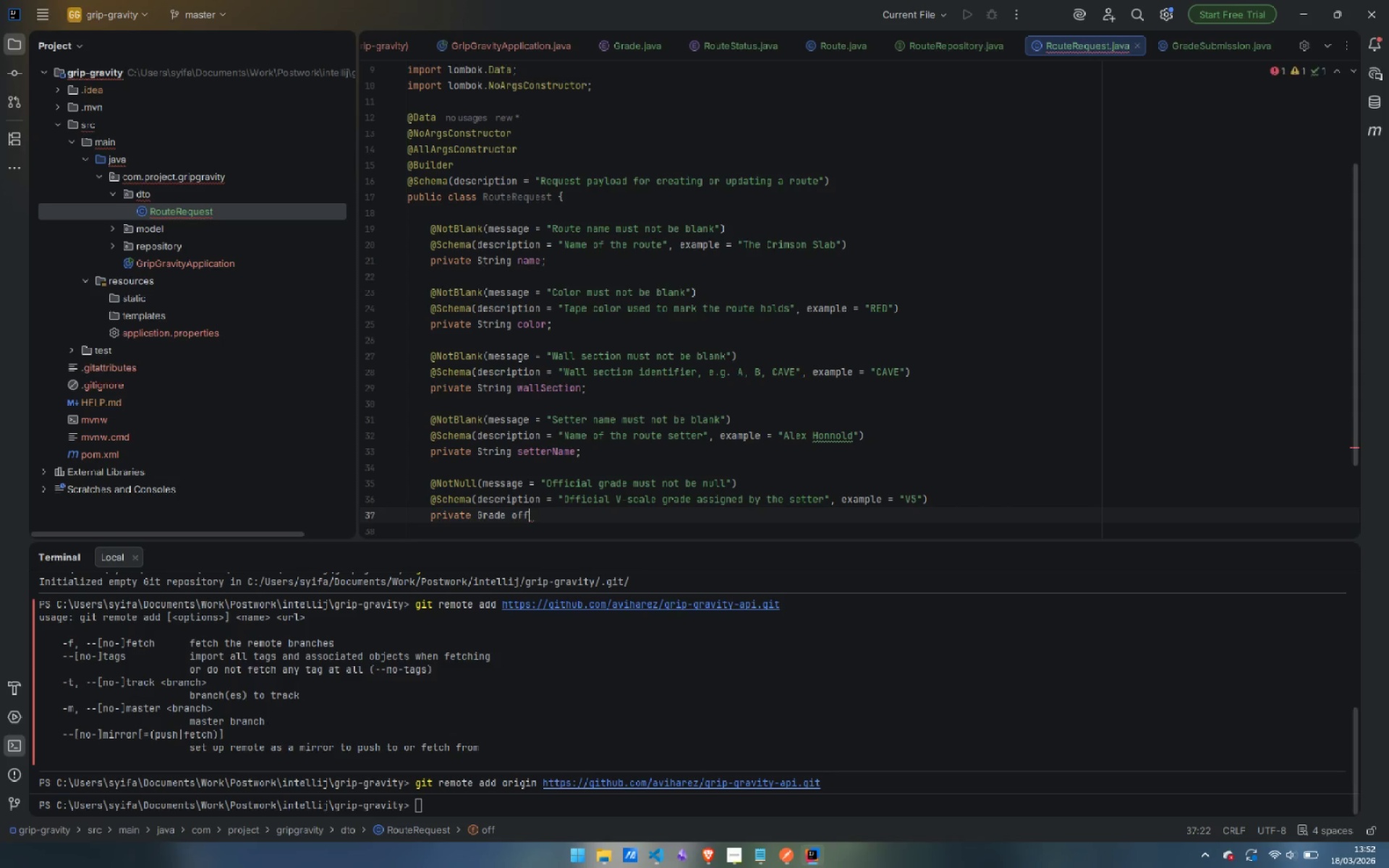 
type(icialGrade;)
 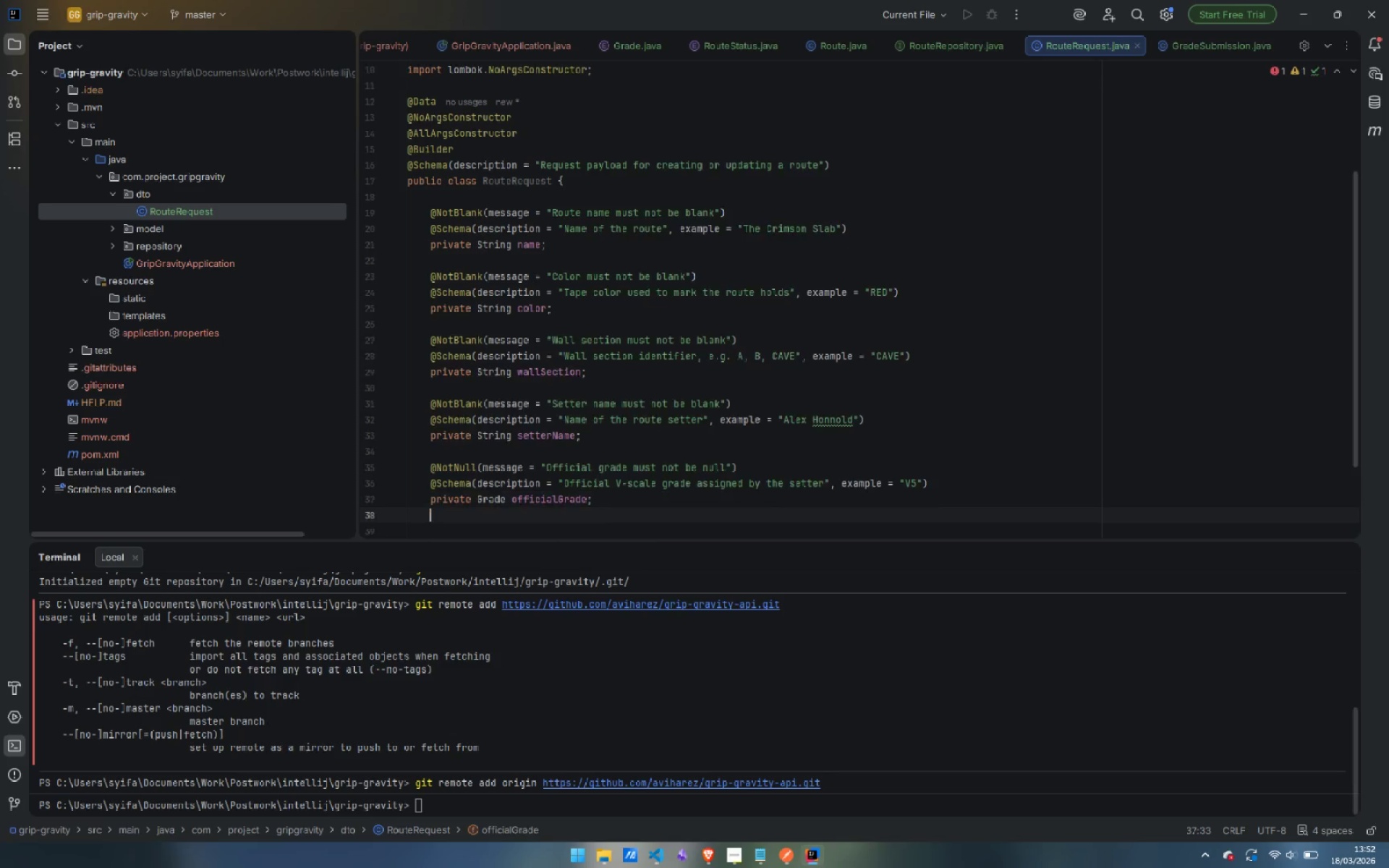 
 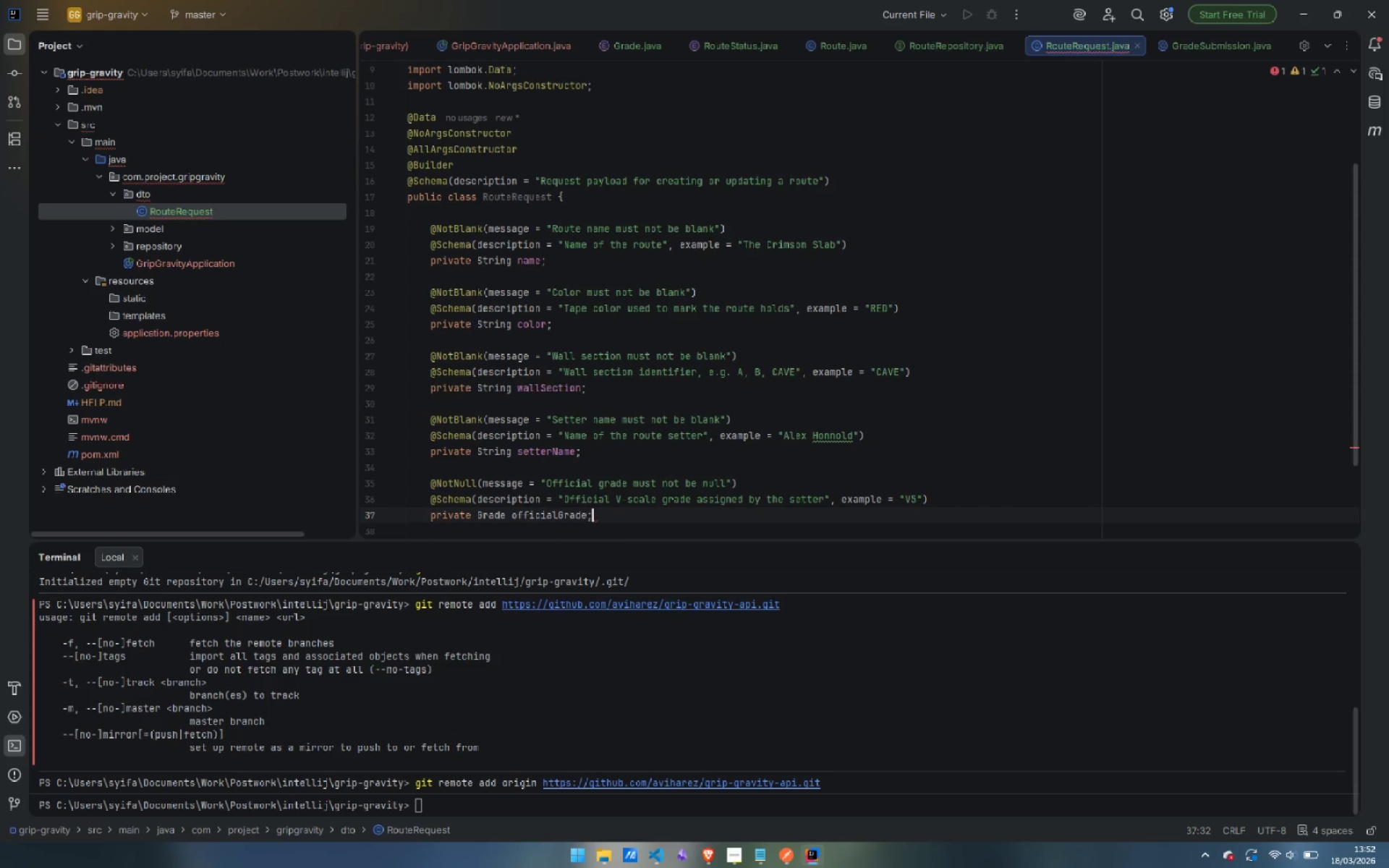 
key(Enter)
 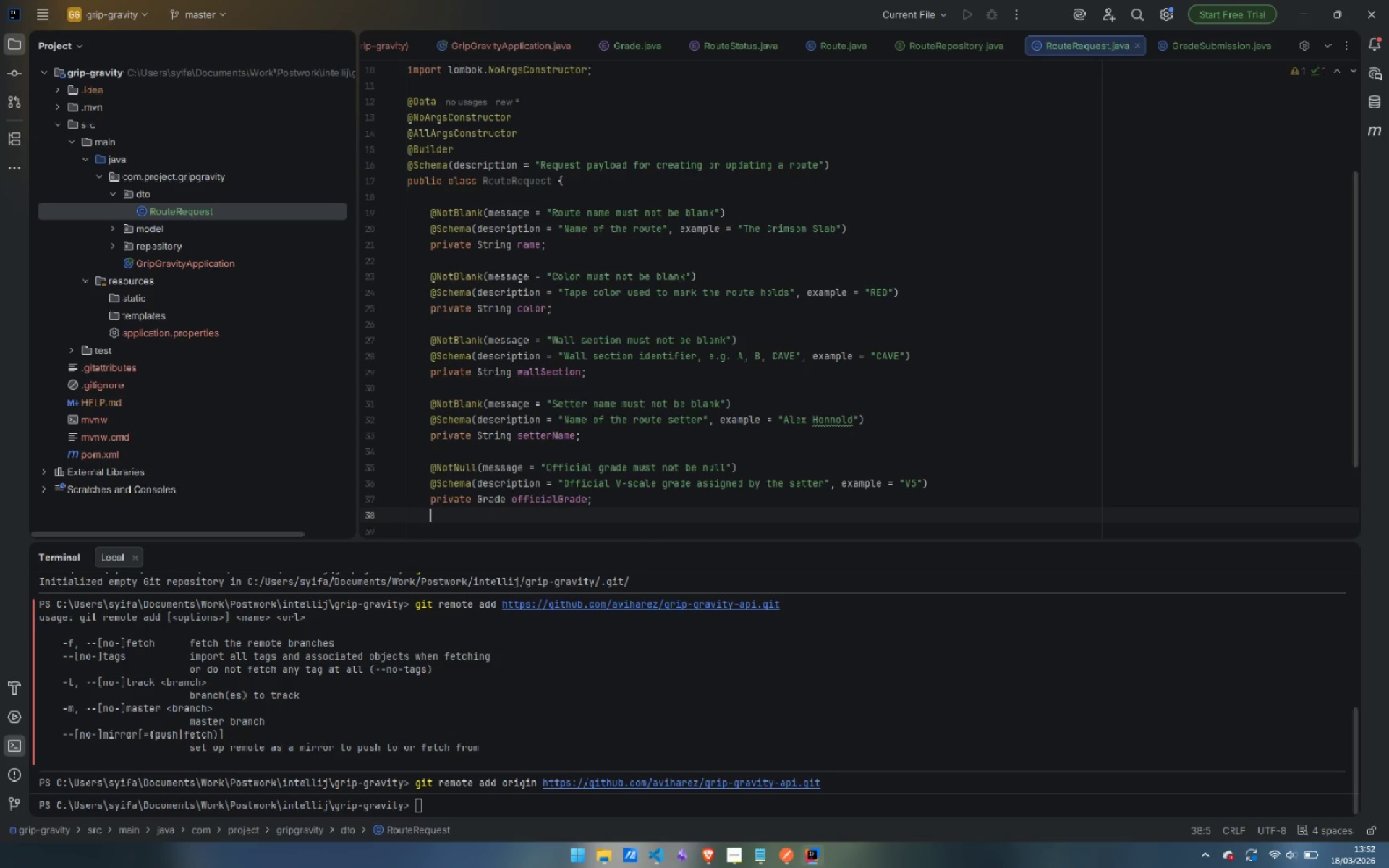 
key(Enter)
 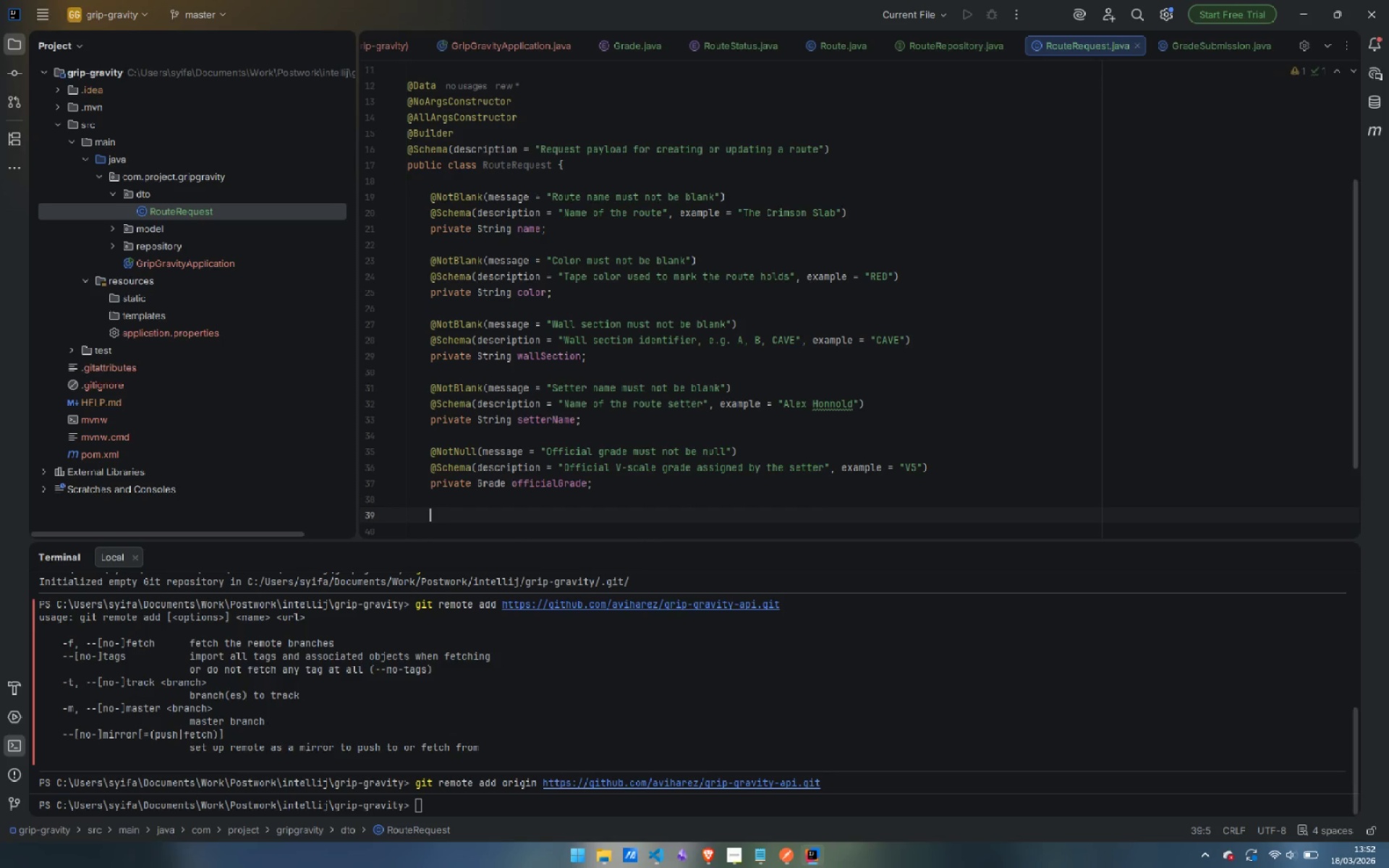 
type(@Sche)
 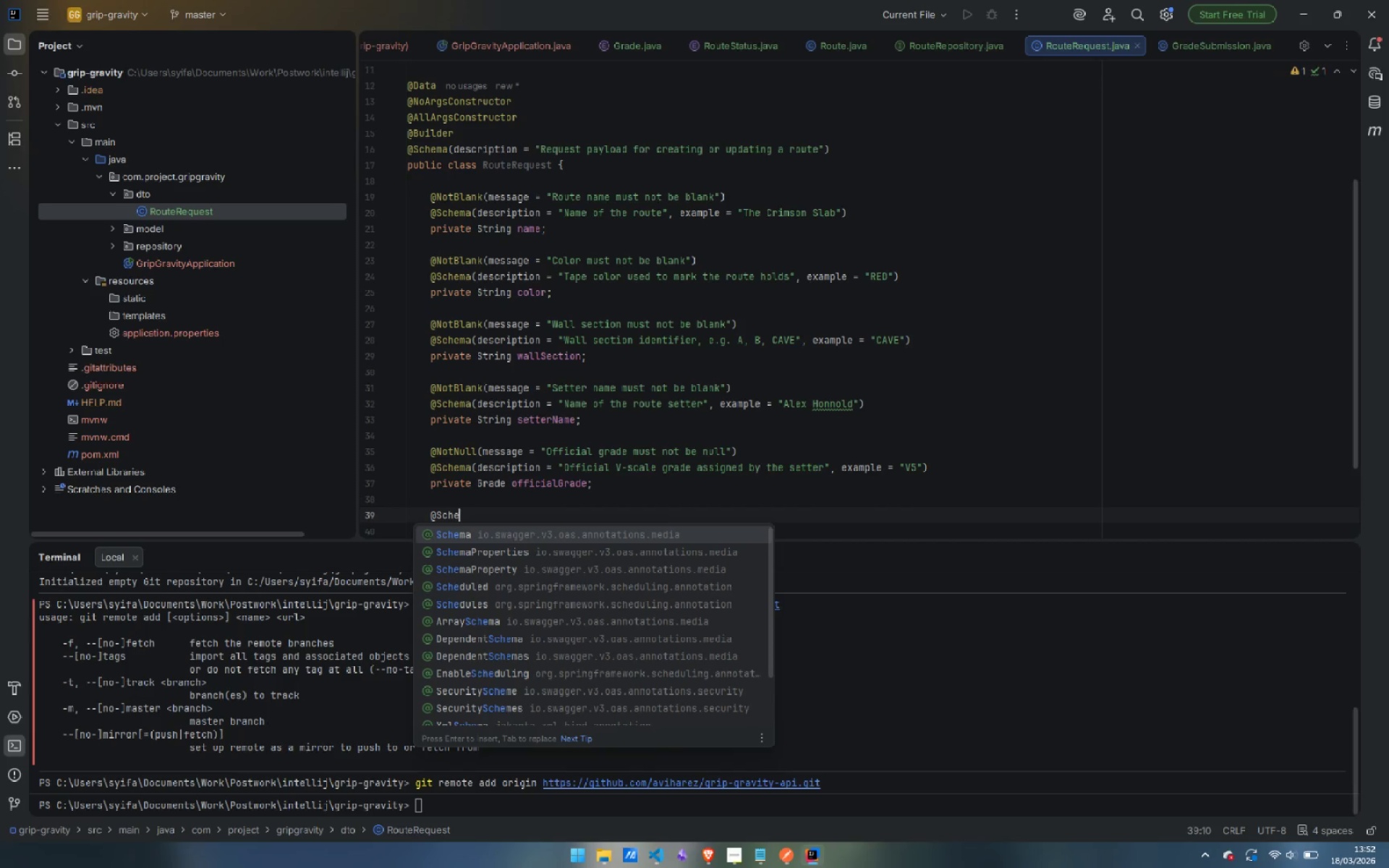 
key(Enter)
 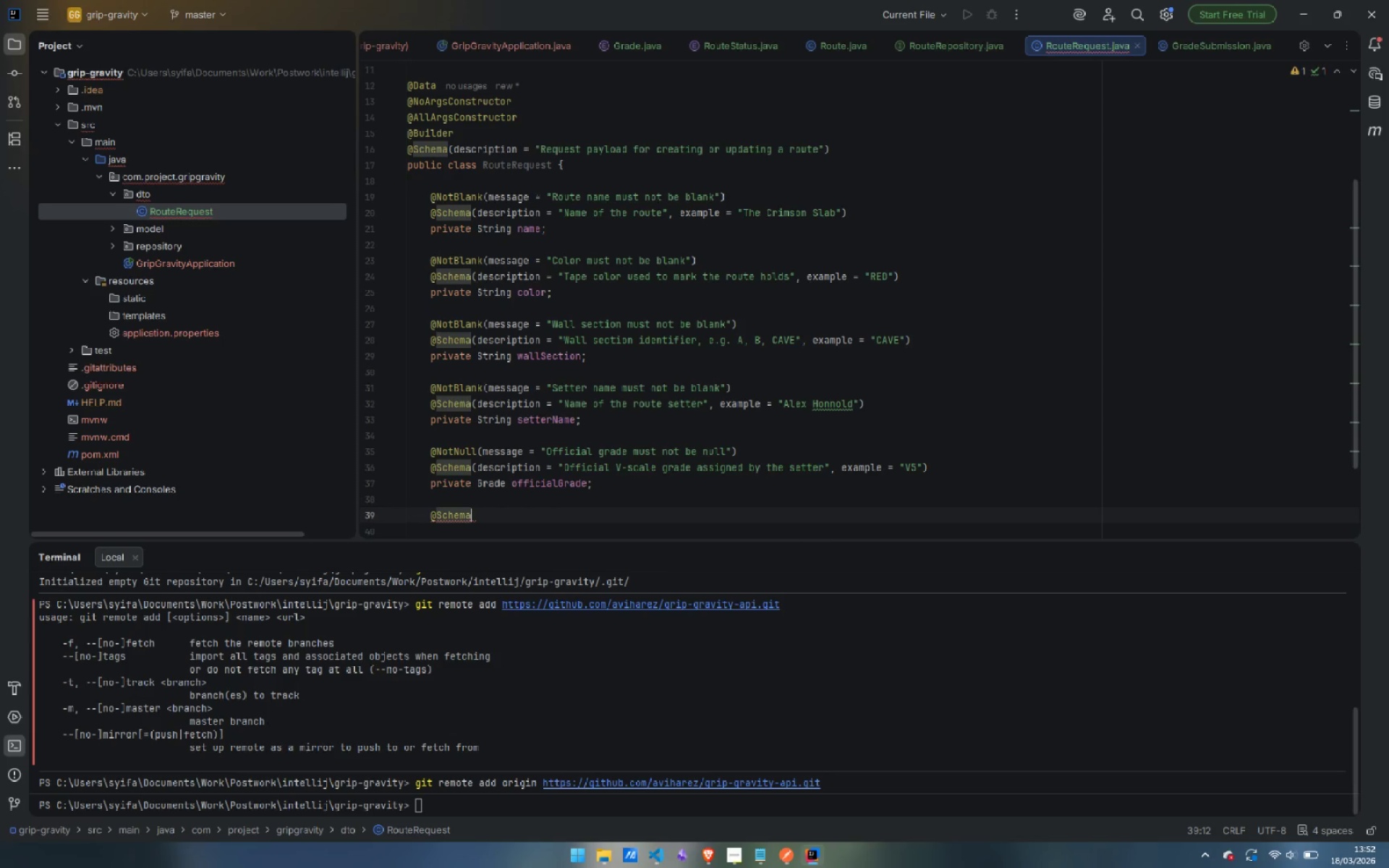 
type((des)
 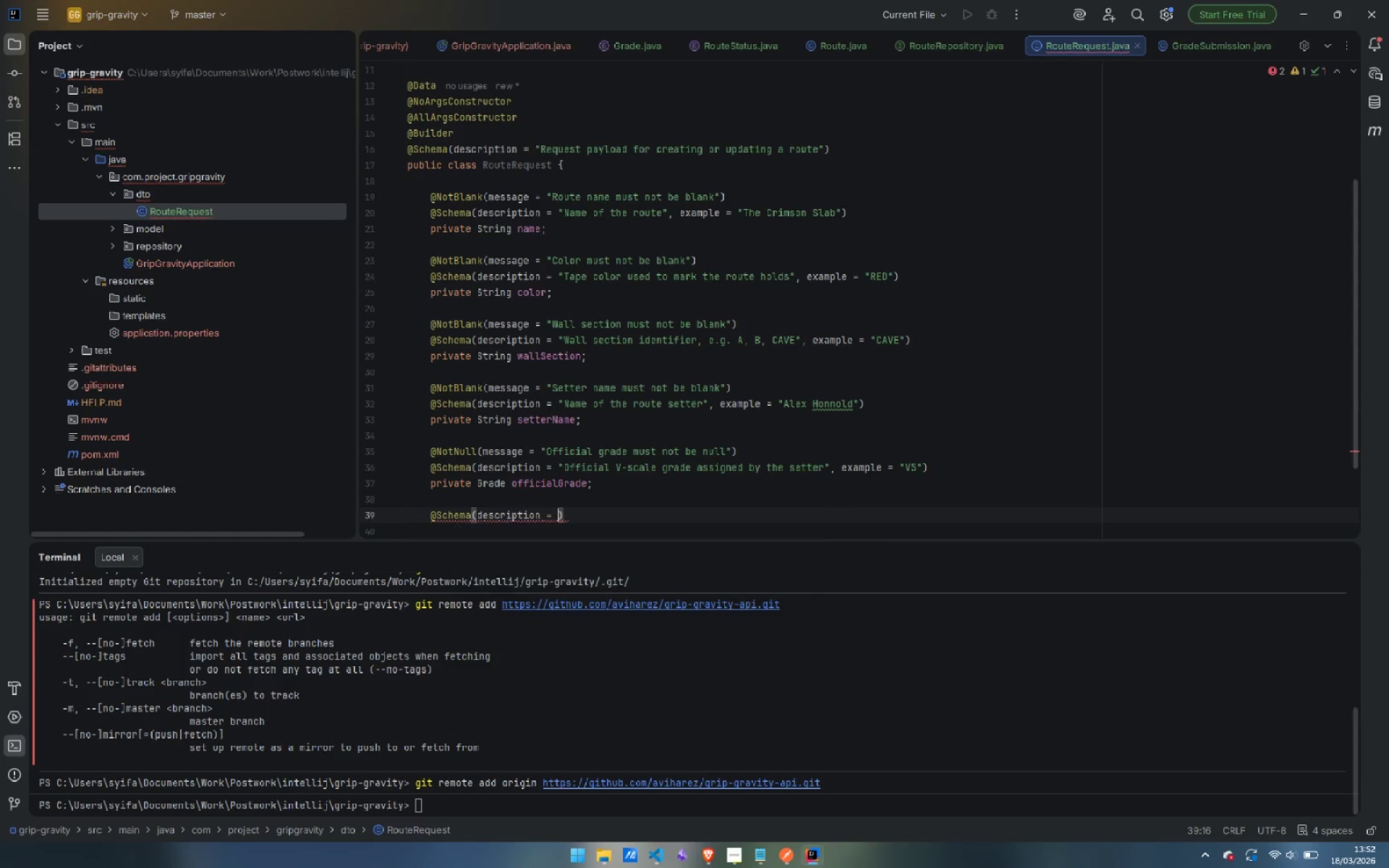 
key(Enter)
 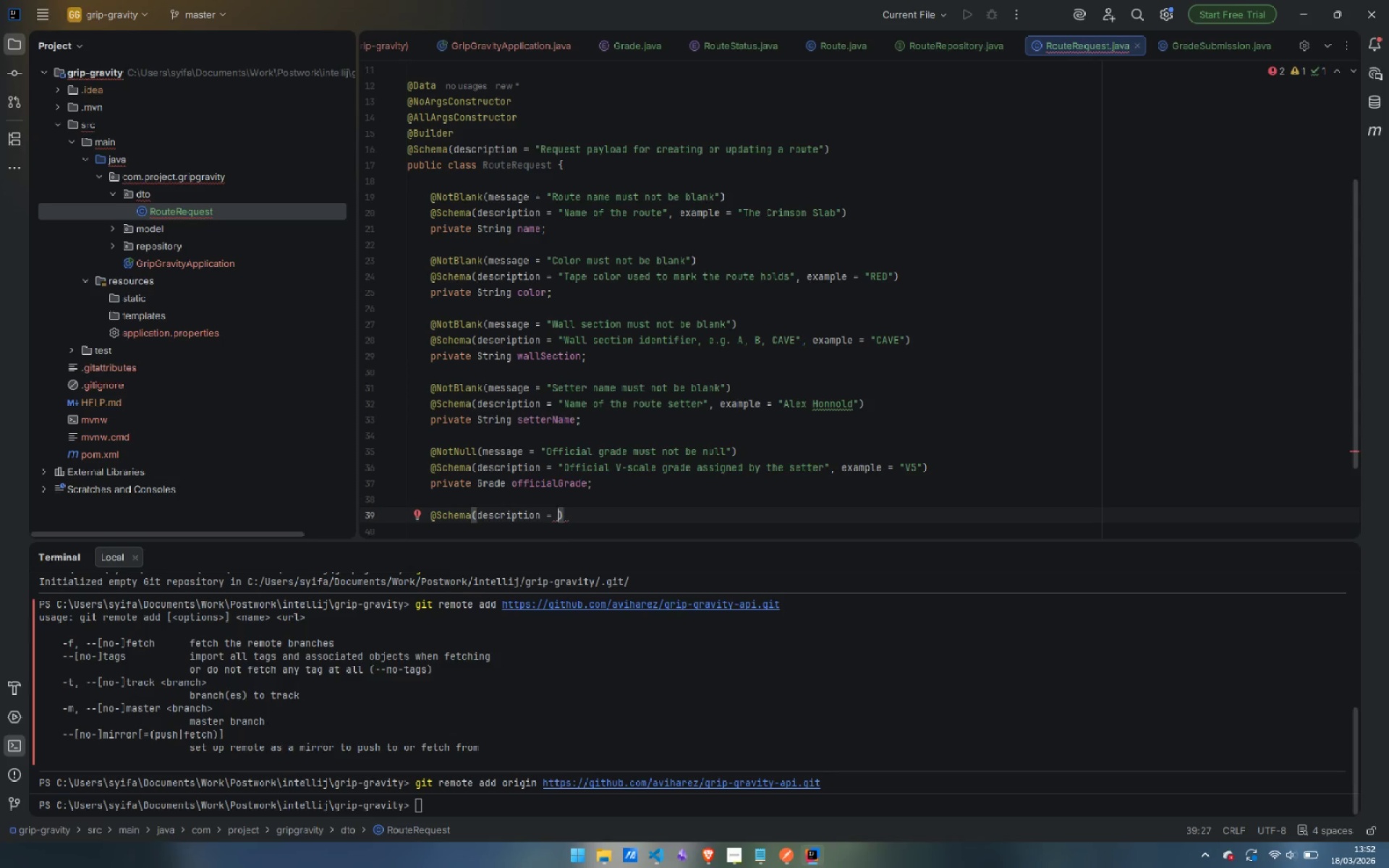 
type("Optonal notes about the route or its holds )
key(Backspace)
 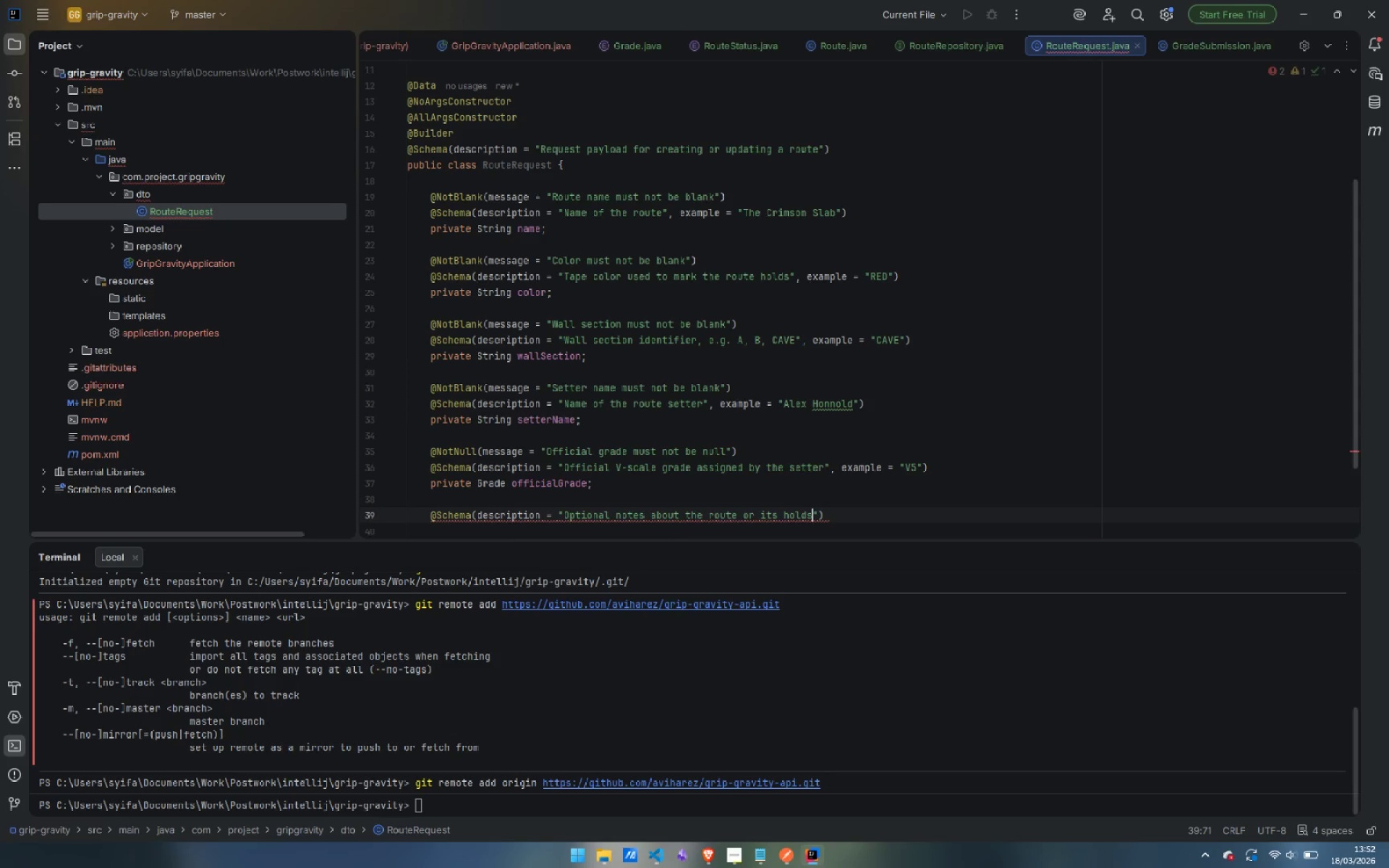 
key(ArrowRight)
 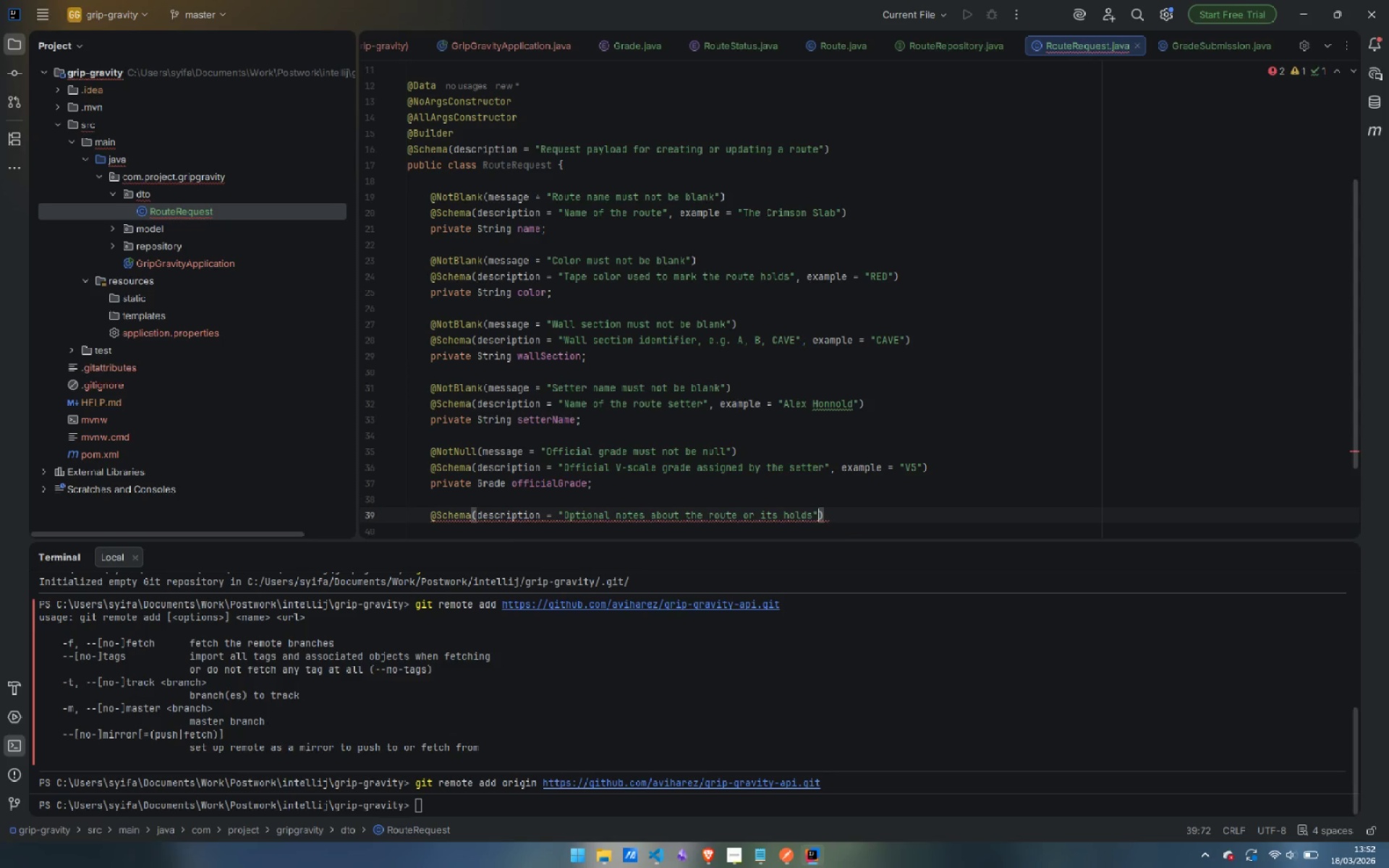 
type(, exam)
 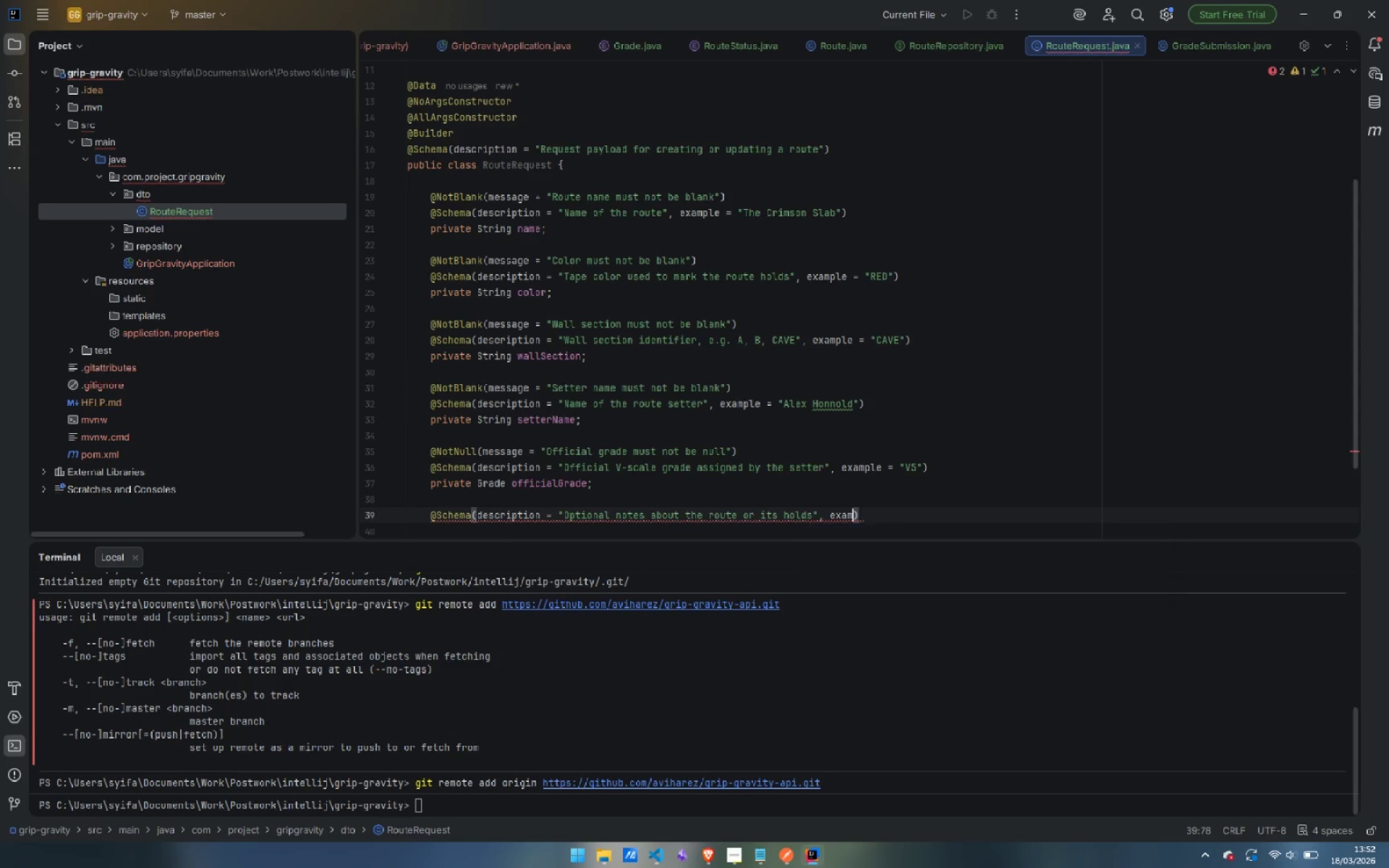 
key(Enter)
 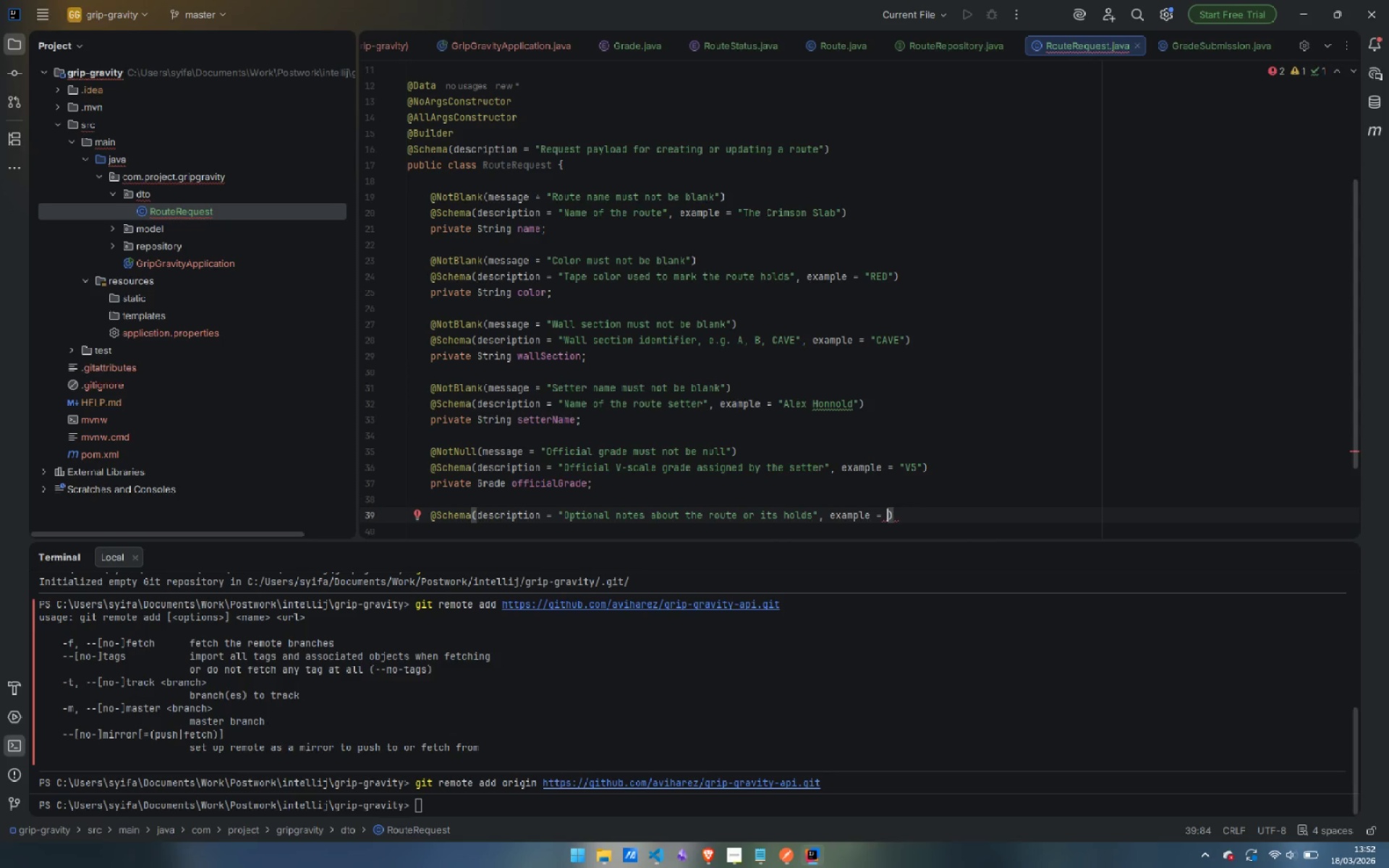 
type("Dynamic move at the top)
 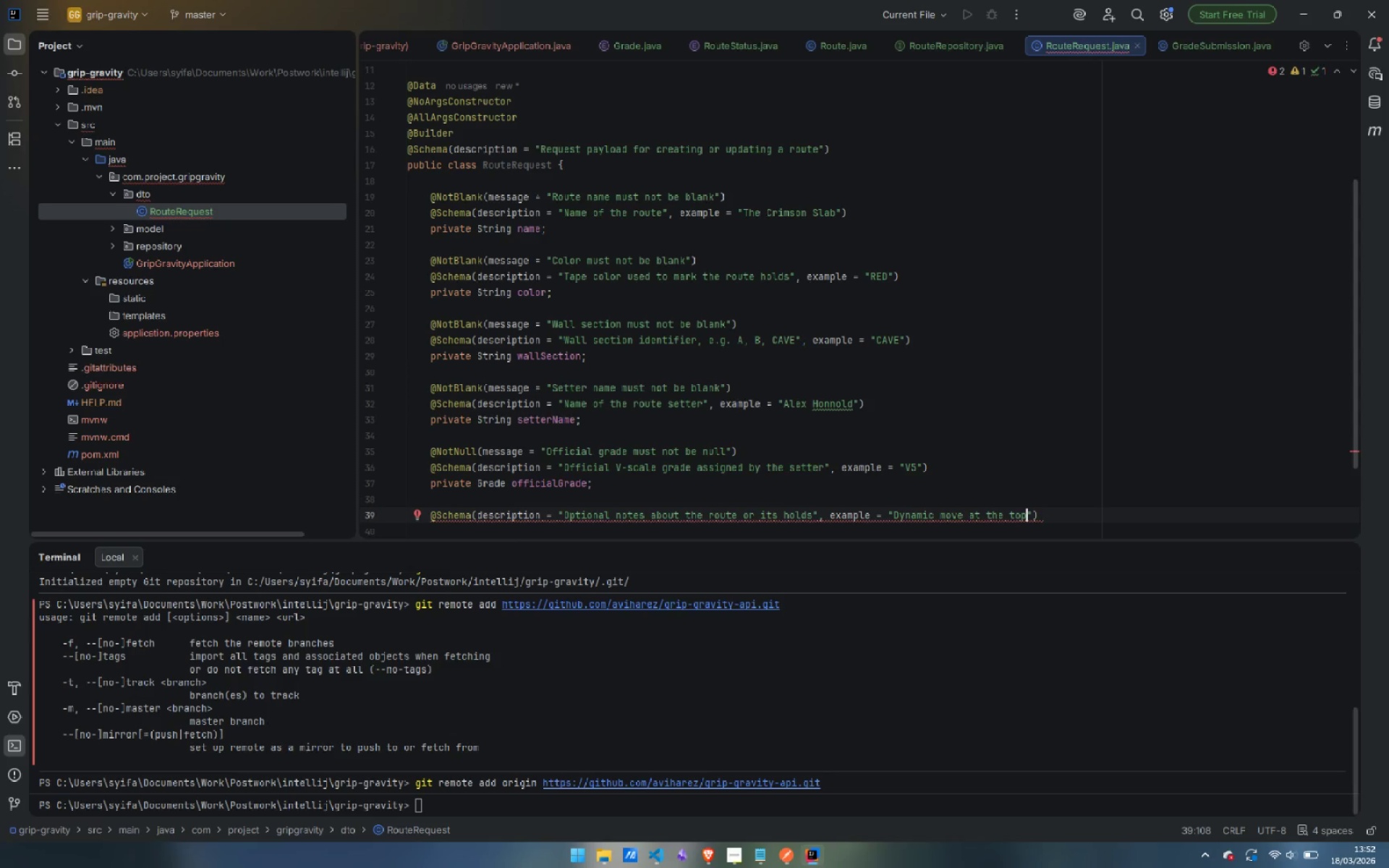 
key(ArrowRight)
 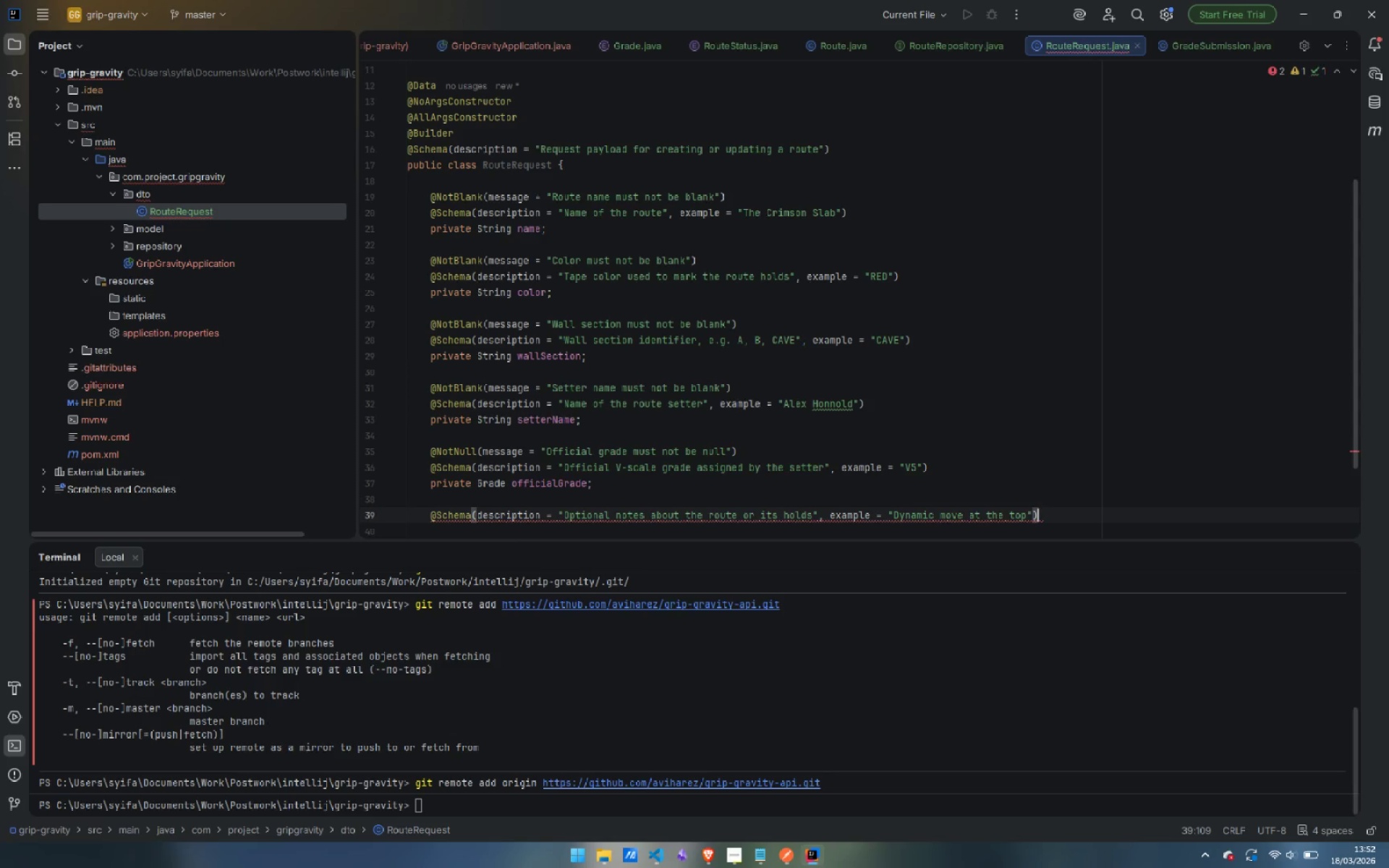 
key(ArrowRight)
 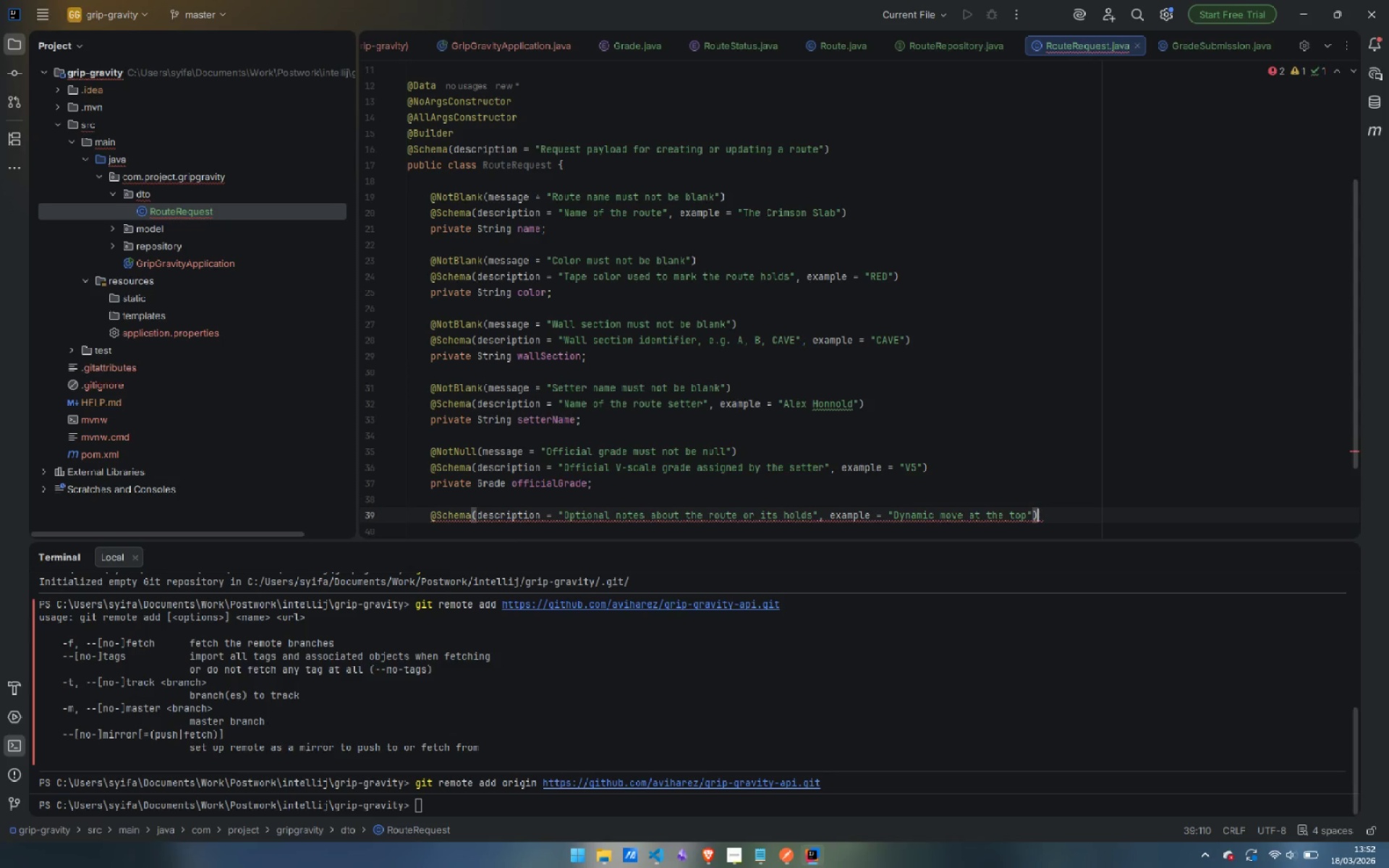 
key(Shift+Enter)
 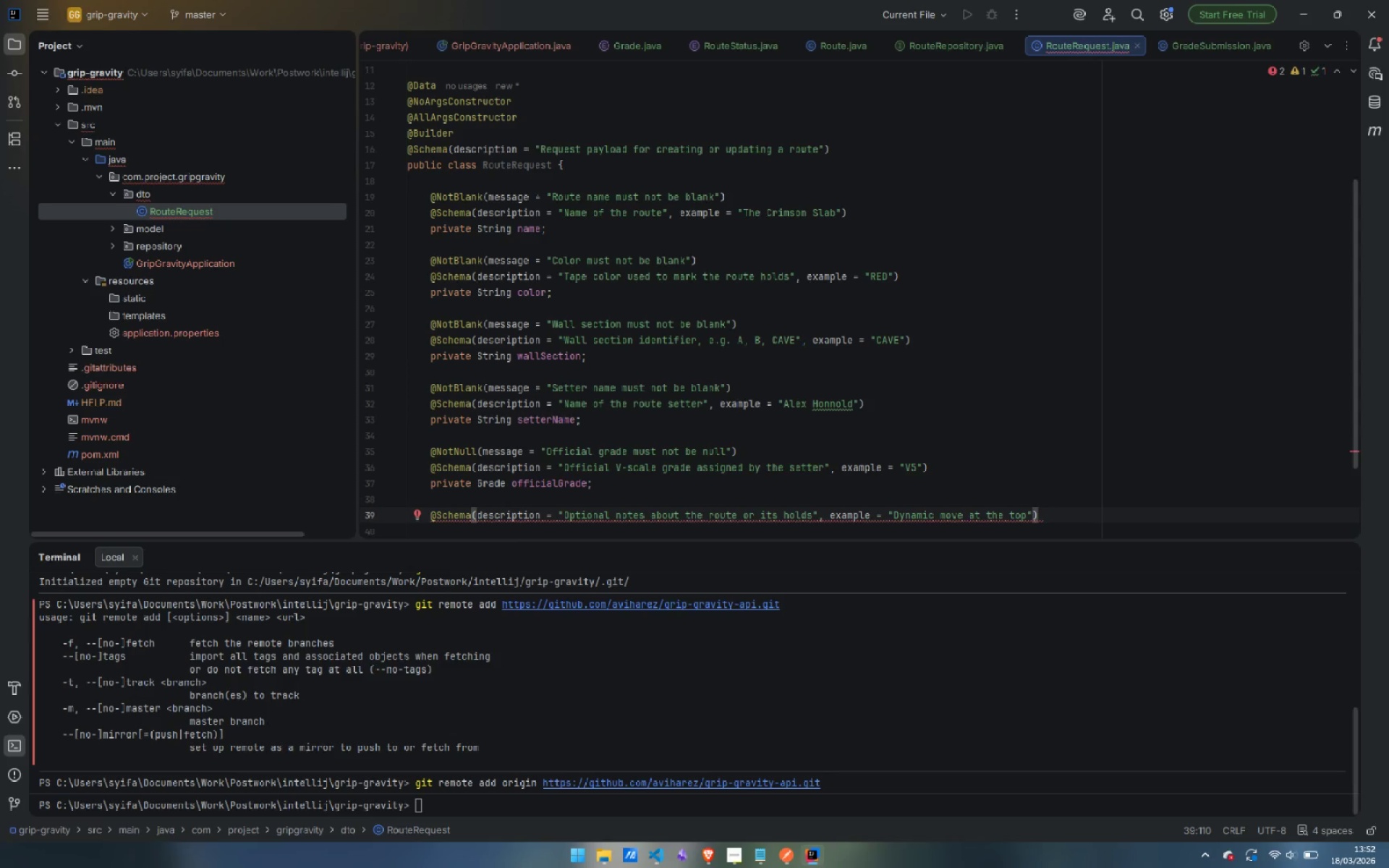 
key(Shift+ShiftRight)
 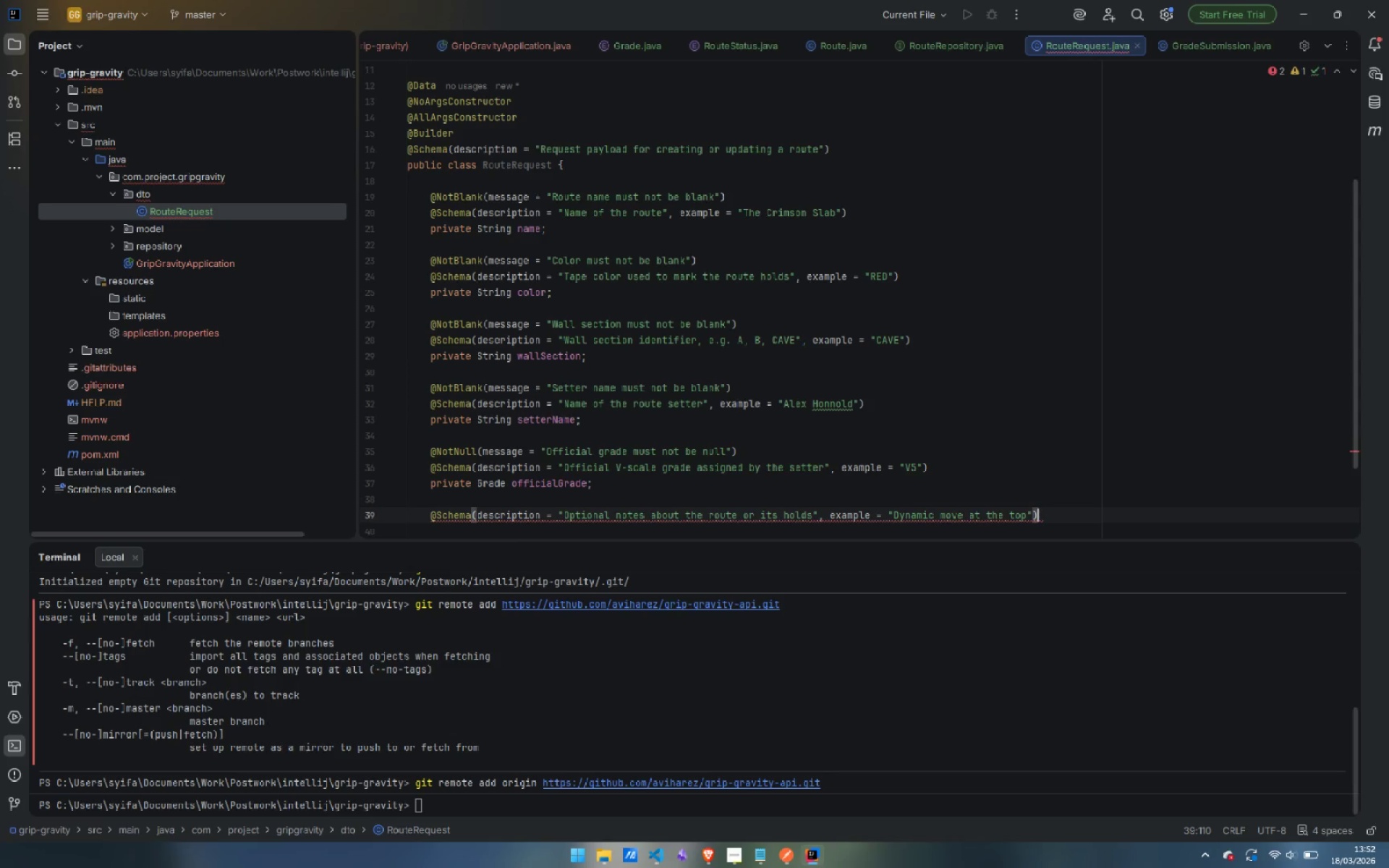 
key(Shift+ShiftRight)
 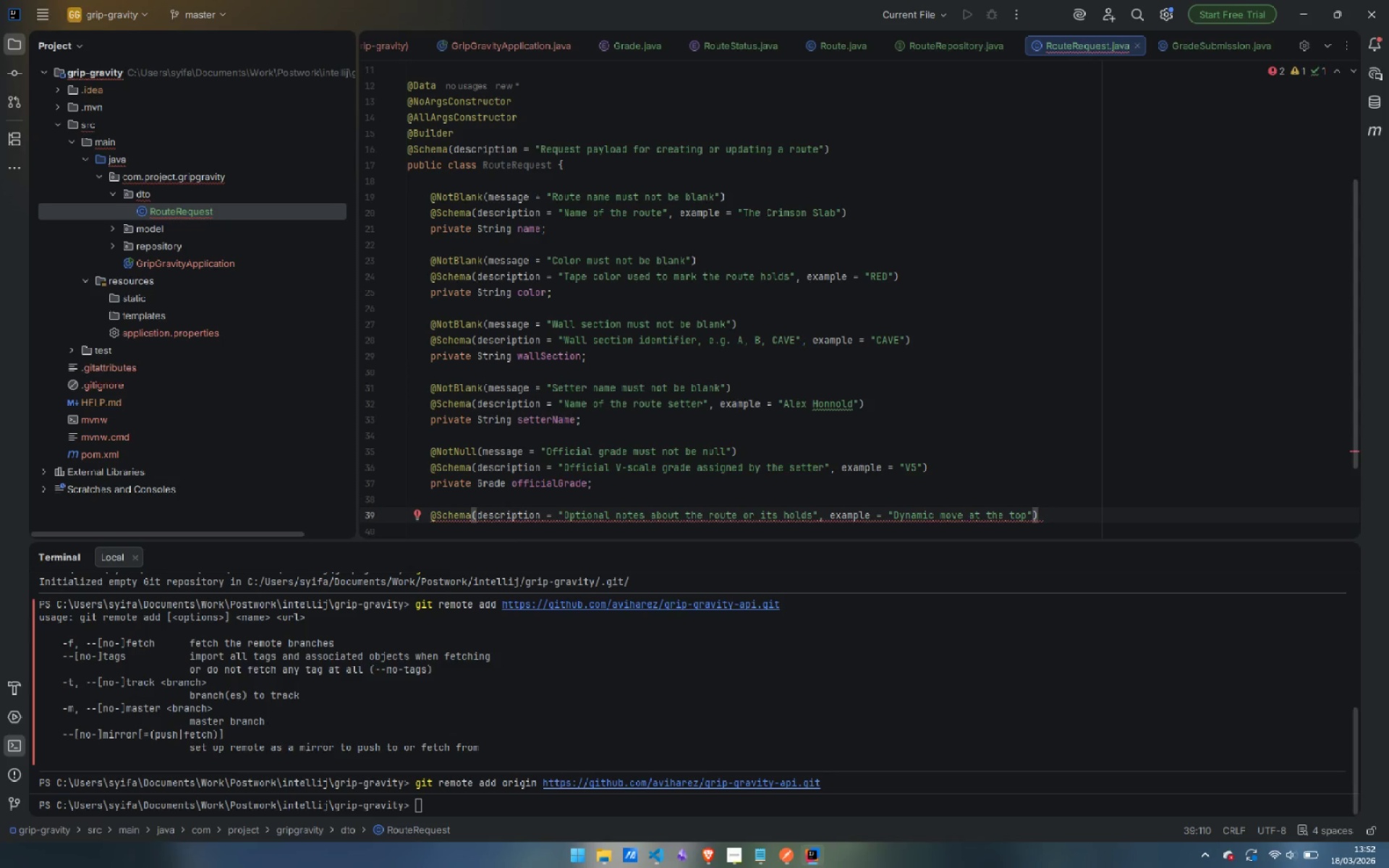 
key(Enter)
 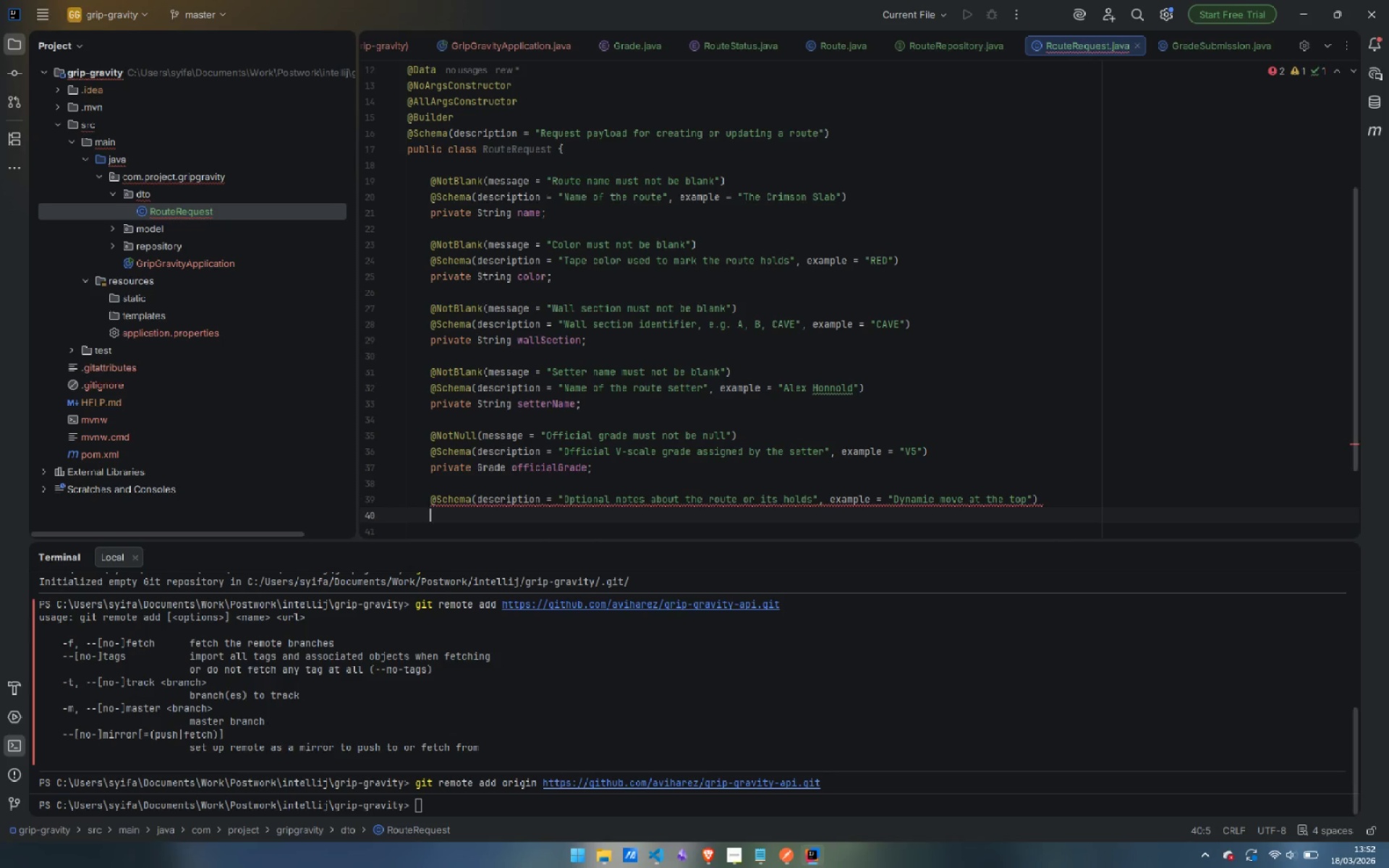 
type(private String notes;)
 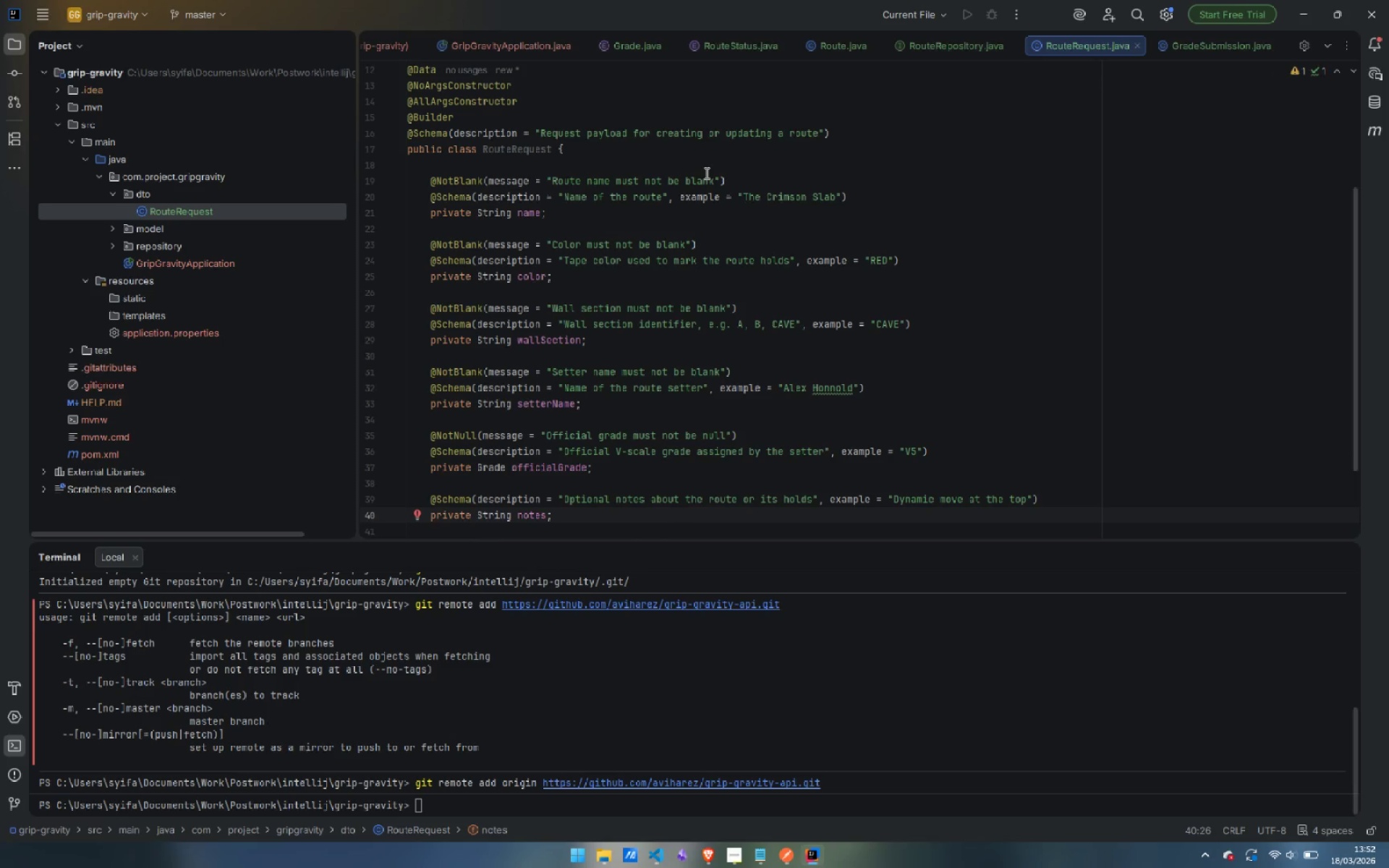 
wait(10.09)
 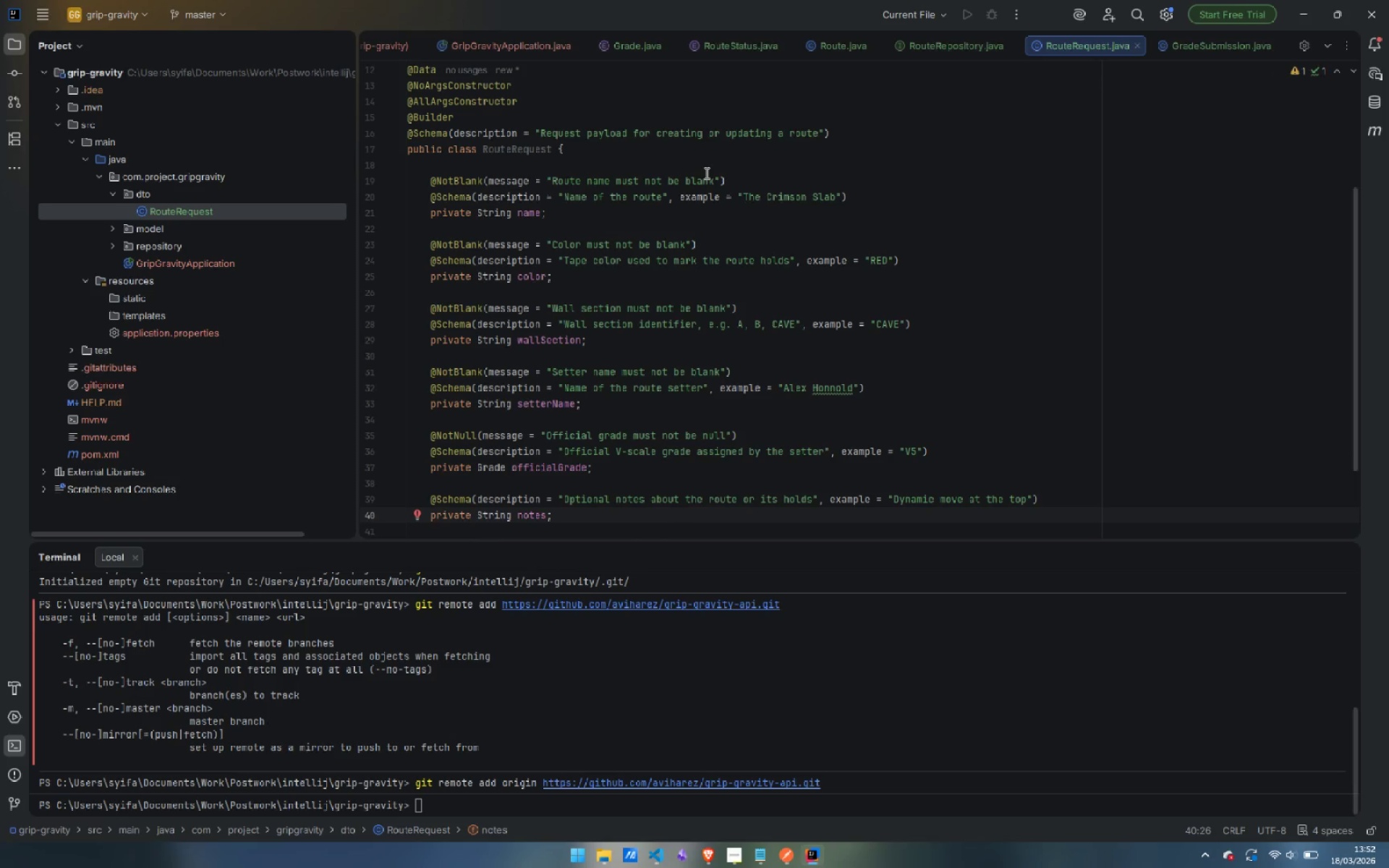 
right_click([144, 194])
 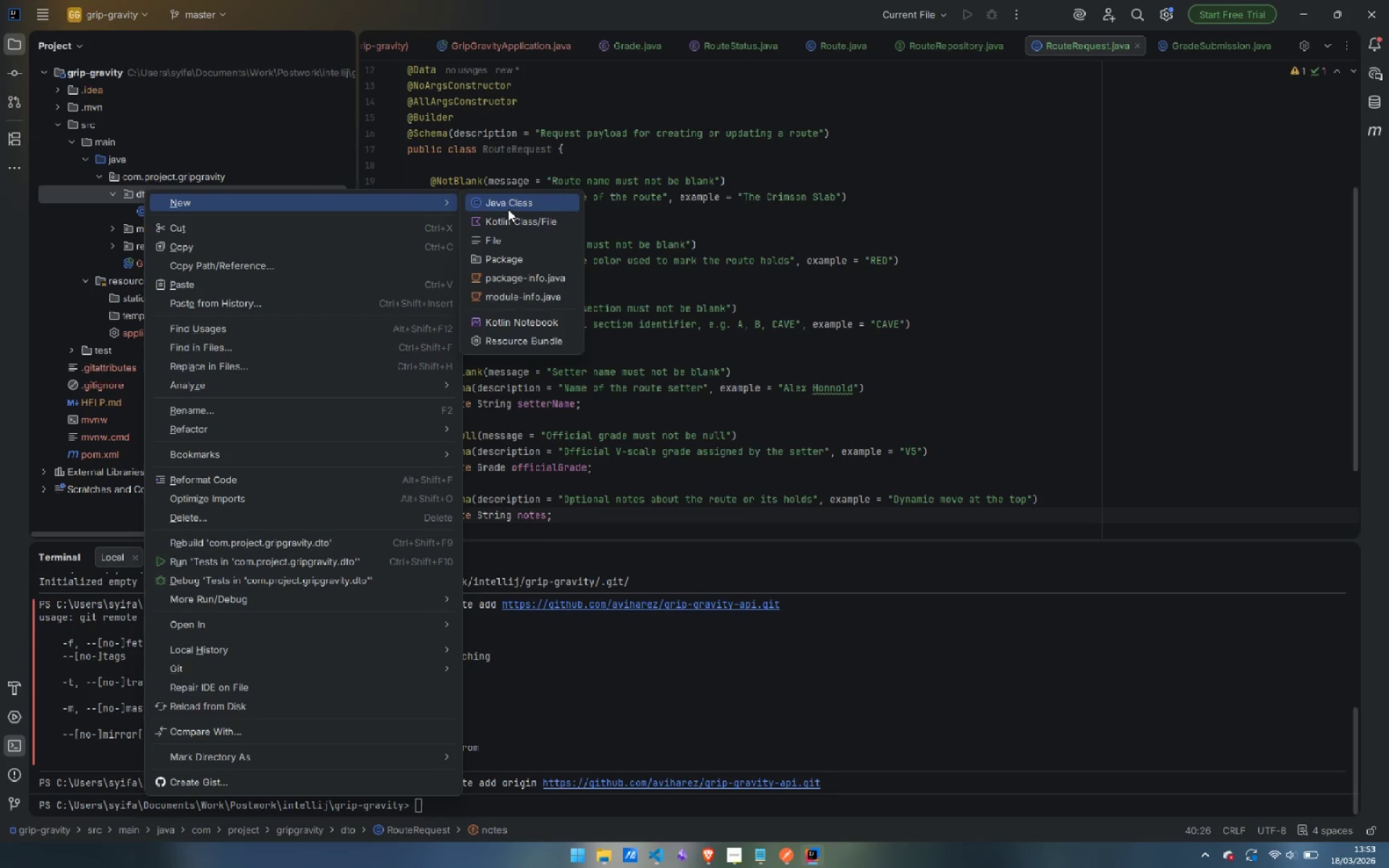 
left_click([512, 205])
 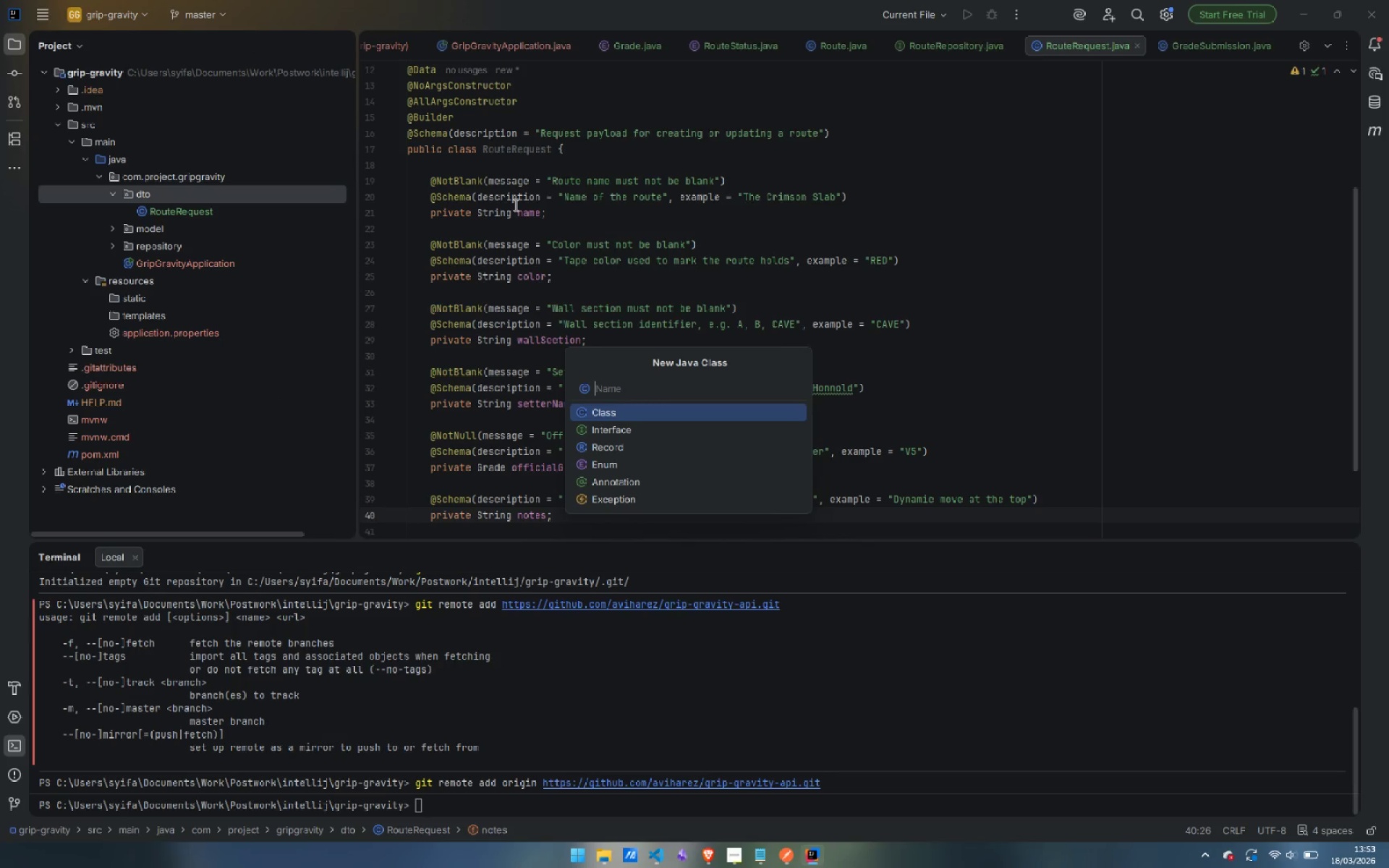 
wait(7.0)
 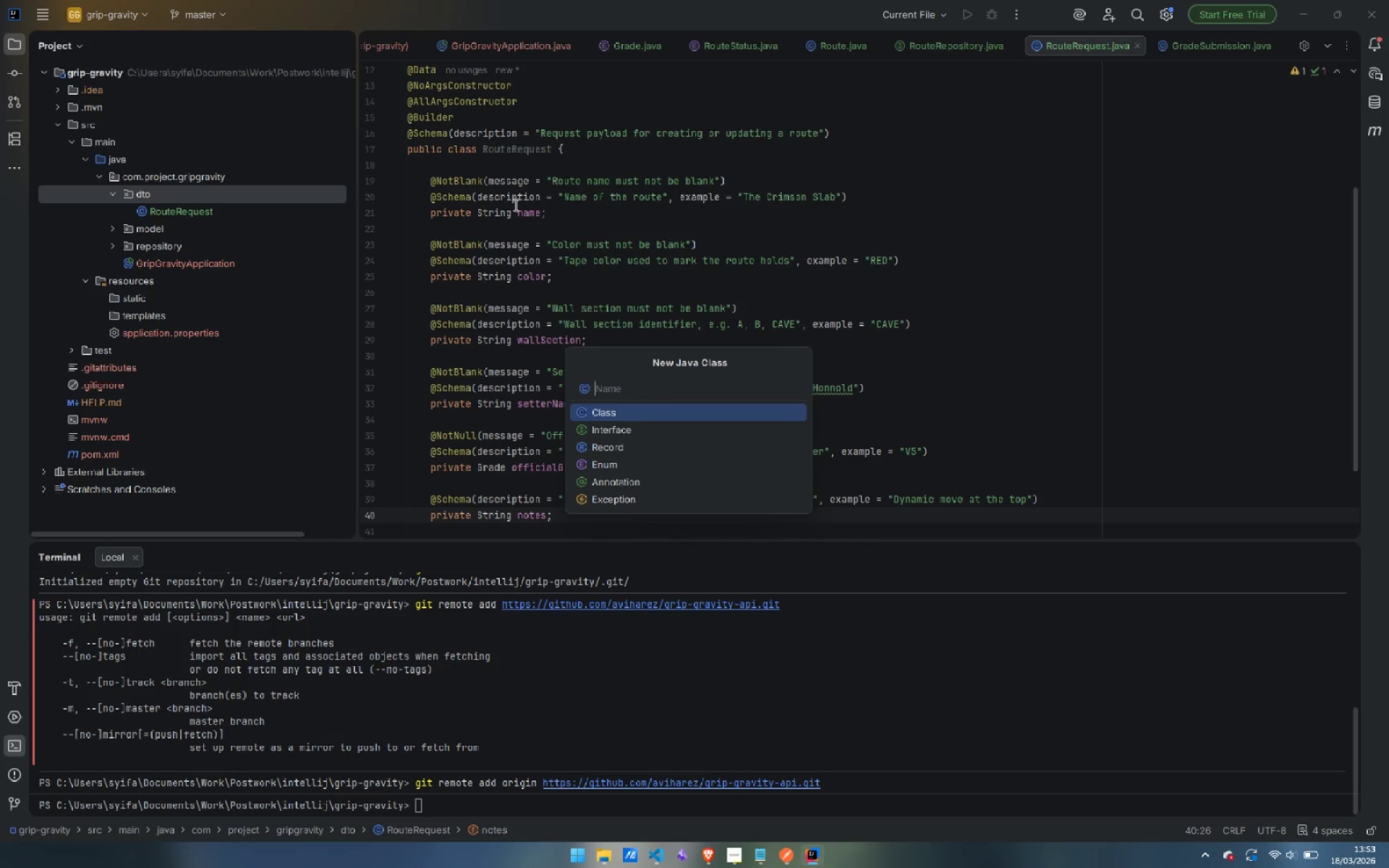 
type(RouteResponse)
 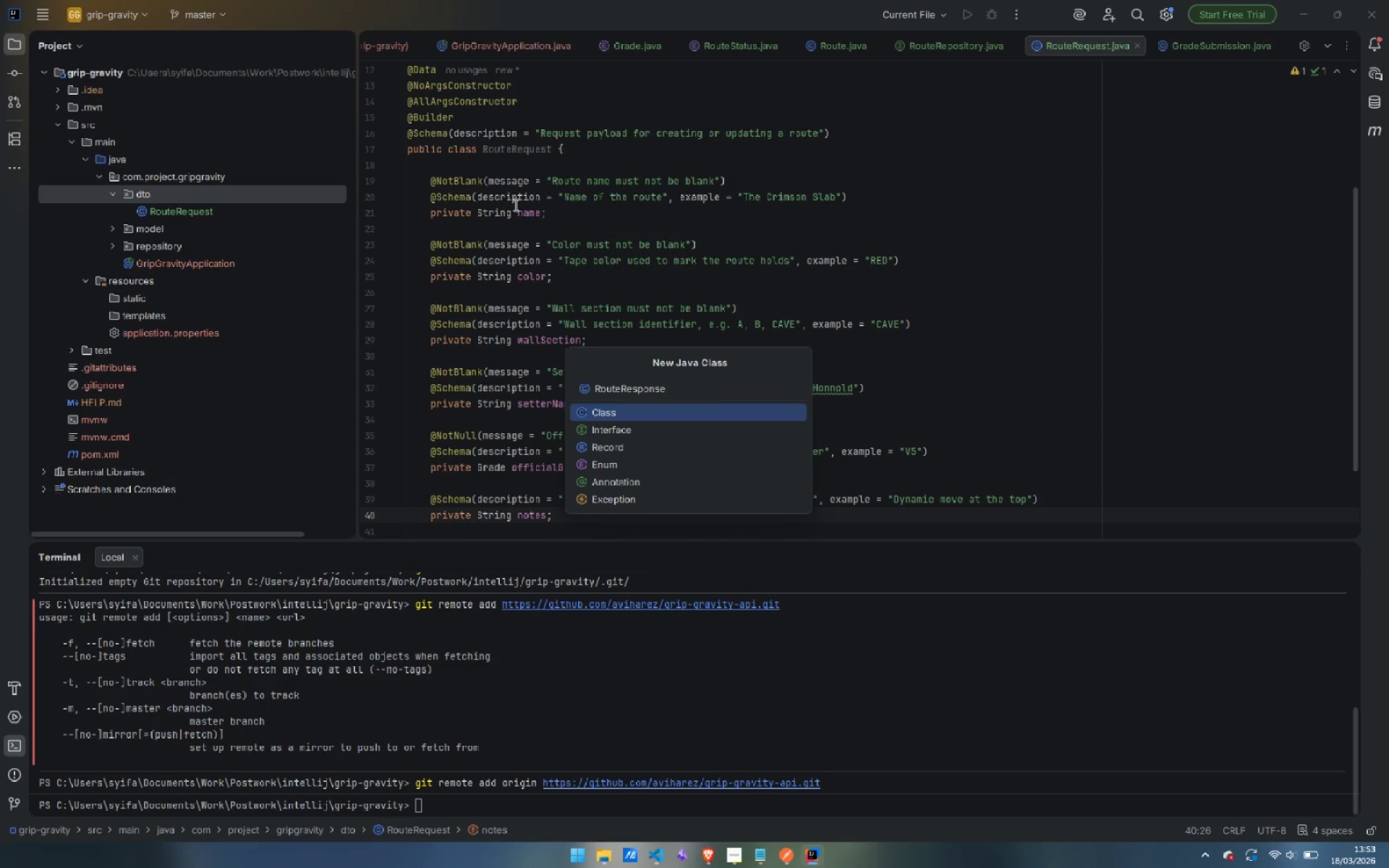 
key(Enter)
 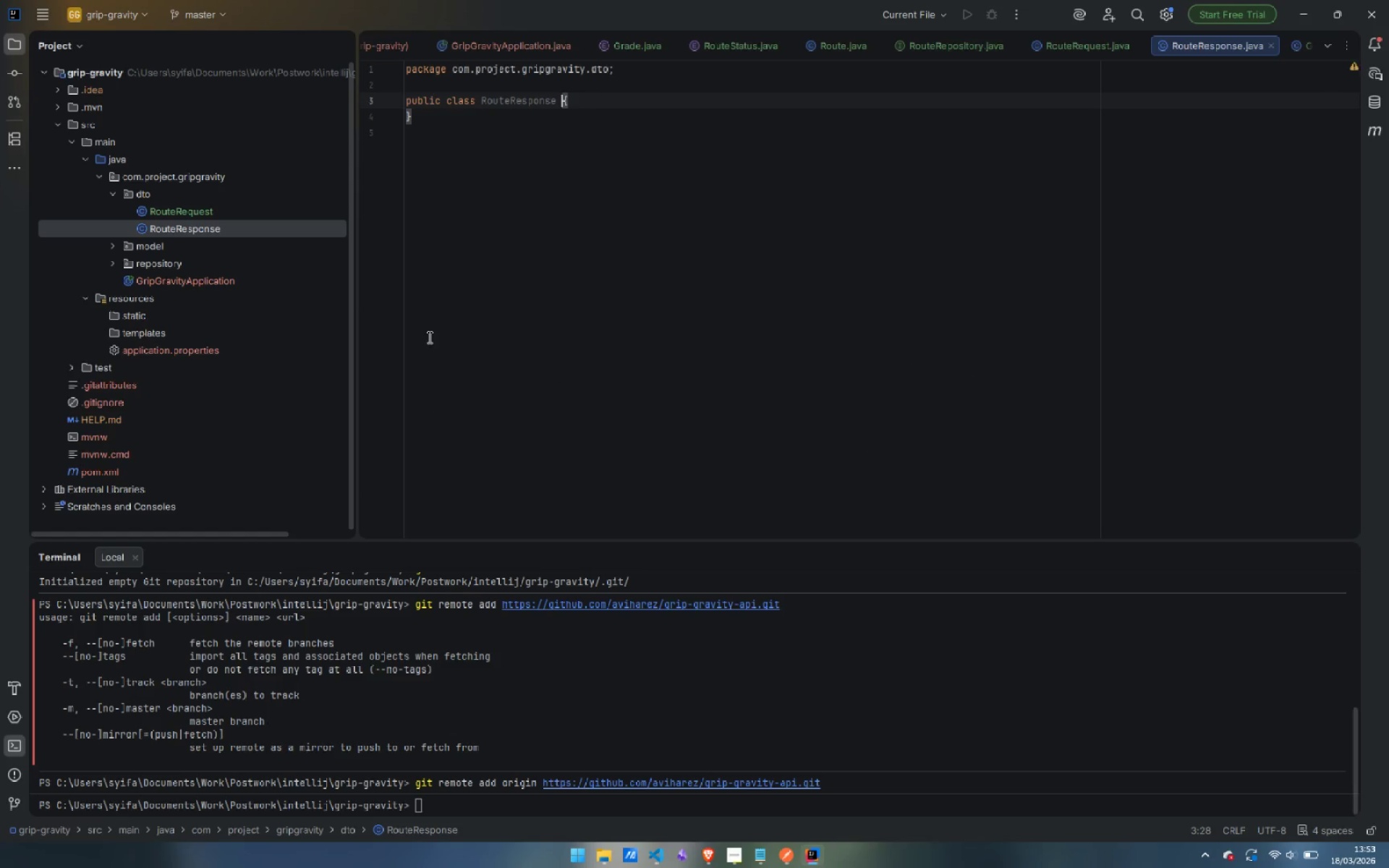 
wait(7.06)
 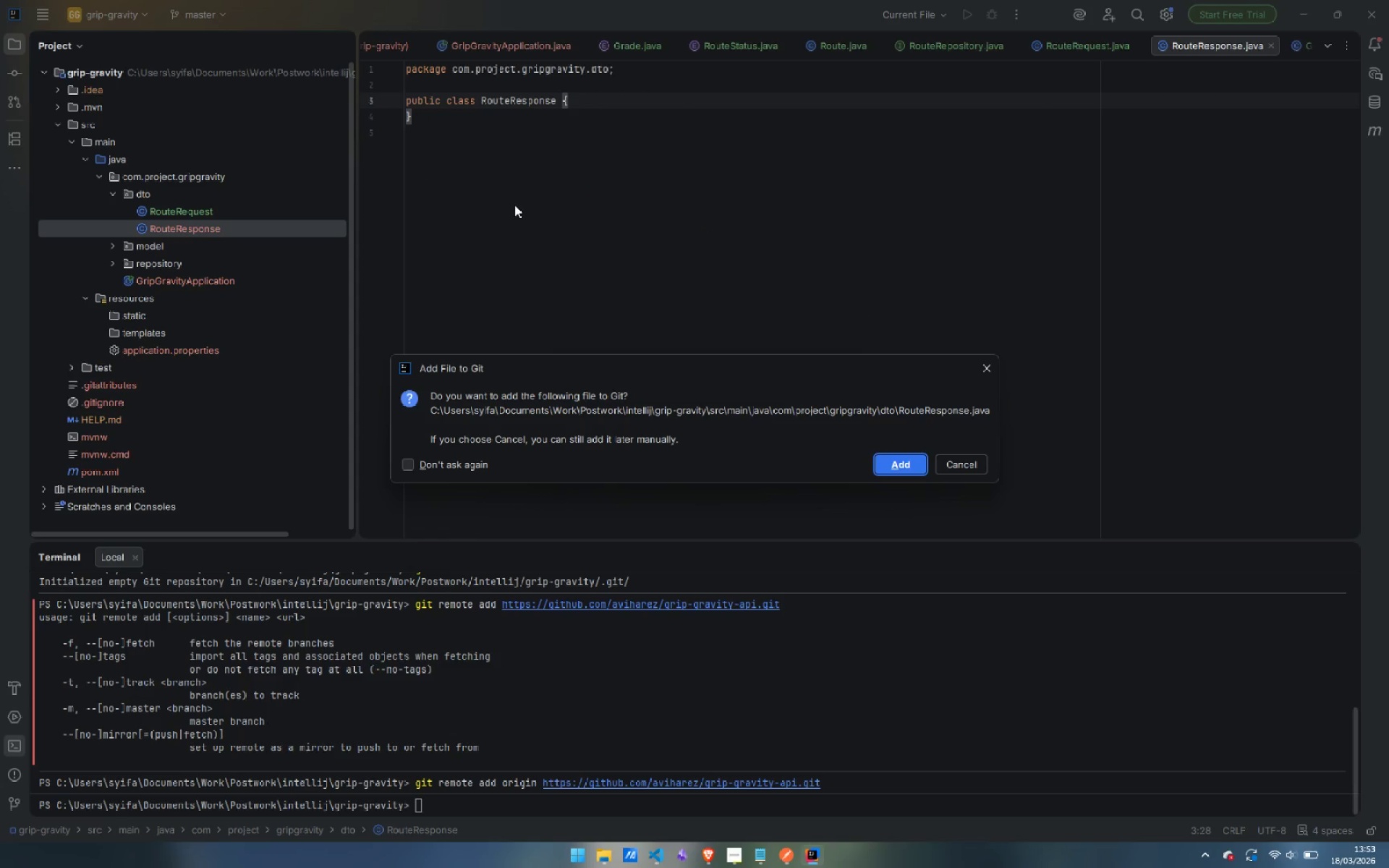 
double_click([204, 212])
 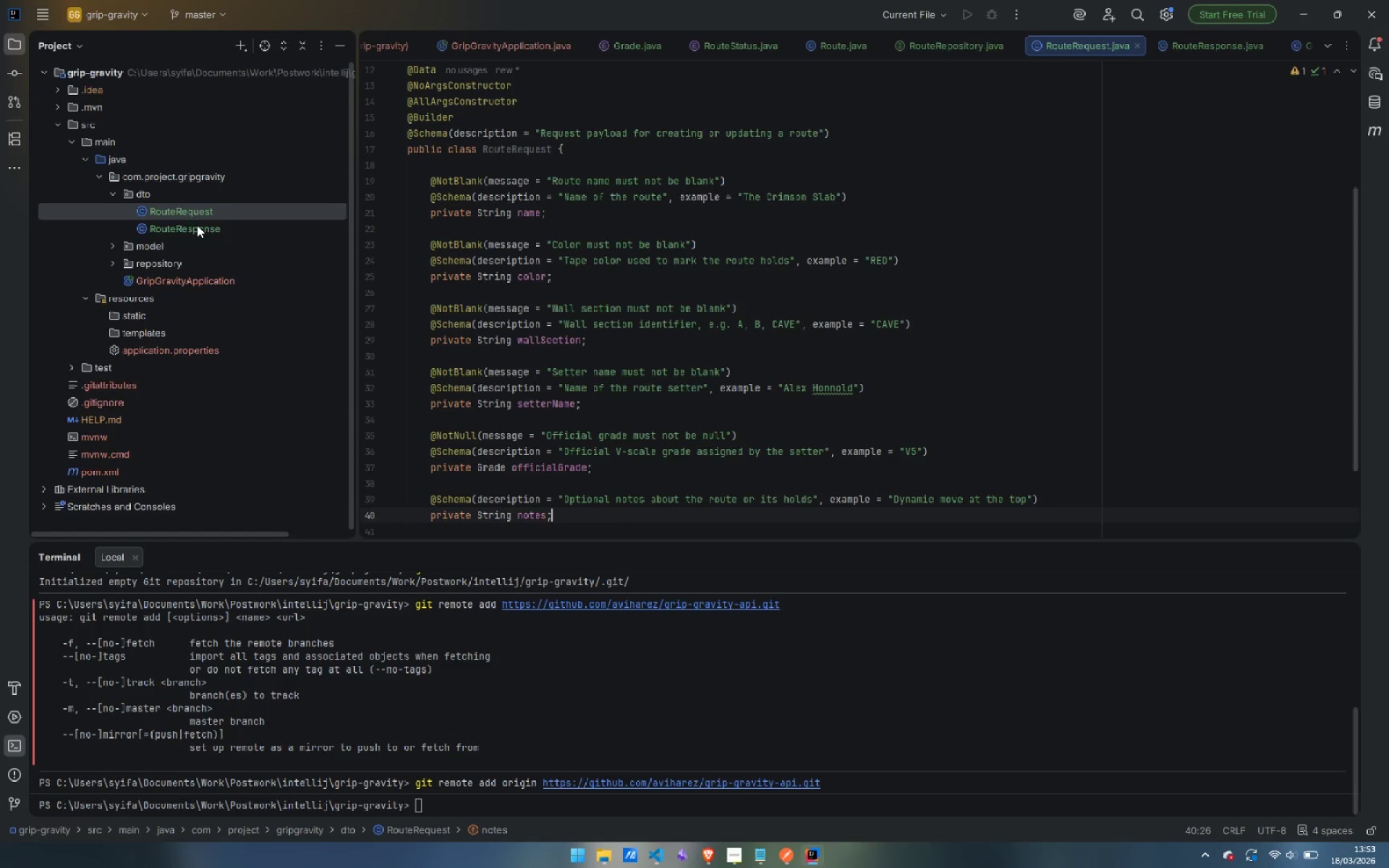 
double_click([197, 225])
 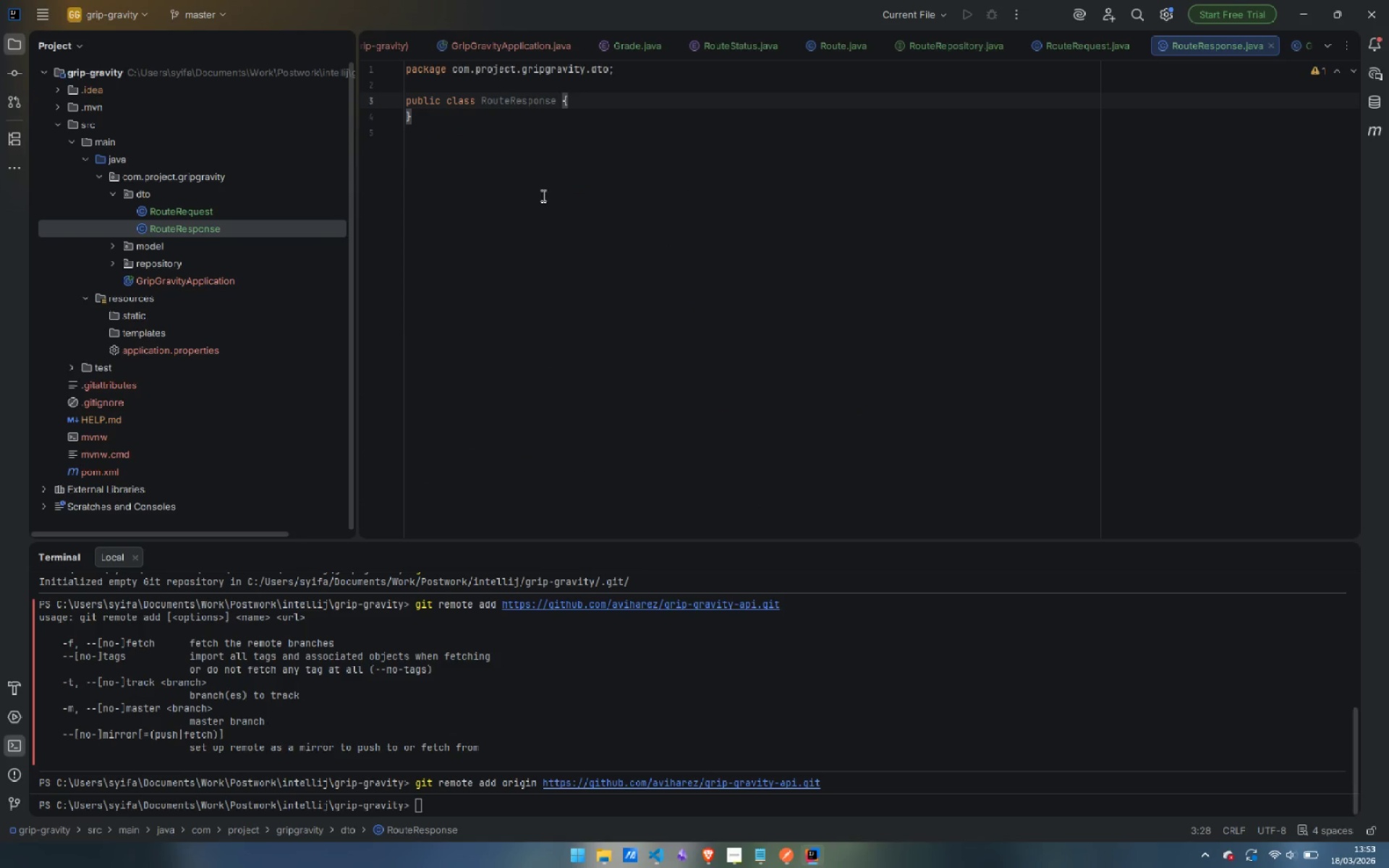 
left_click([427, 85])
 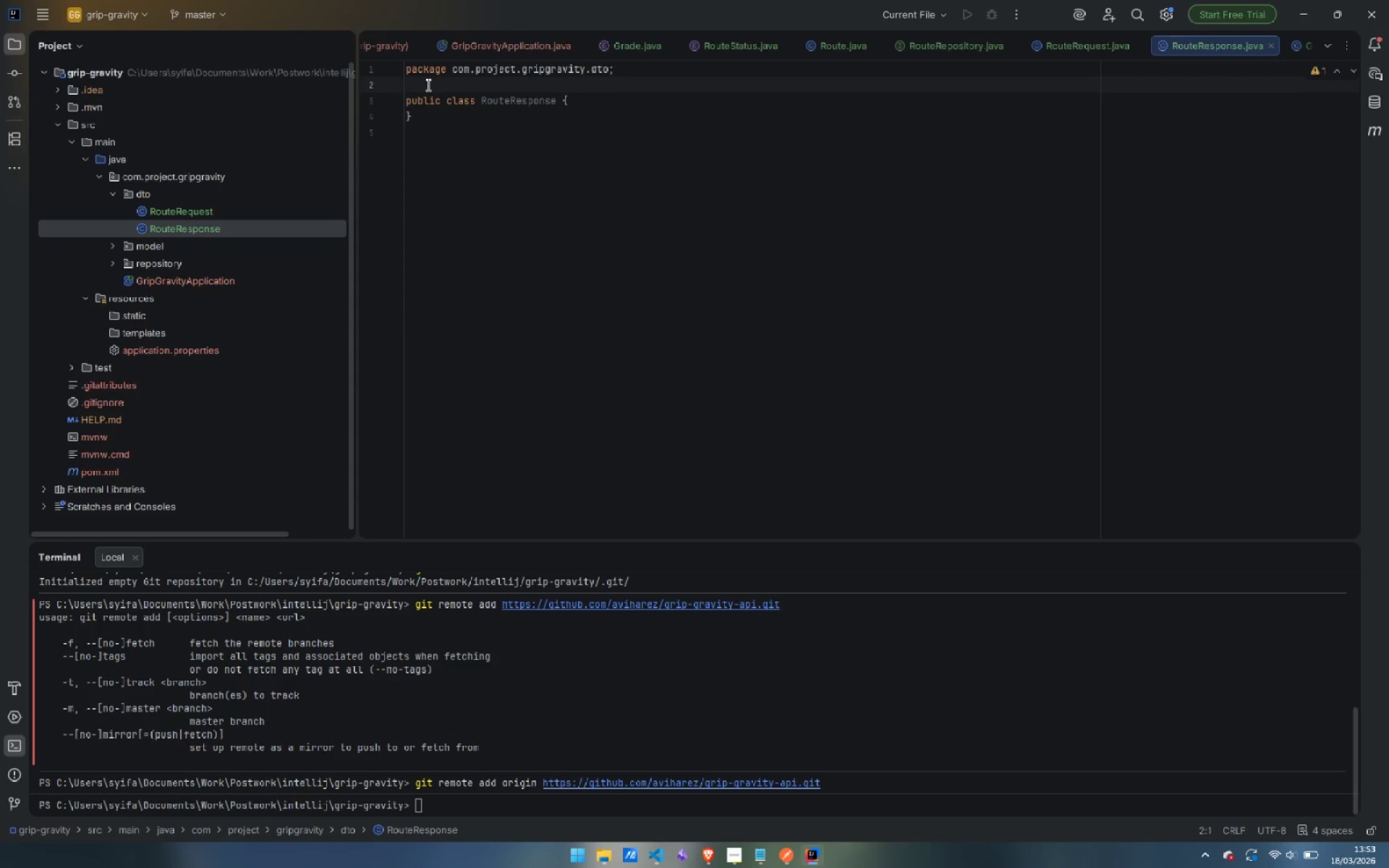 
key(Enter)
 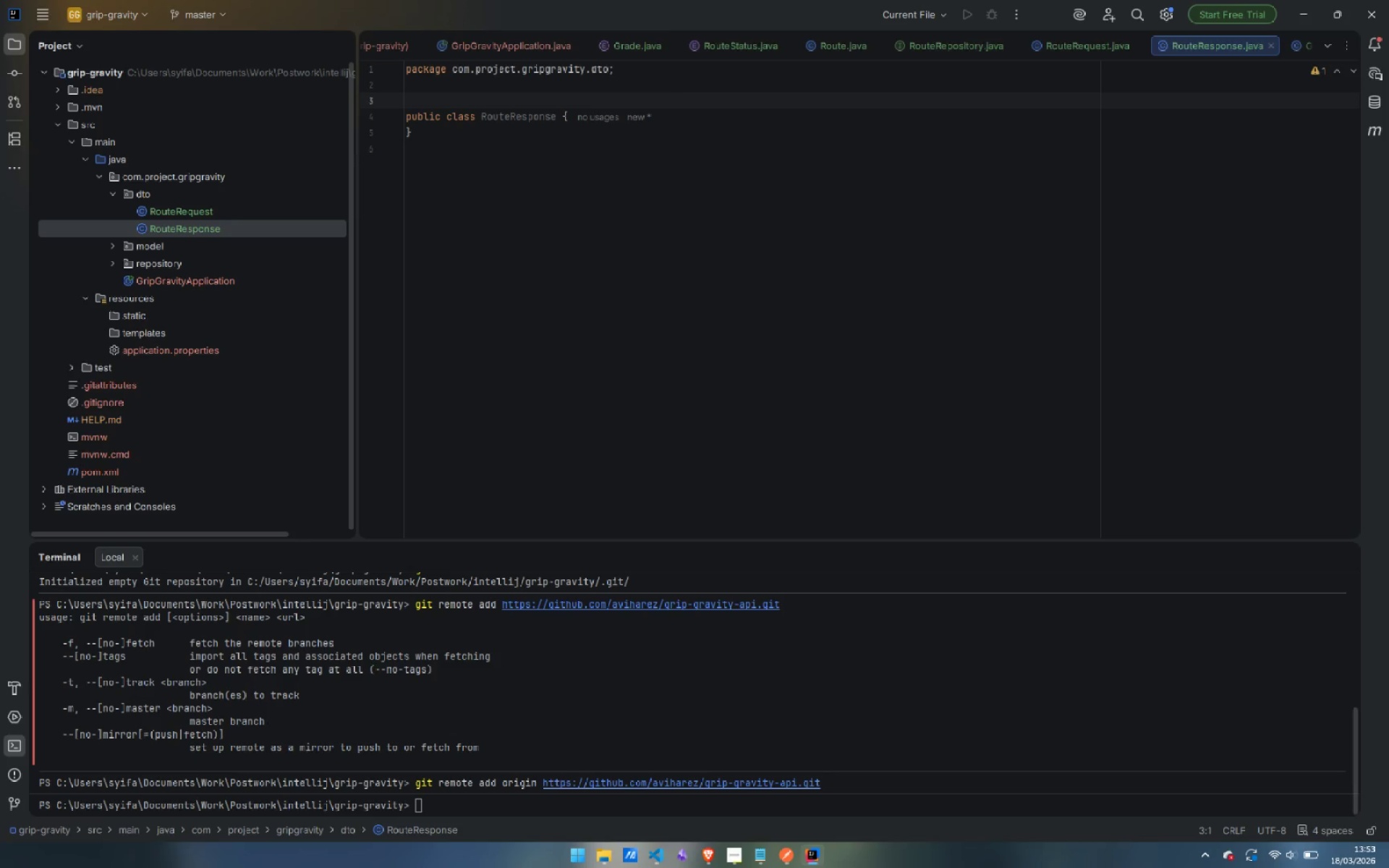 
type(@Da)
 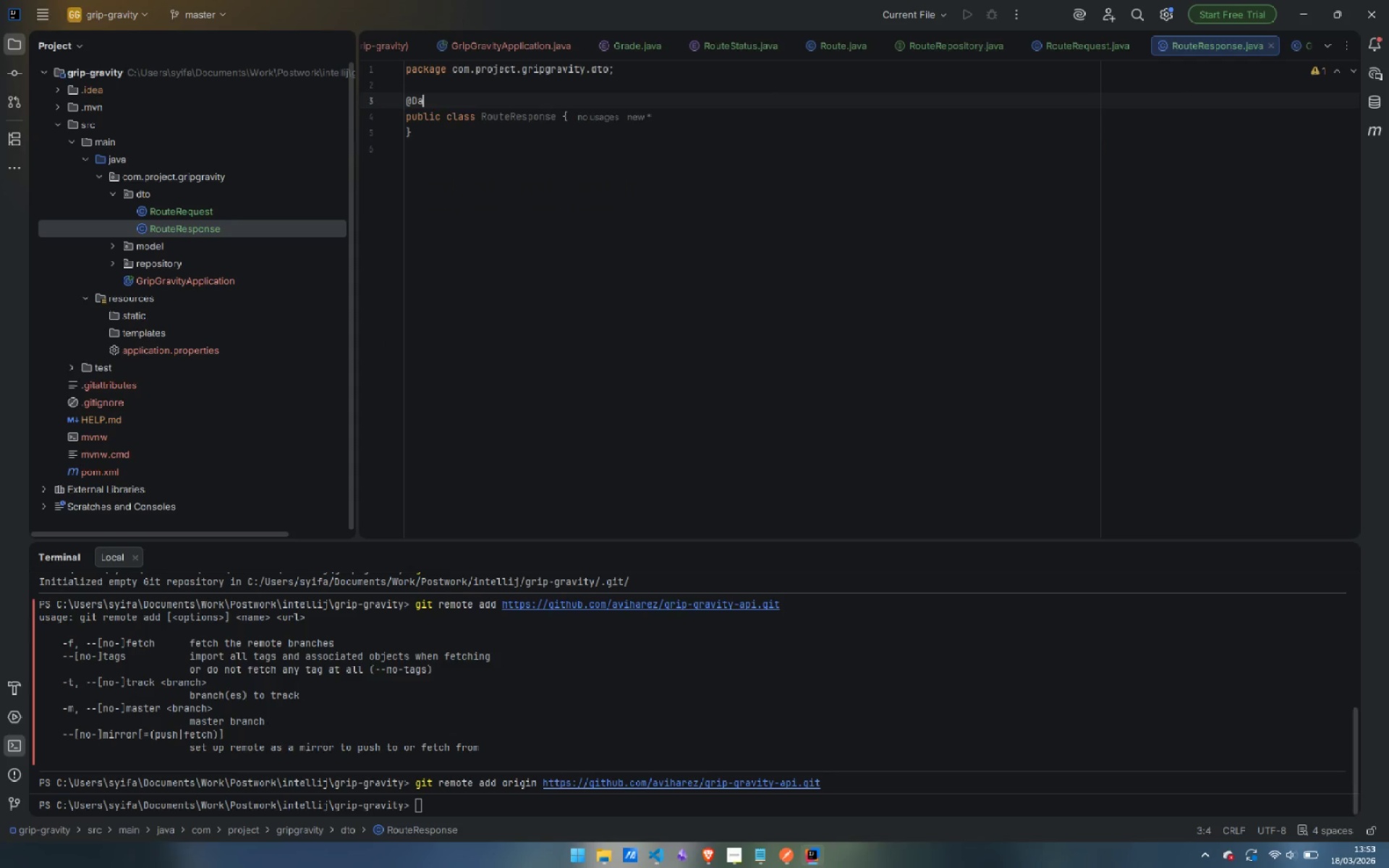 
key(Enter)
 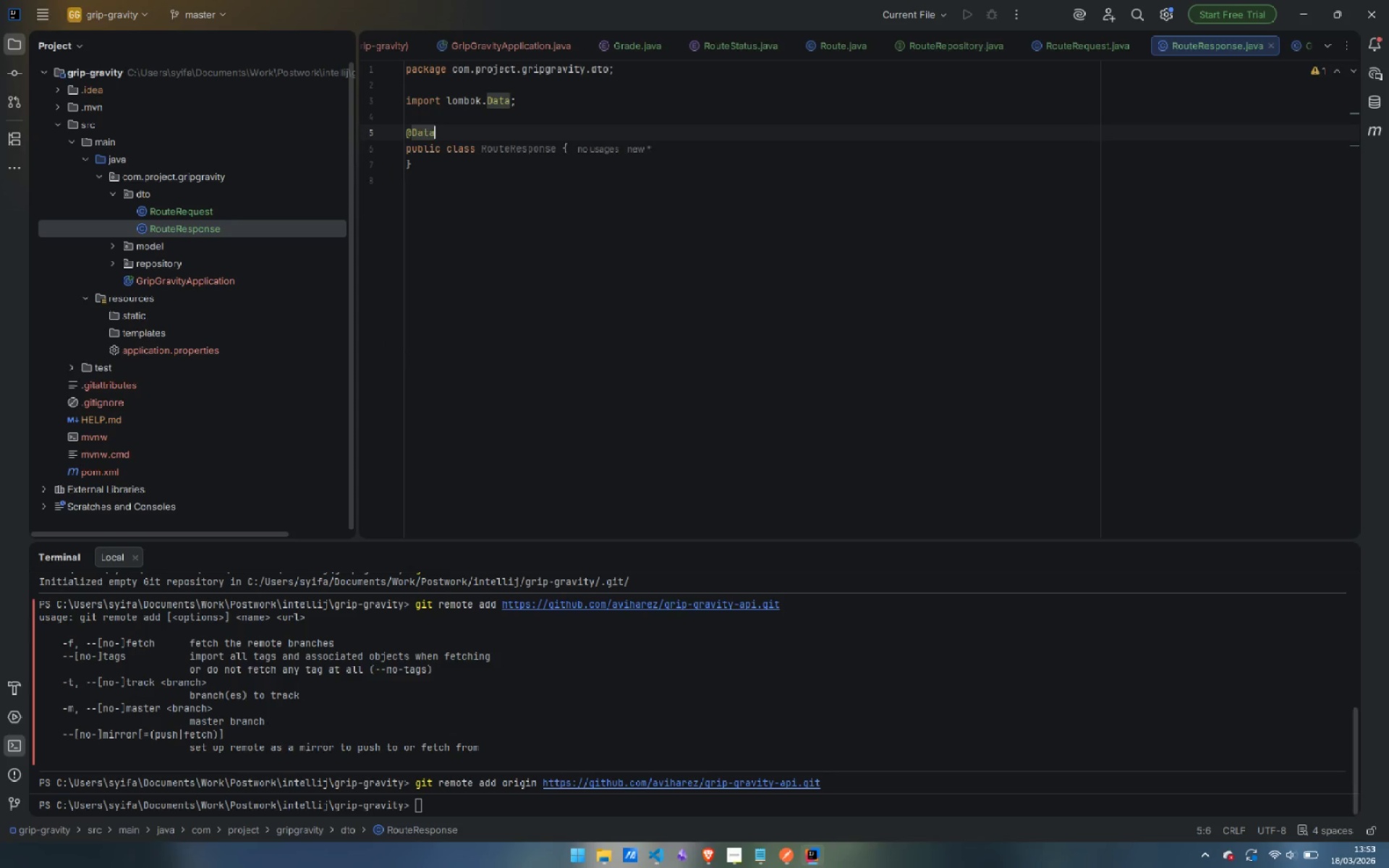 
key(Enter)
 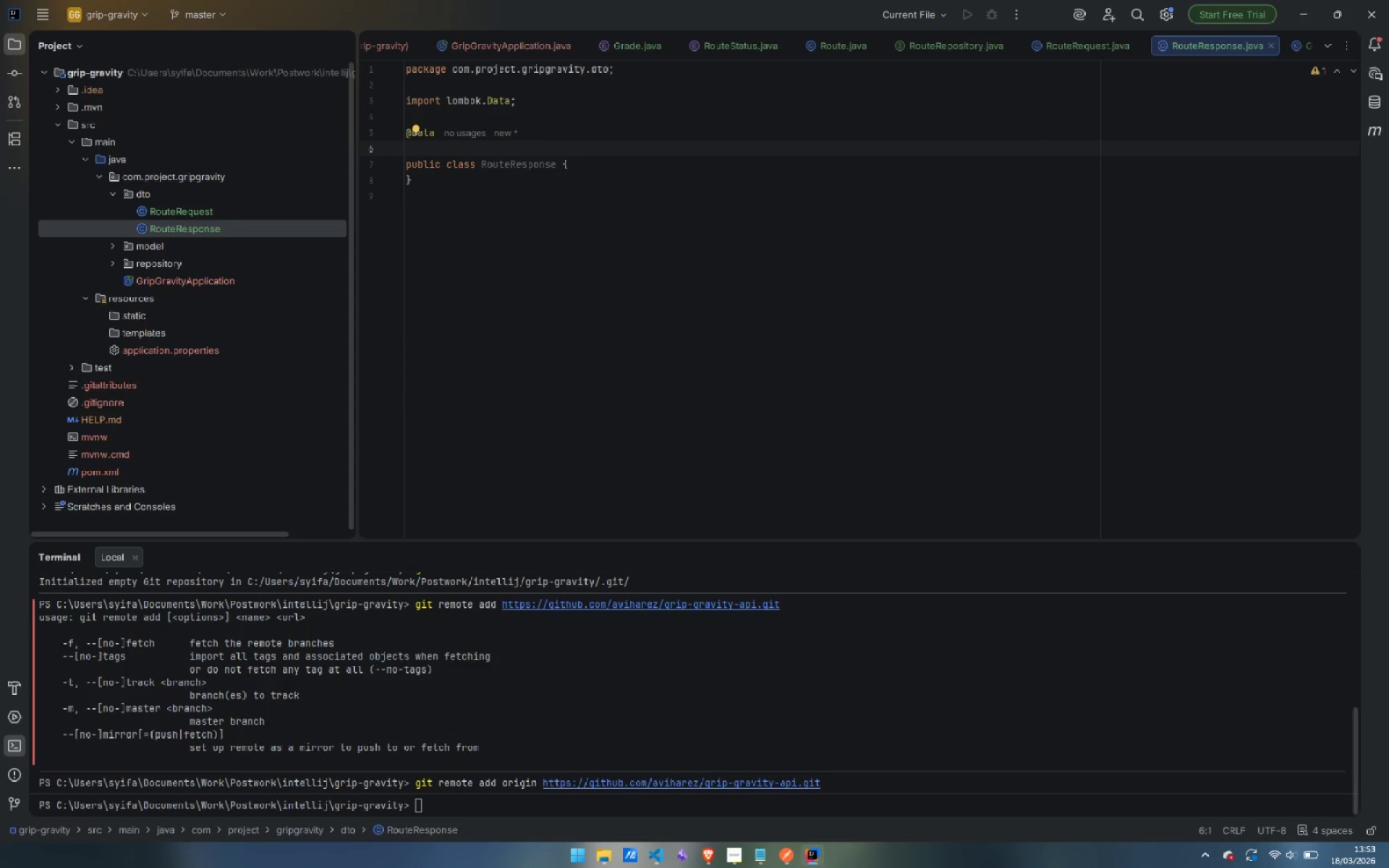 
type(@NoA)
 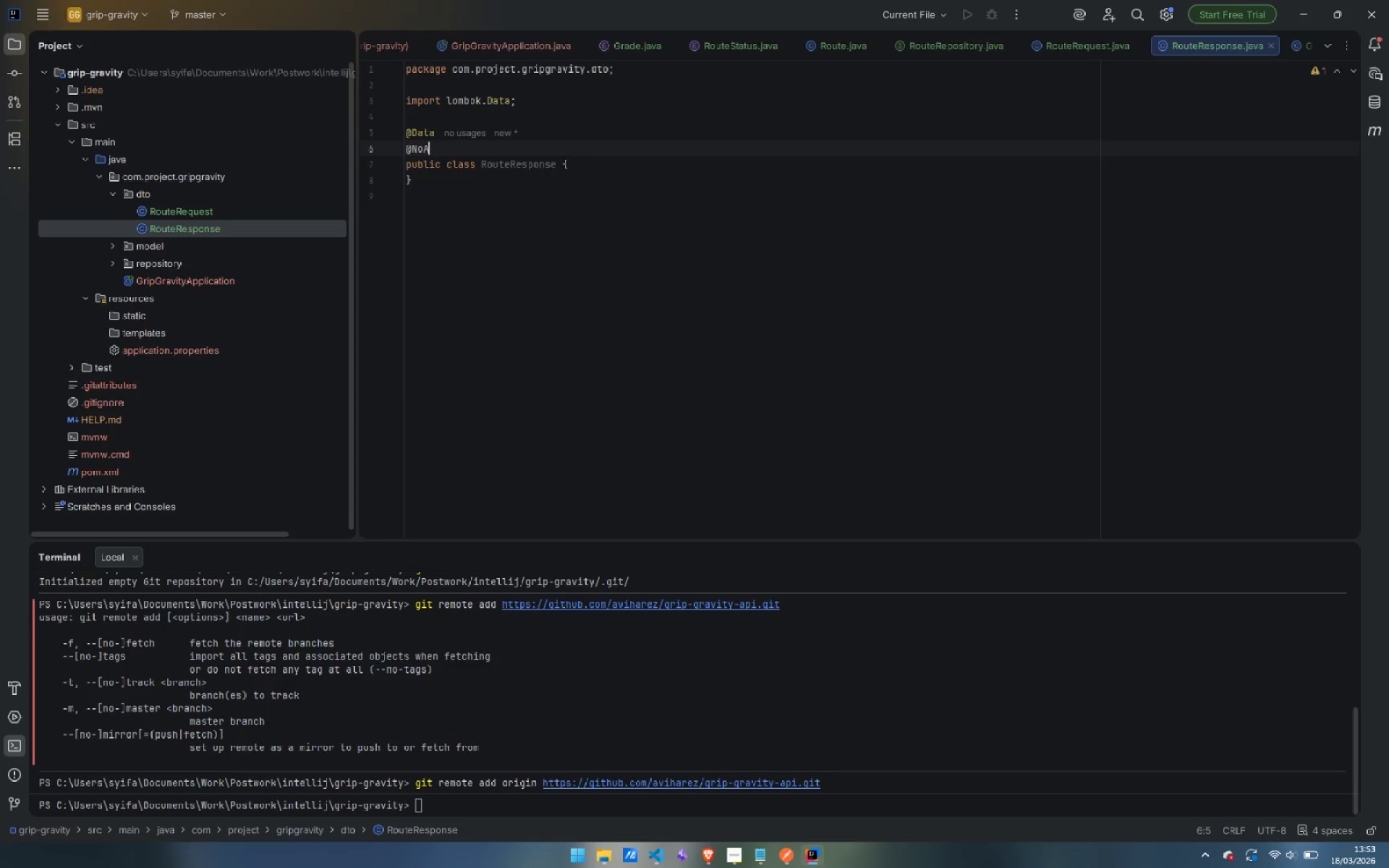 
key(Enter)
 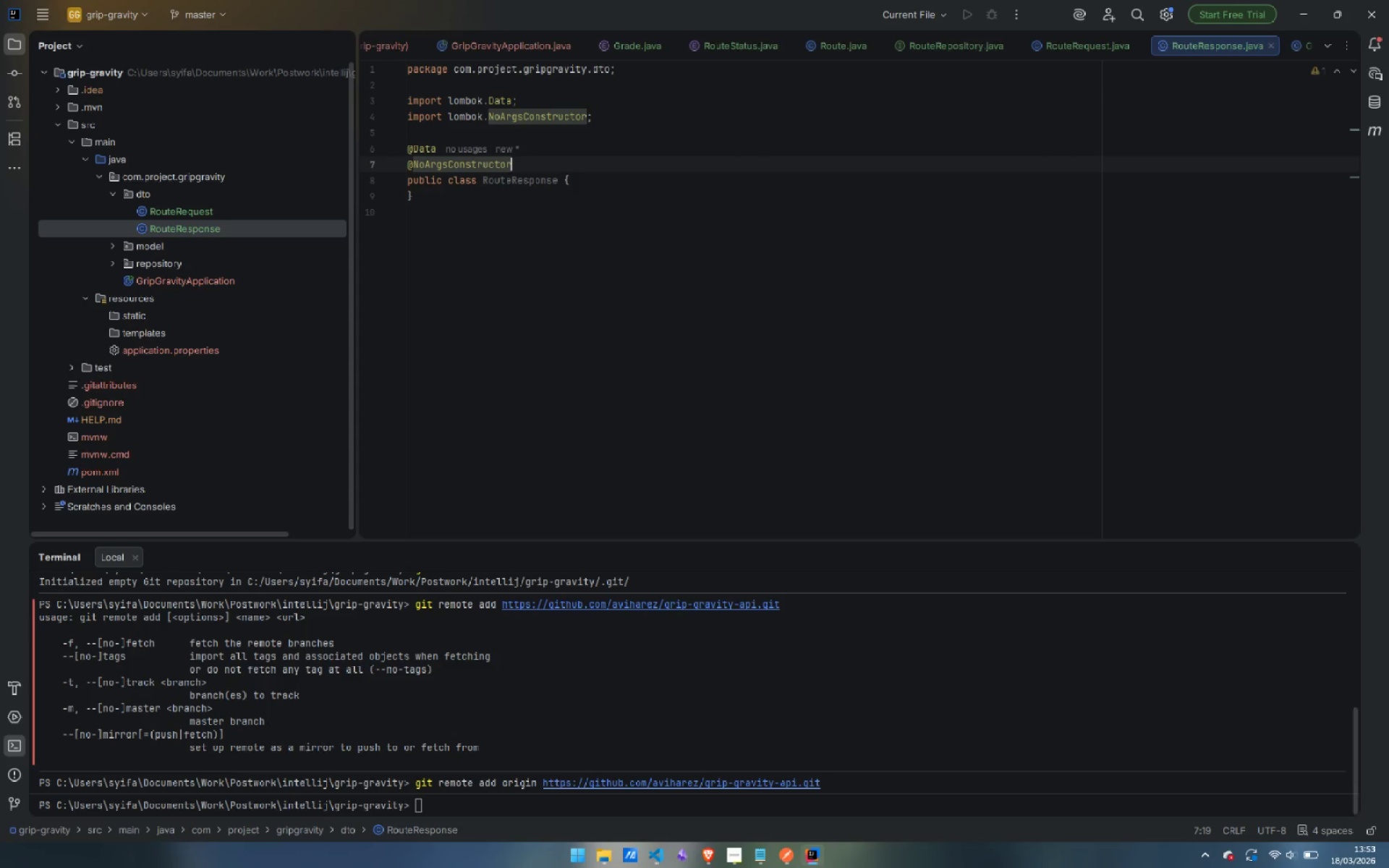 
key(Enter)
 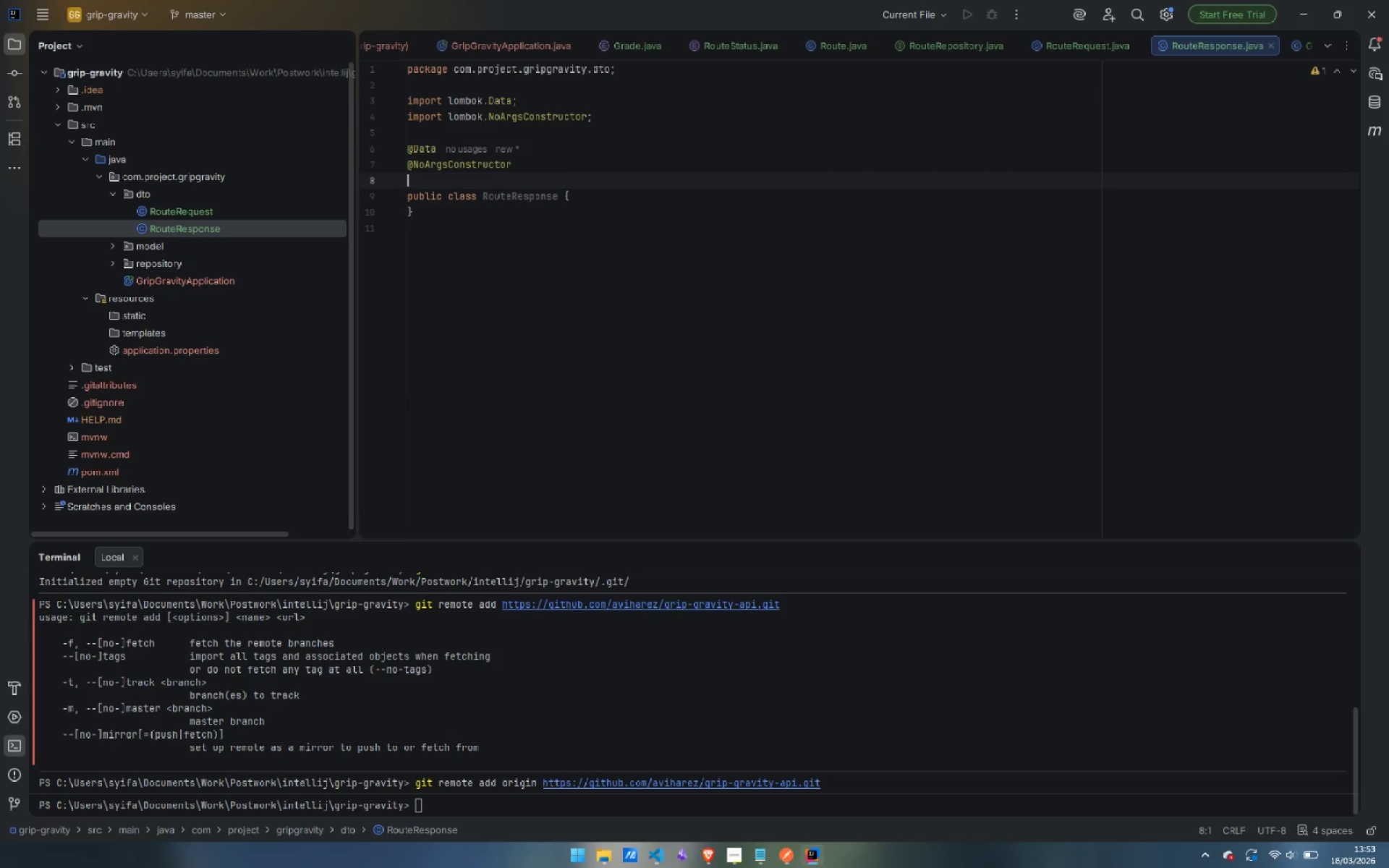 
type(@Al)
 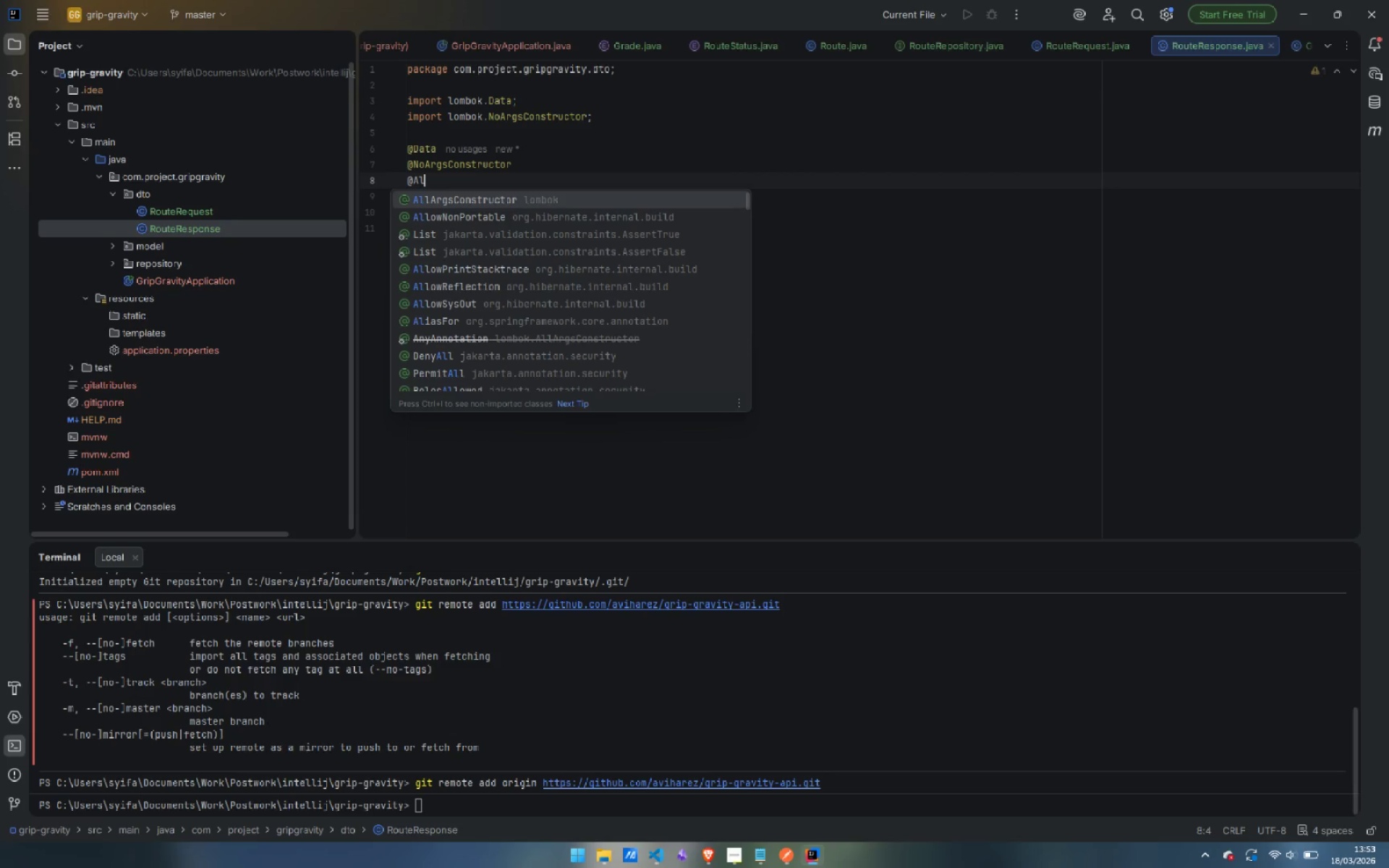 
key(Enter)
 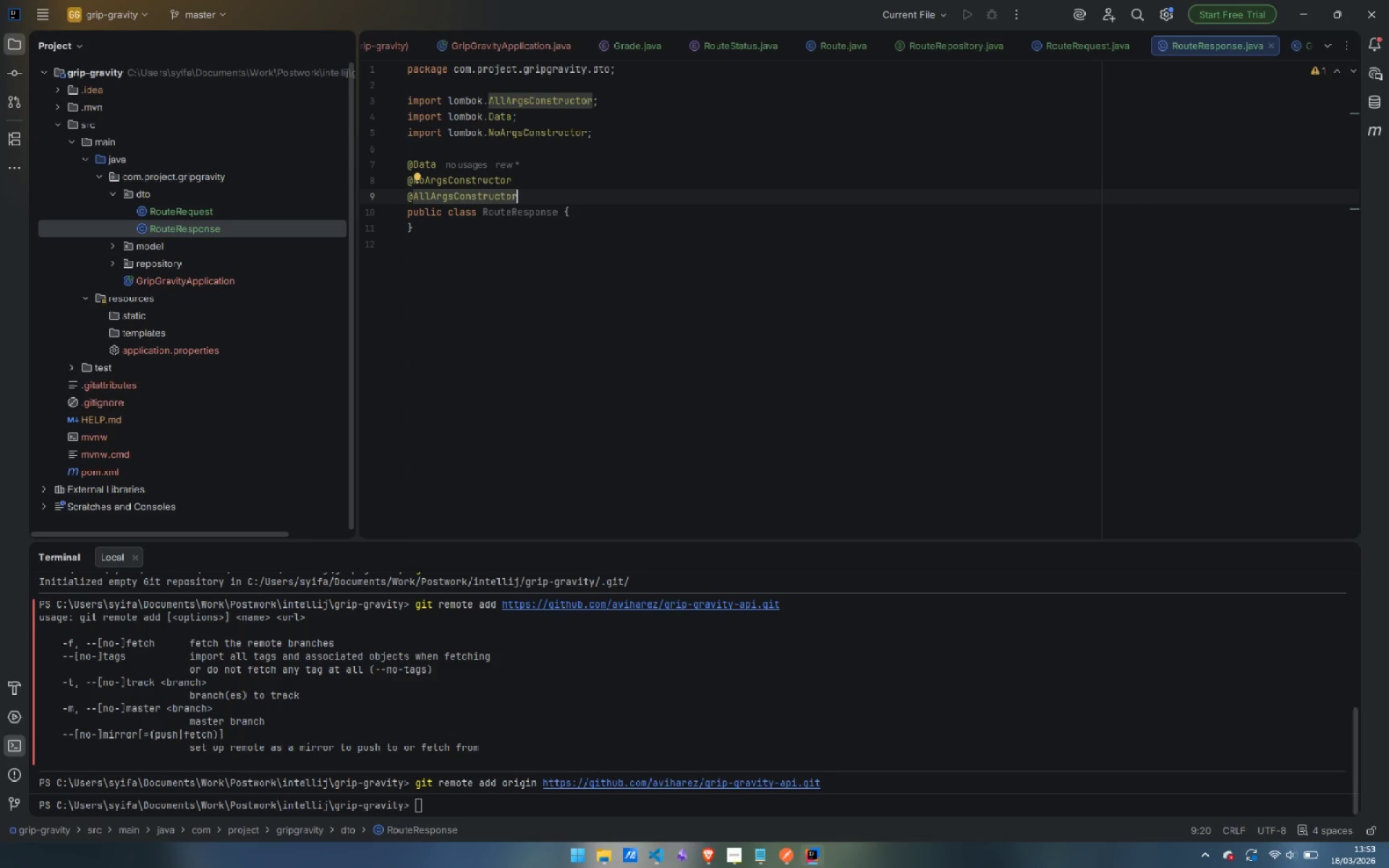 
key(Enter)
 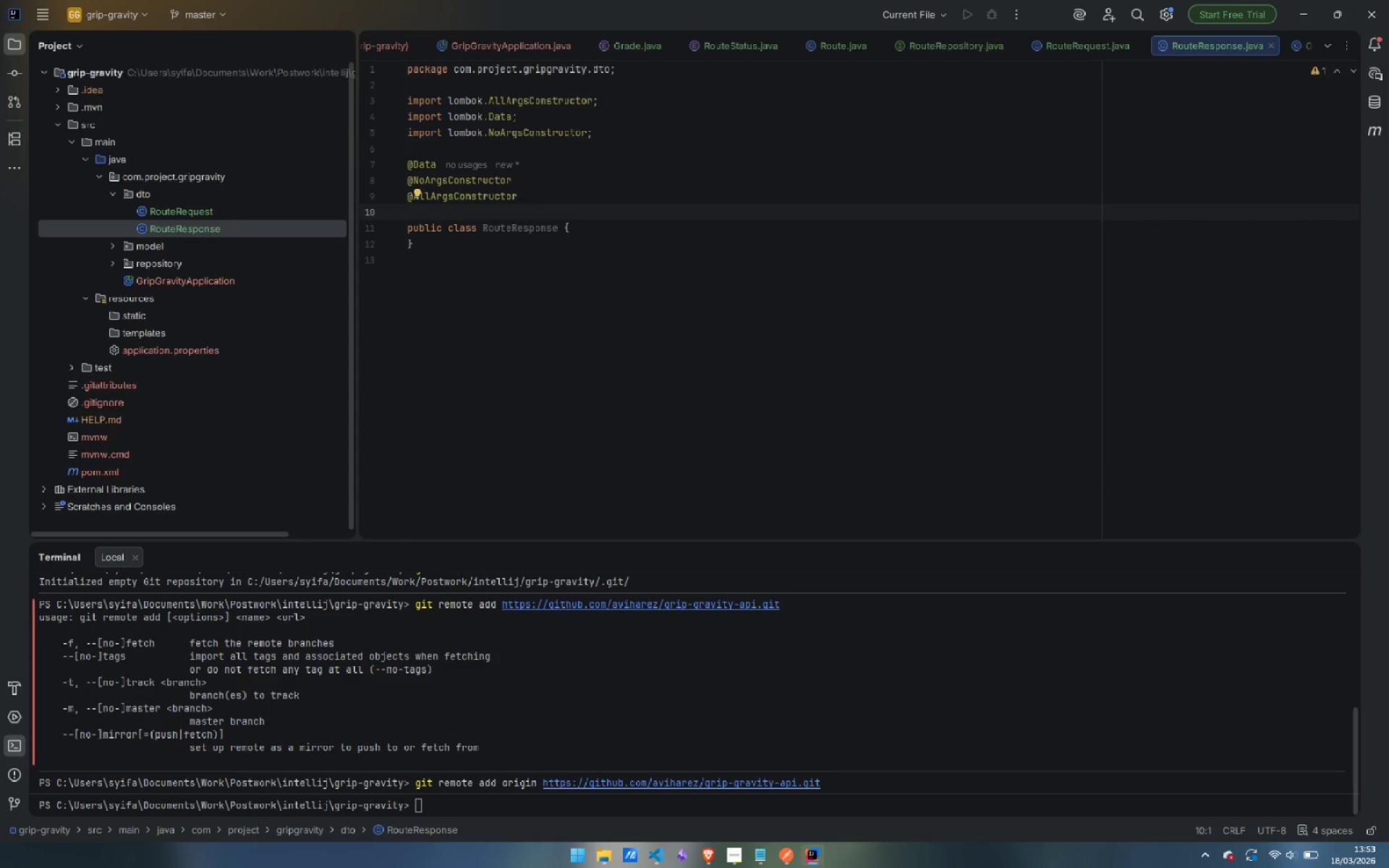 
type(@Bui)
 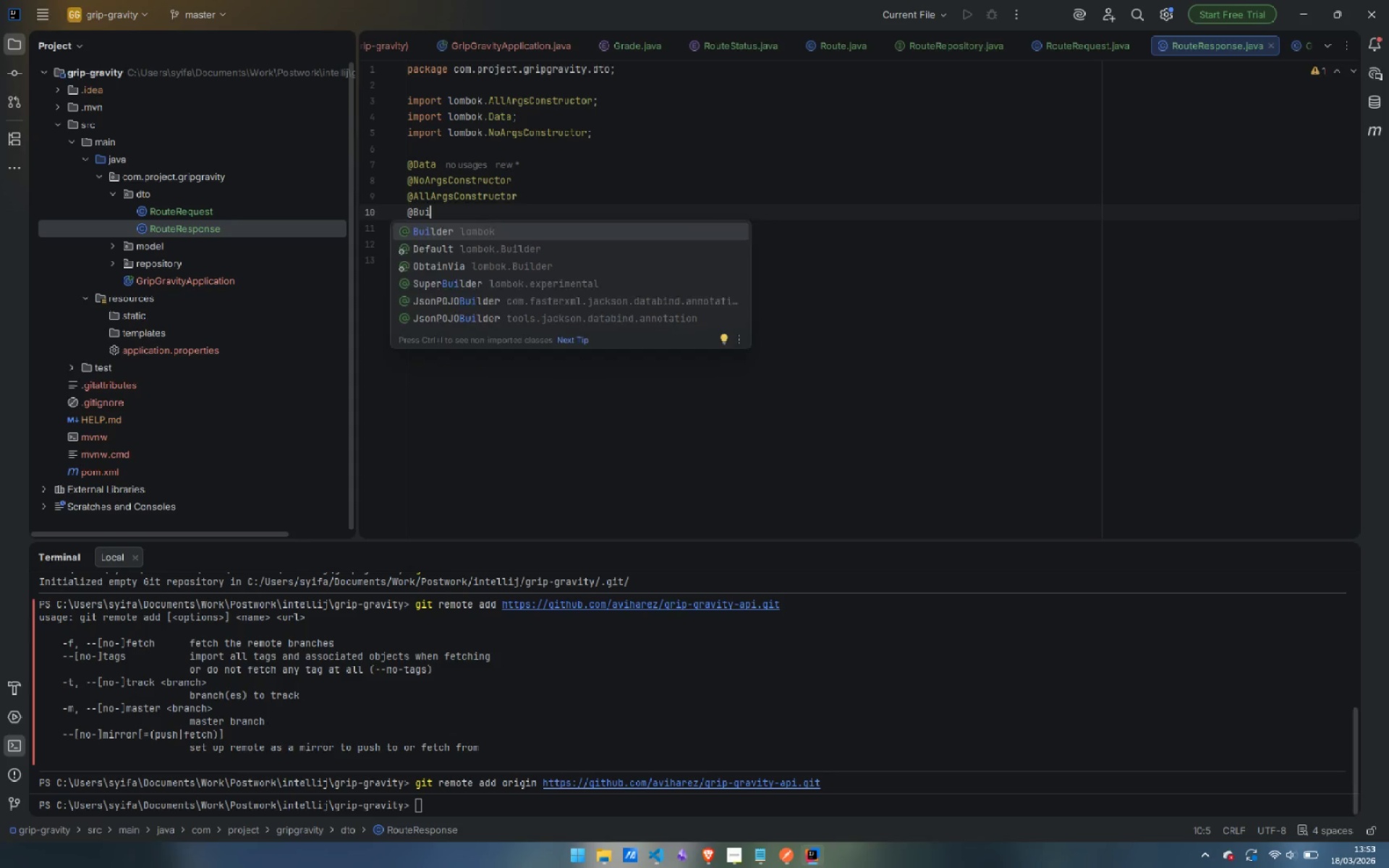 
key(Enter)
 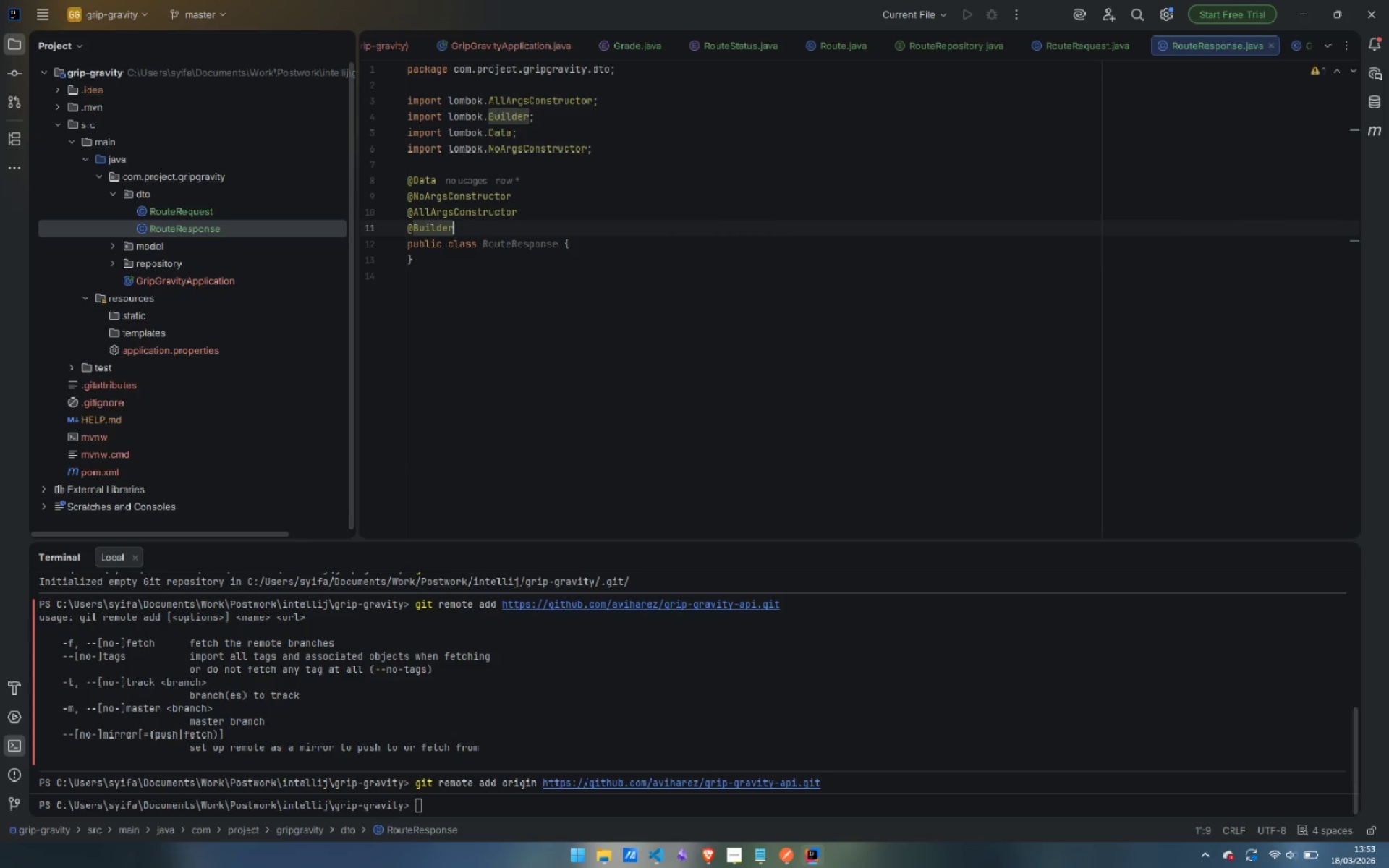 
key(Enter)
 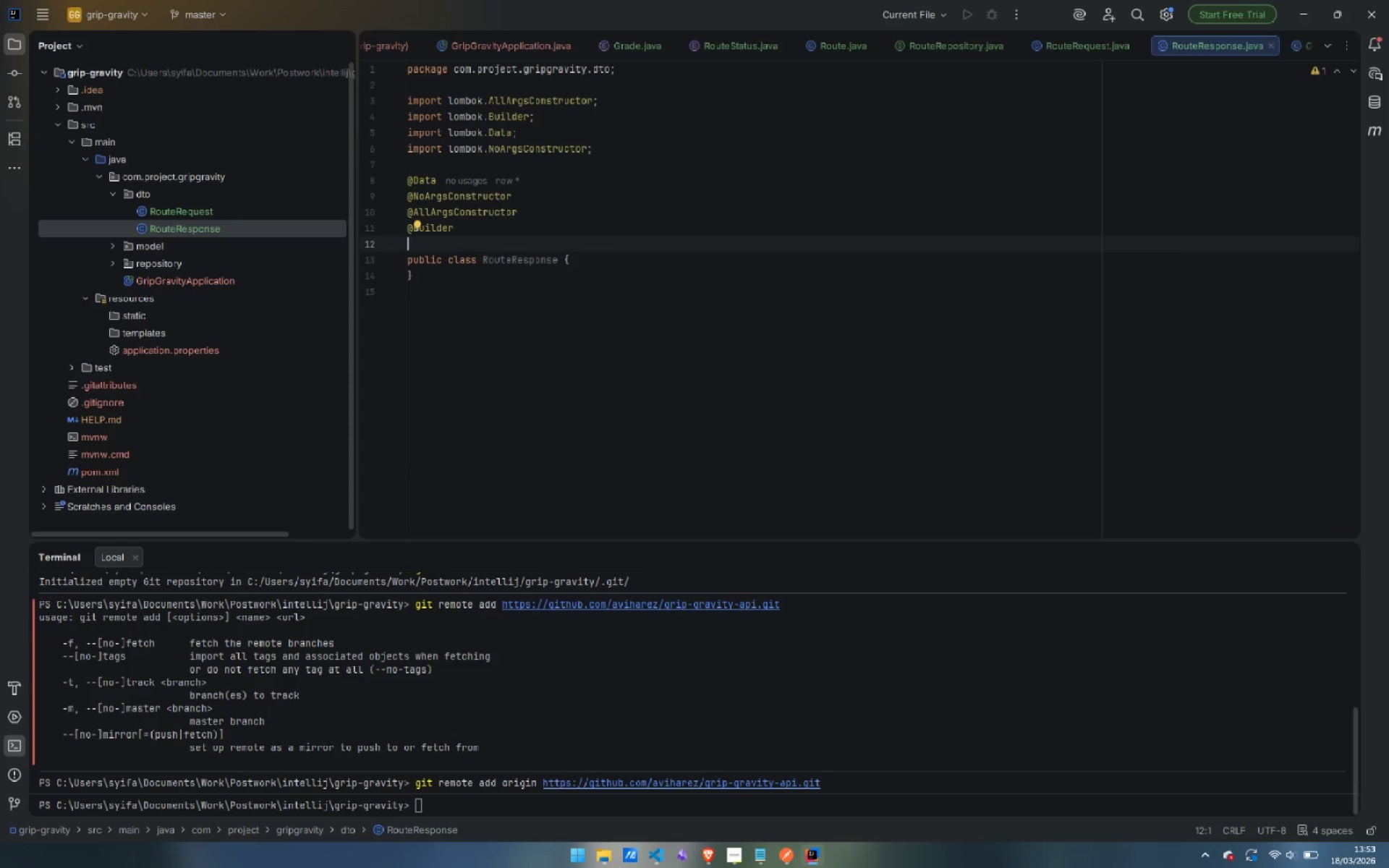 
type(@Sch)
 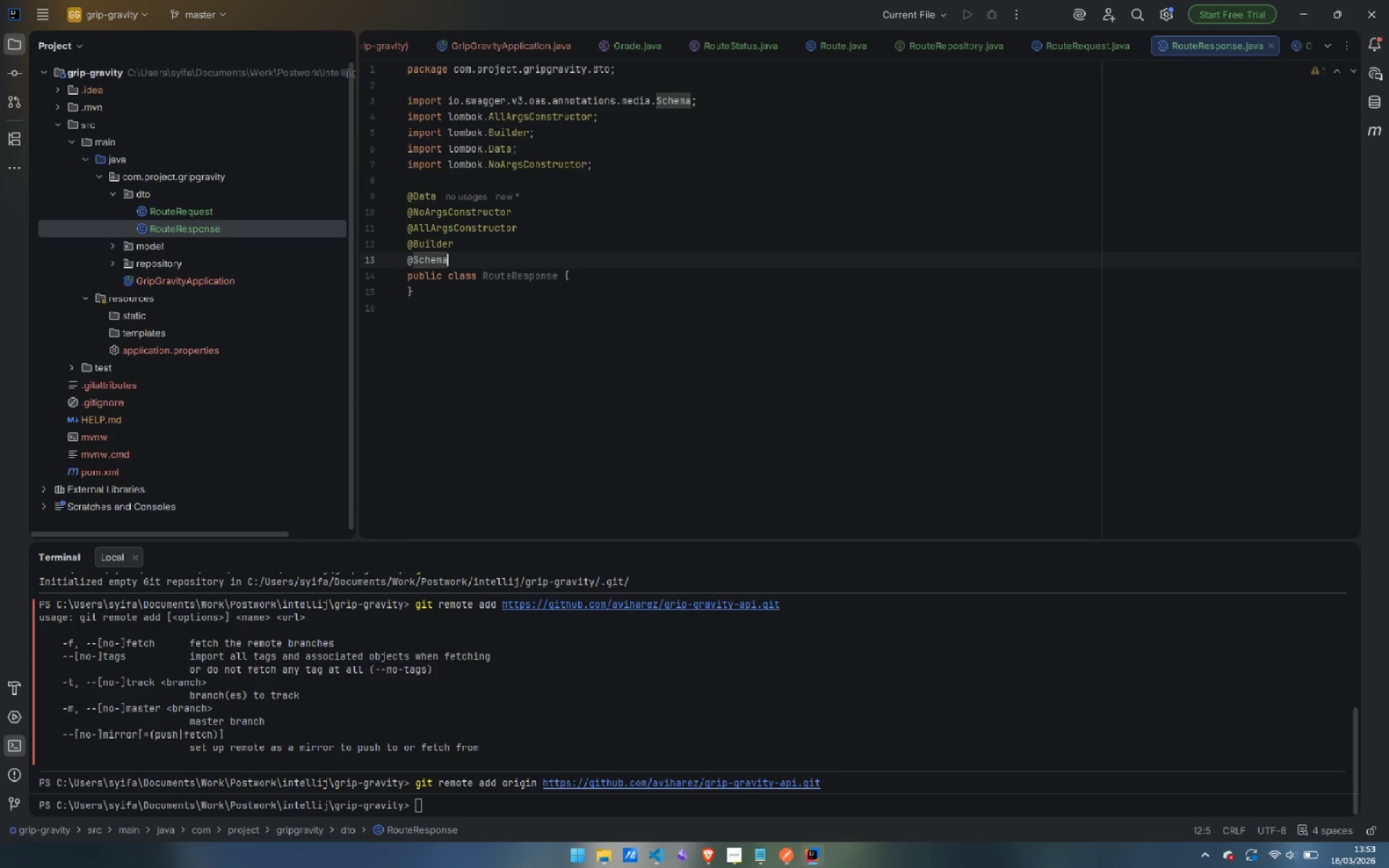 
key(Enter)
 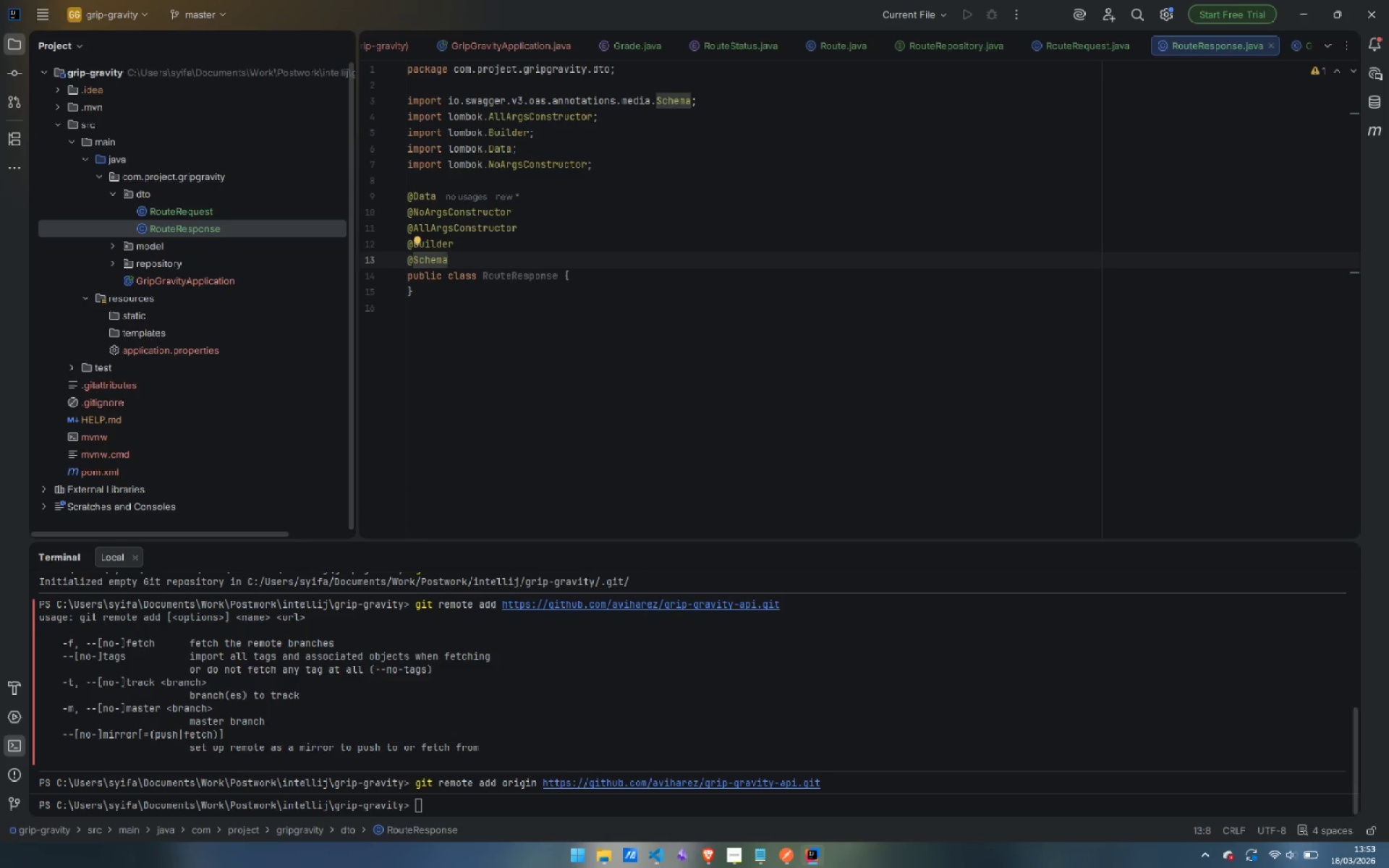 
type((desc)
 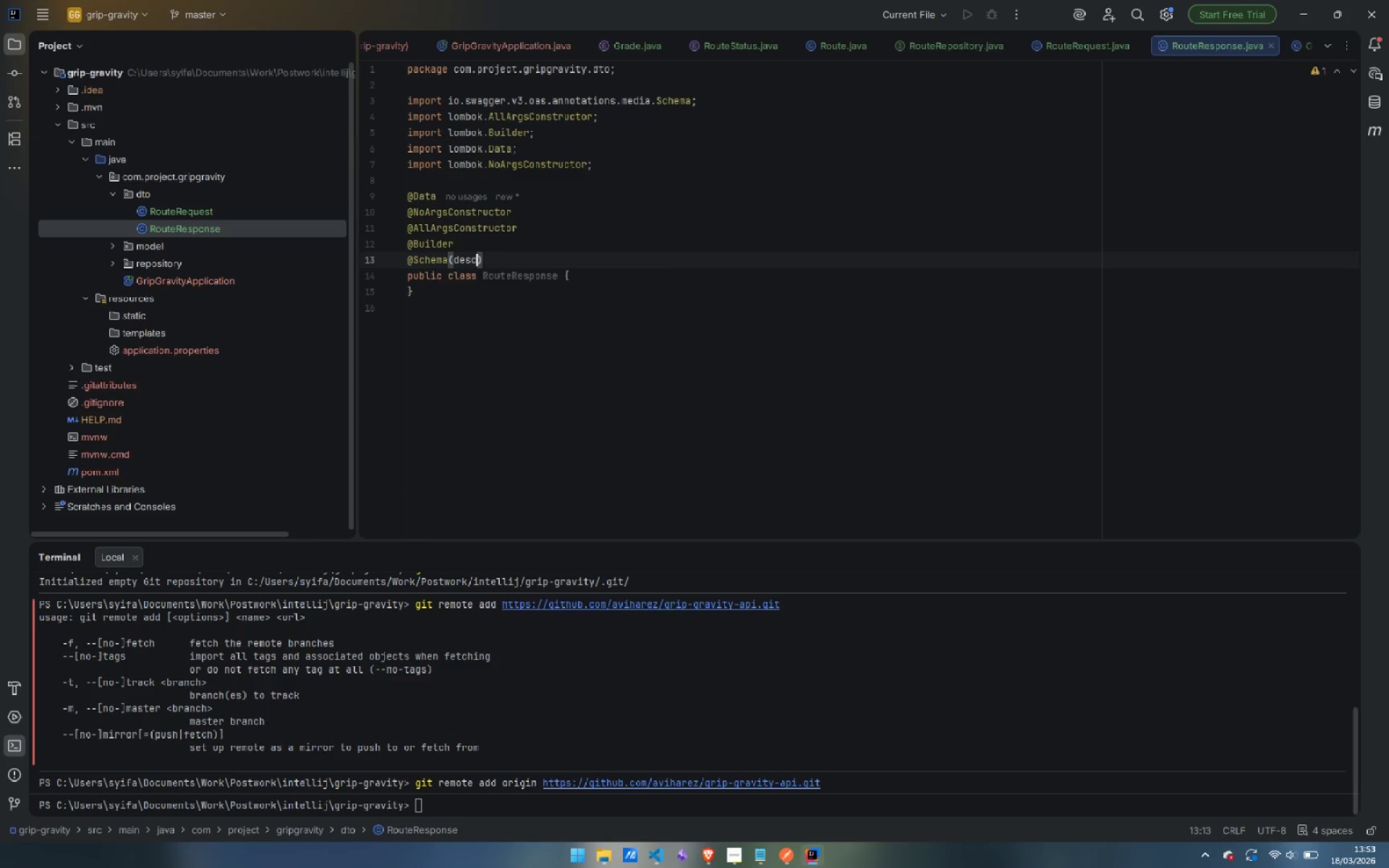 
key(Enter)
 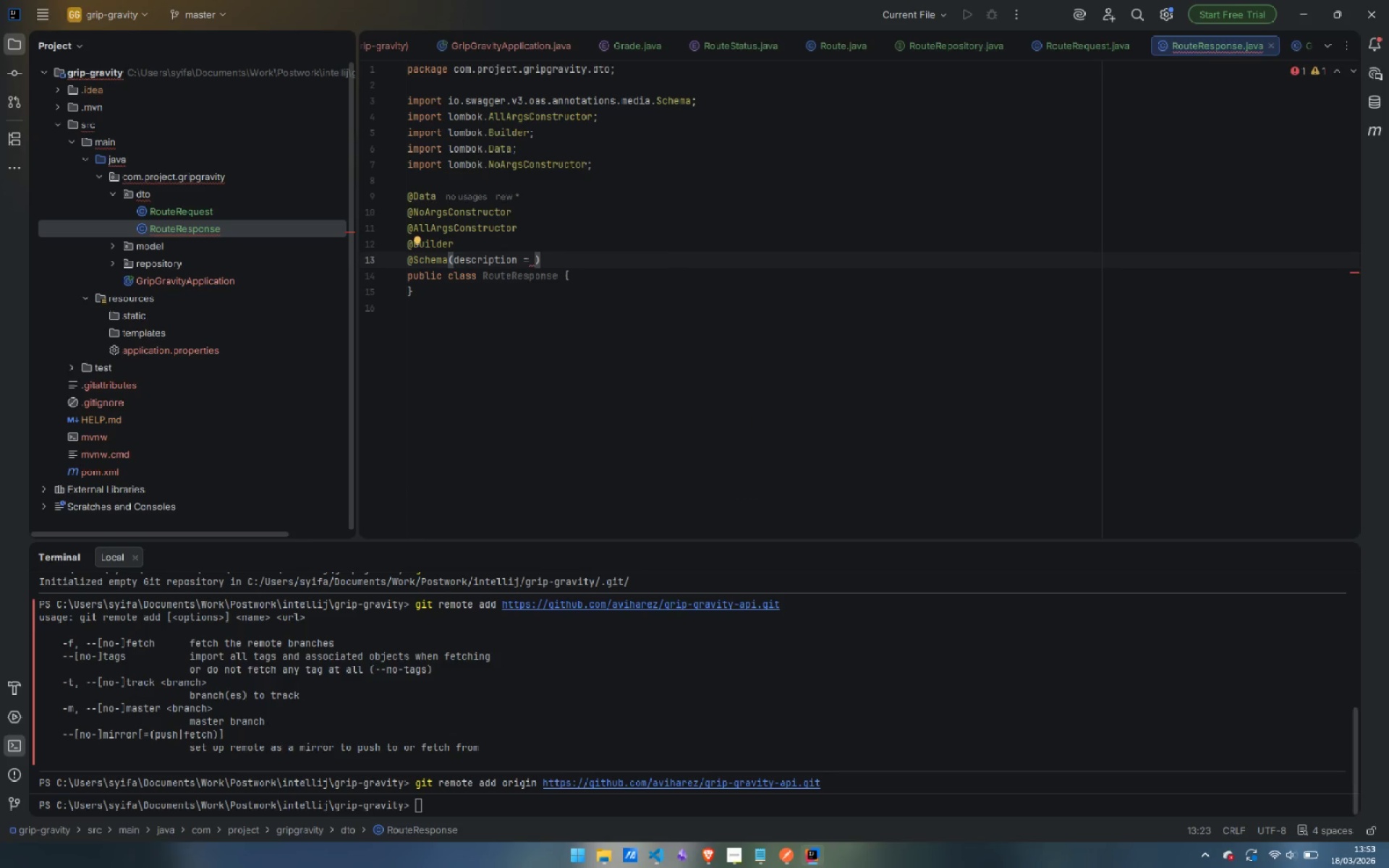 
type("re)
key(Backspace)
key(Backspace)
type(Response payload representing a route)
 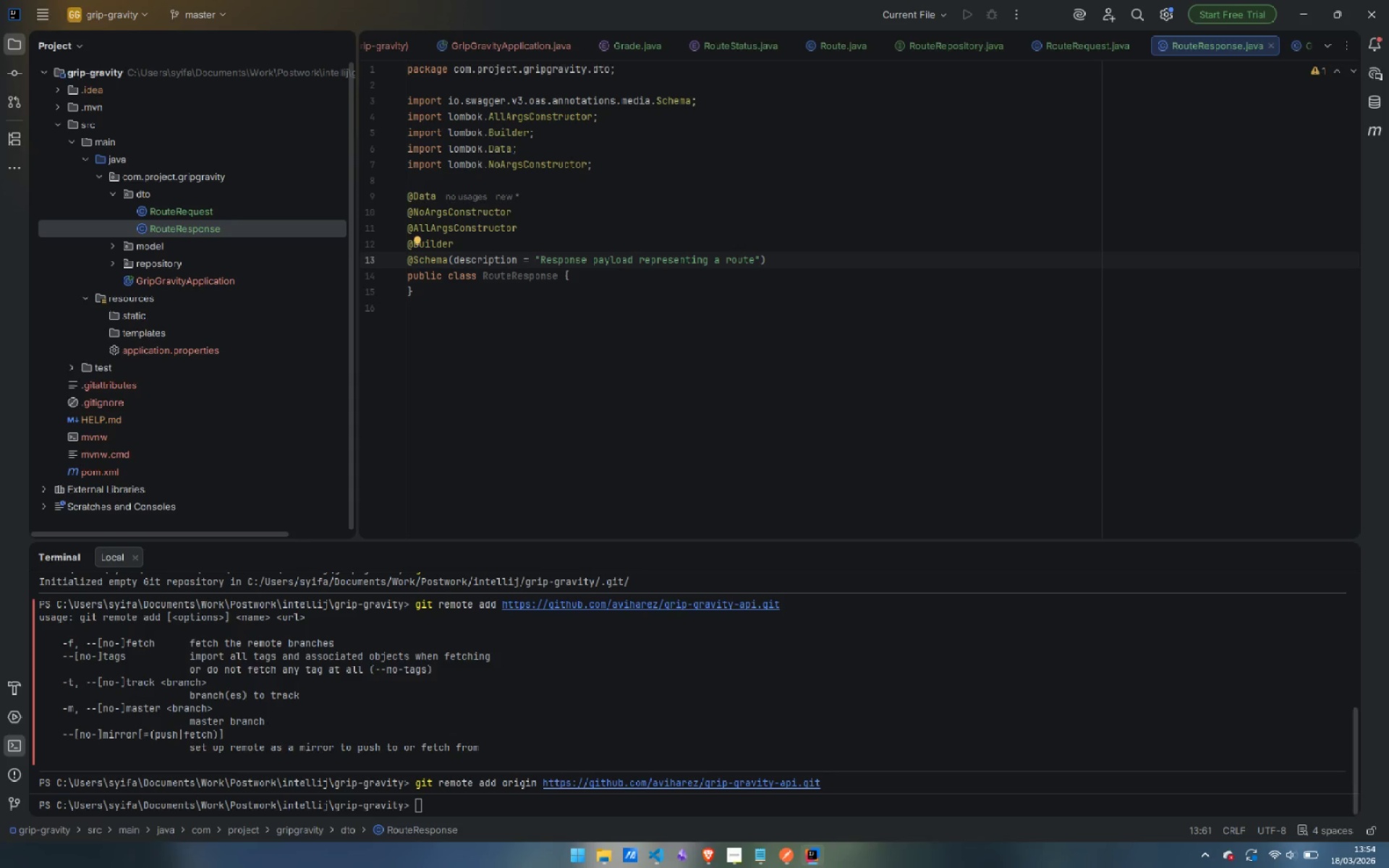 
key(ArrowDown)
 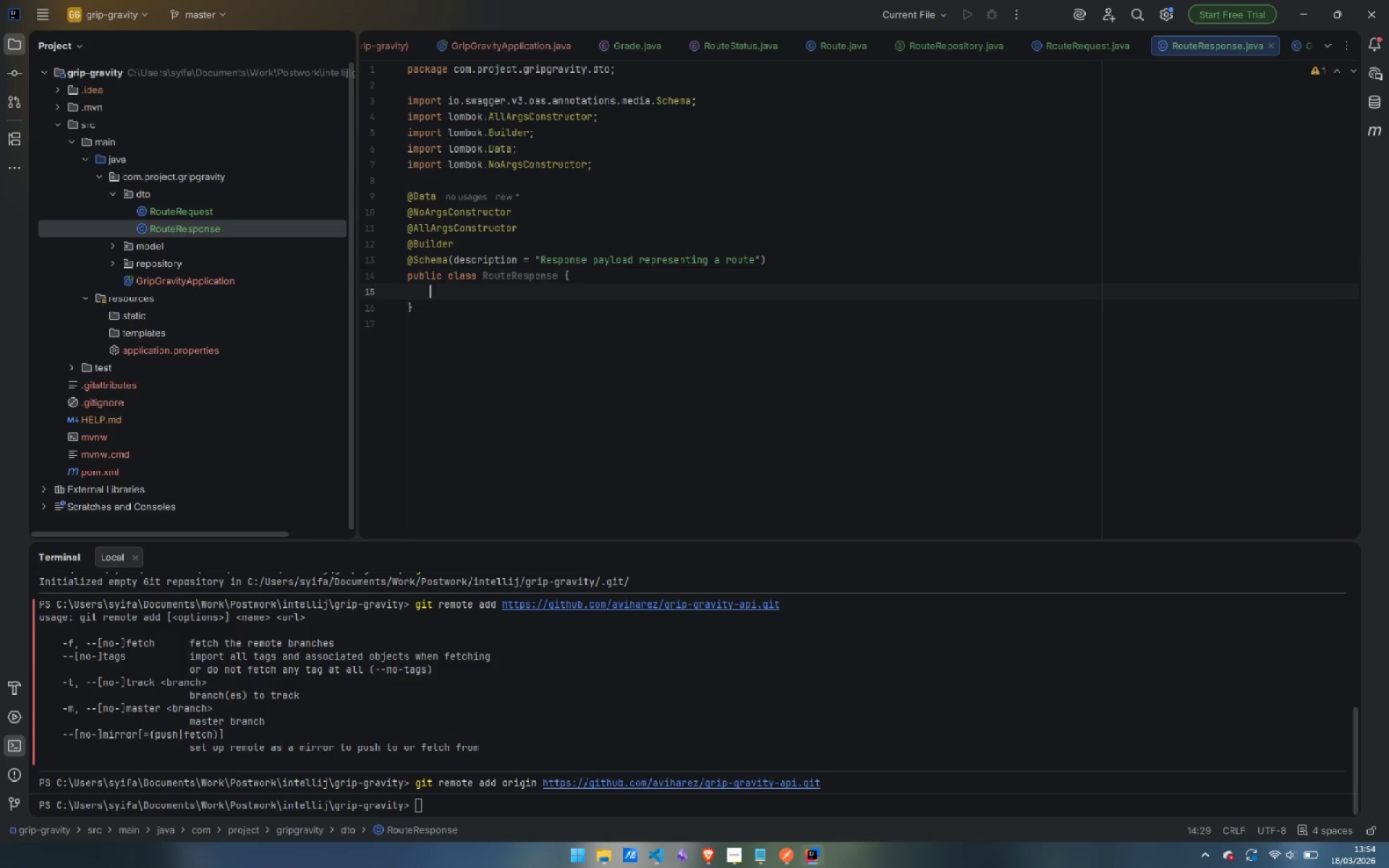 
key(Enter)
 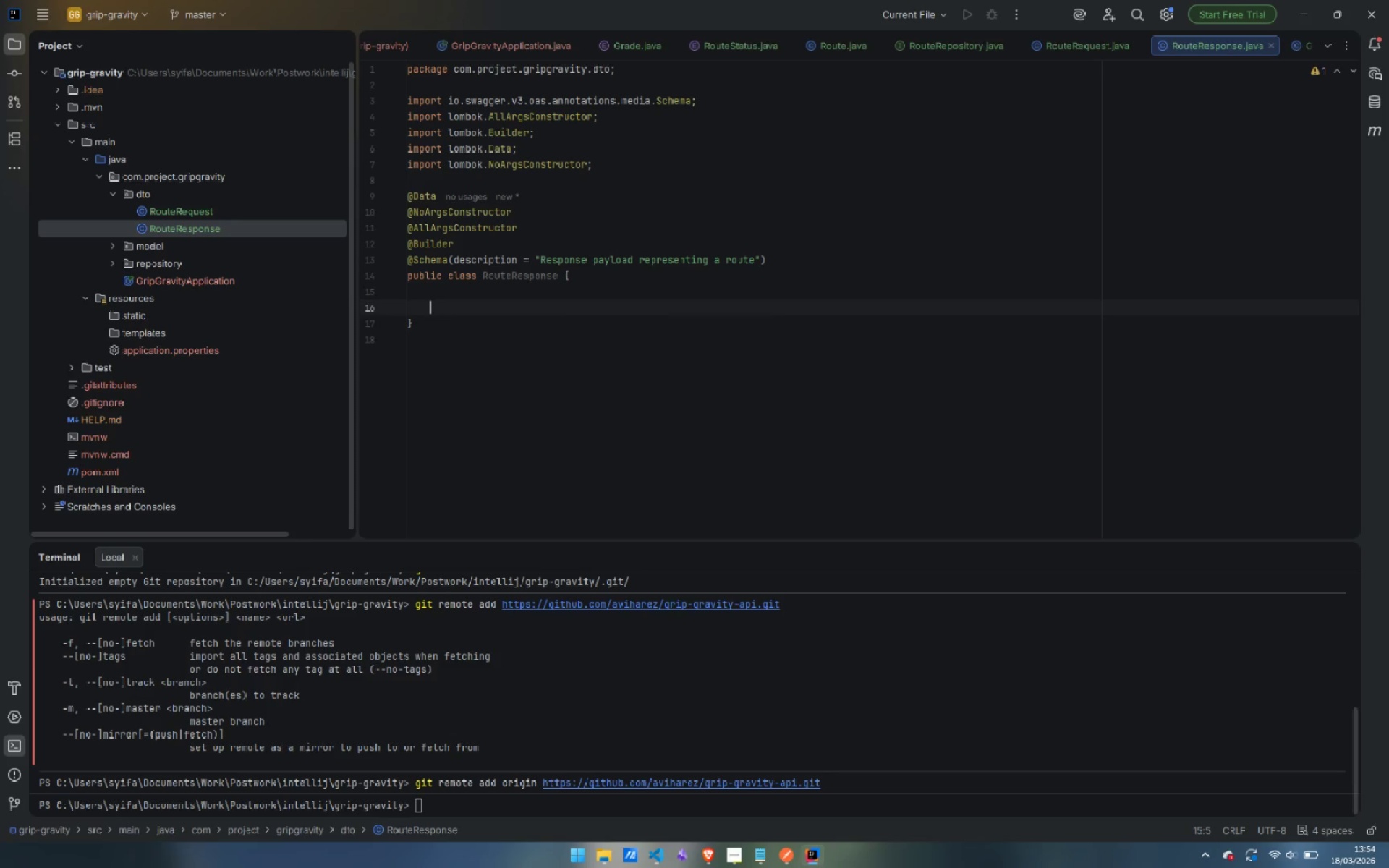 
key(Enter)
 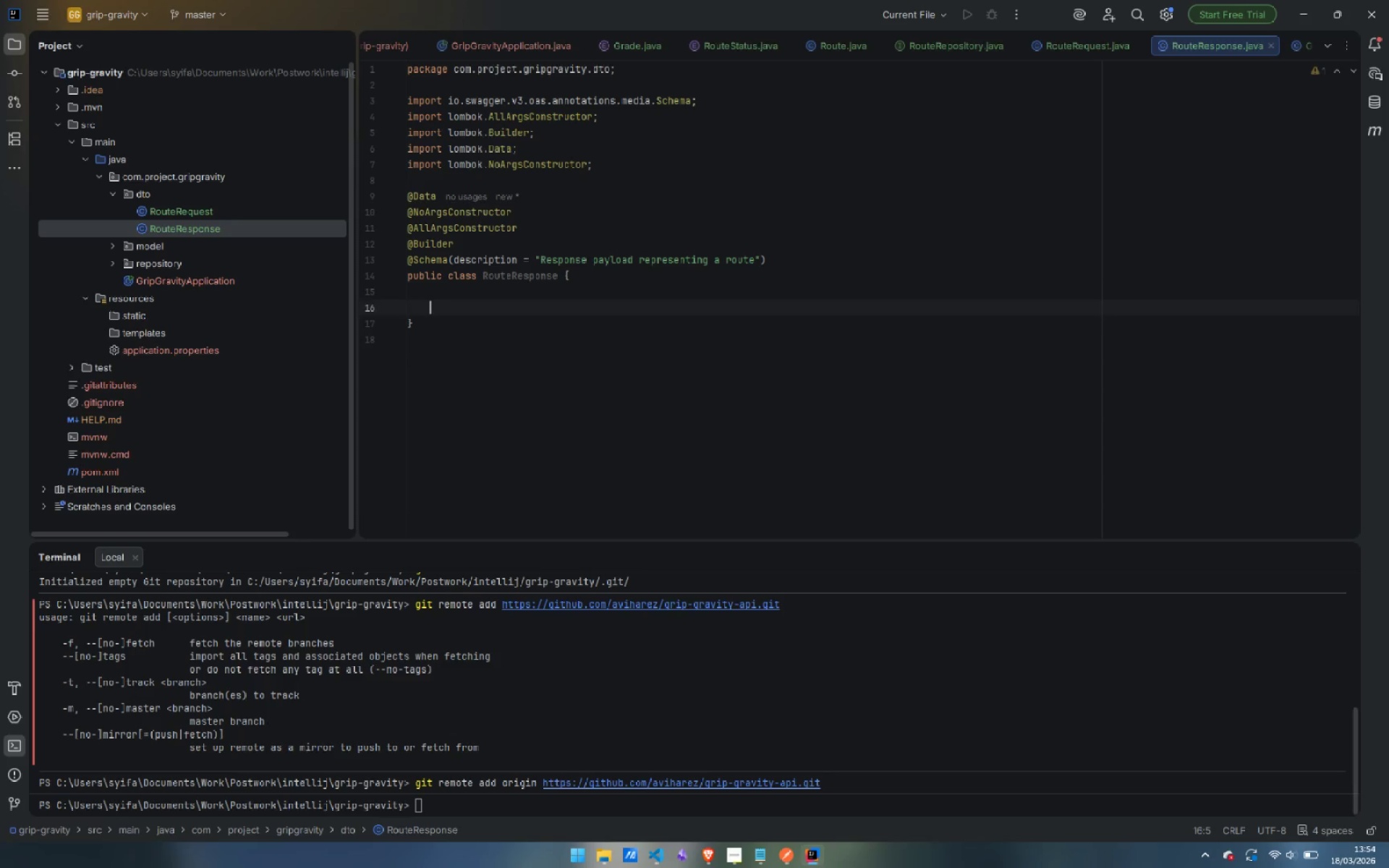 
key(Enter)
 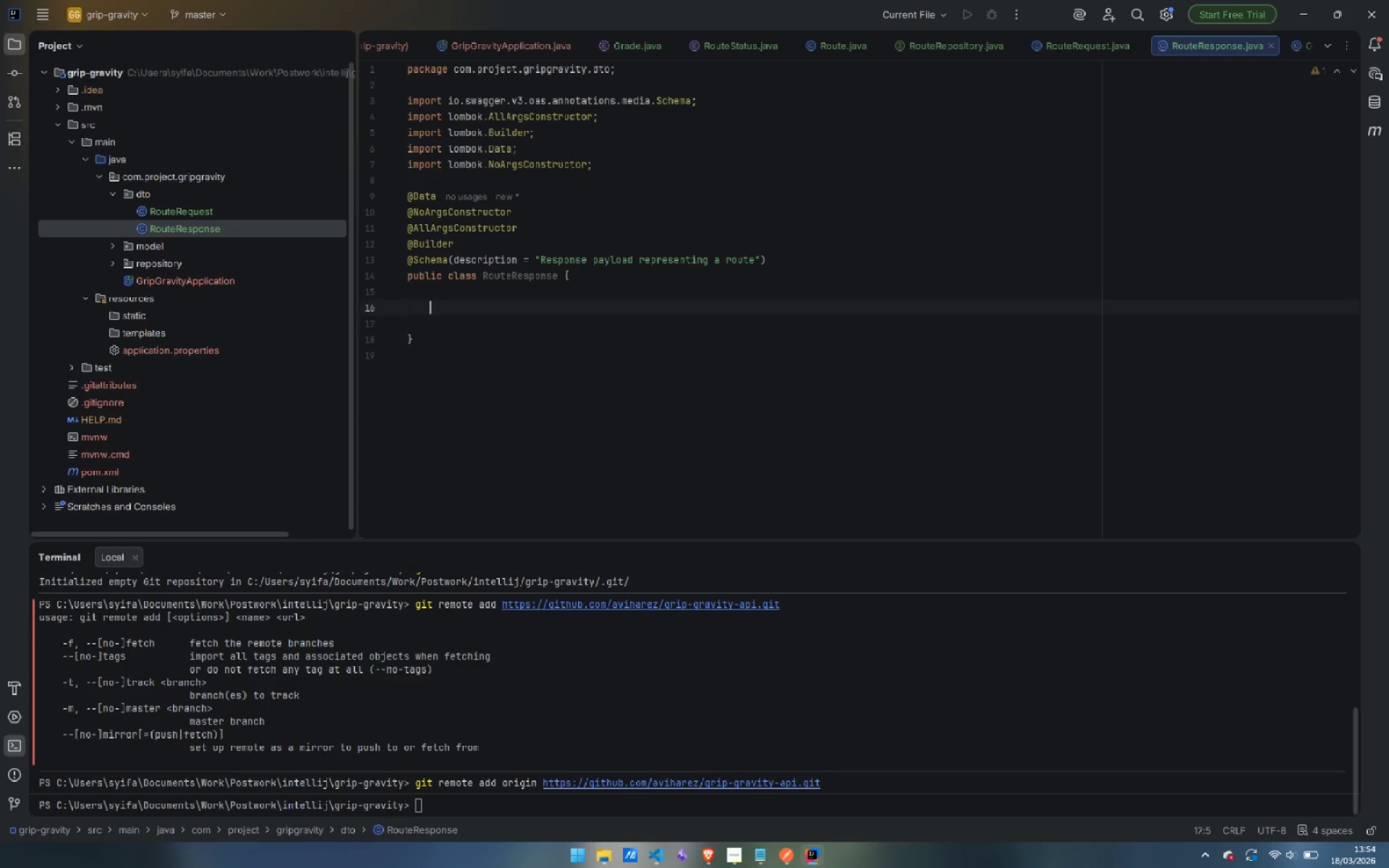 
key(ArrowUp)
 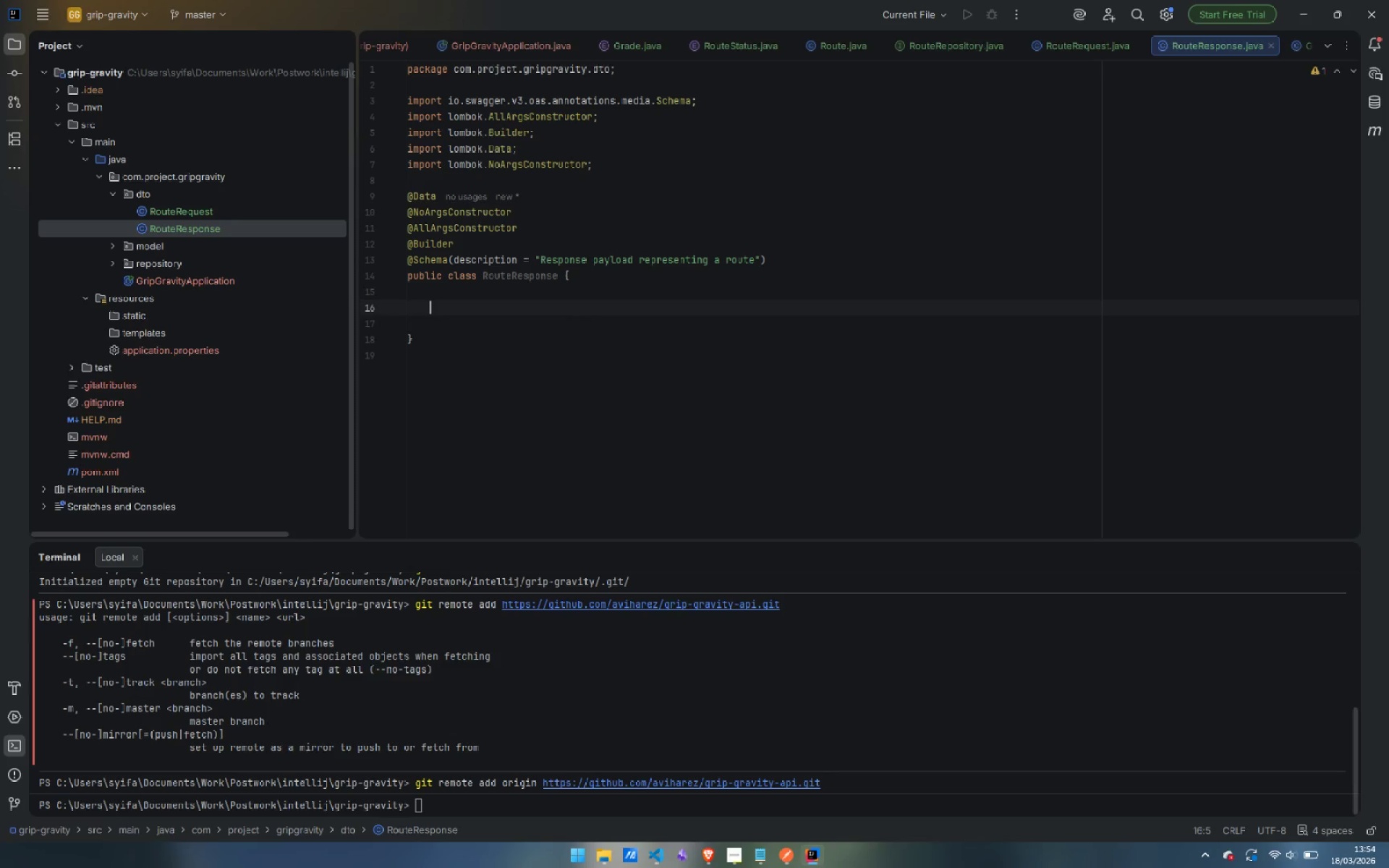 
type(@Sc)
 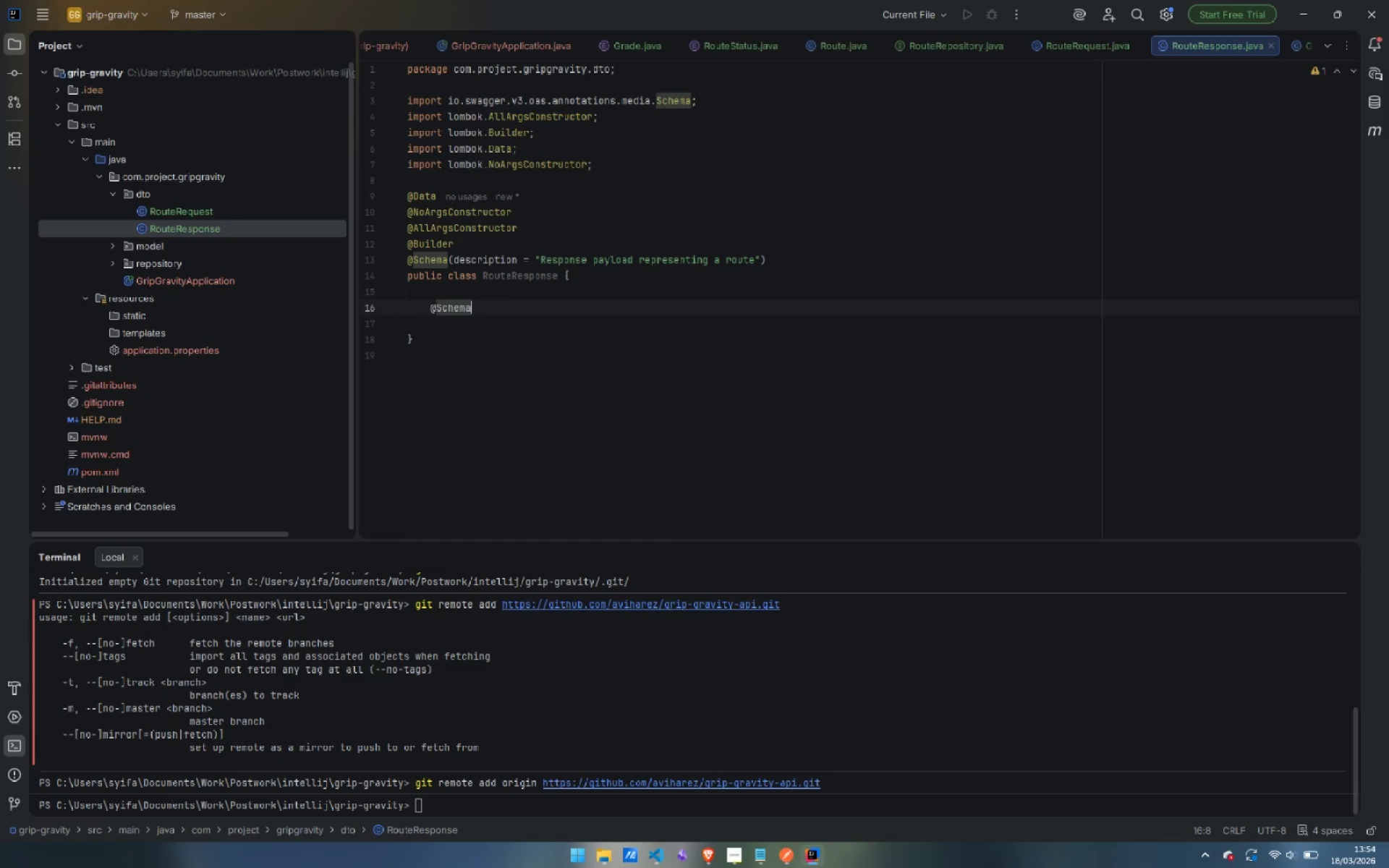 
key(Enter)
 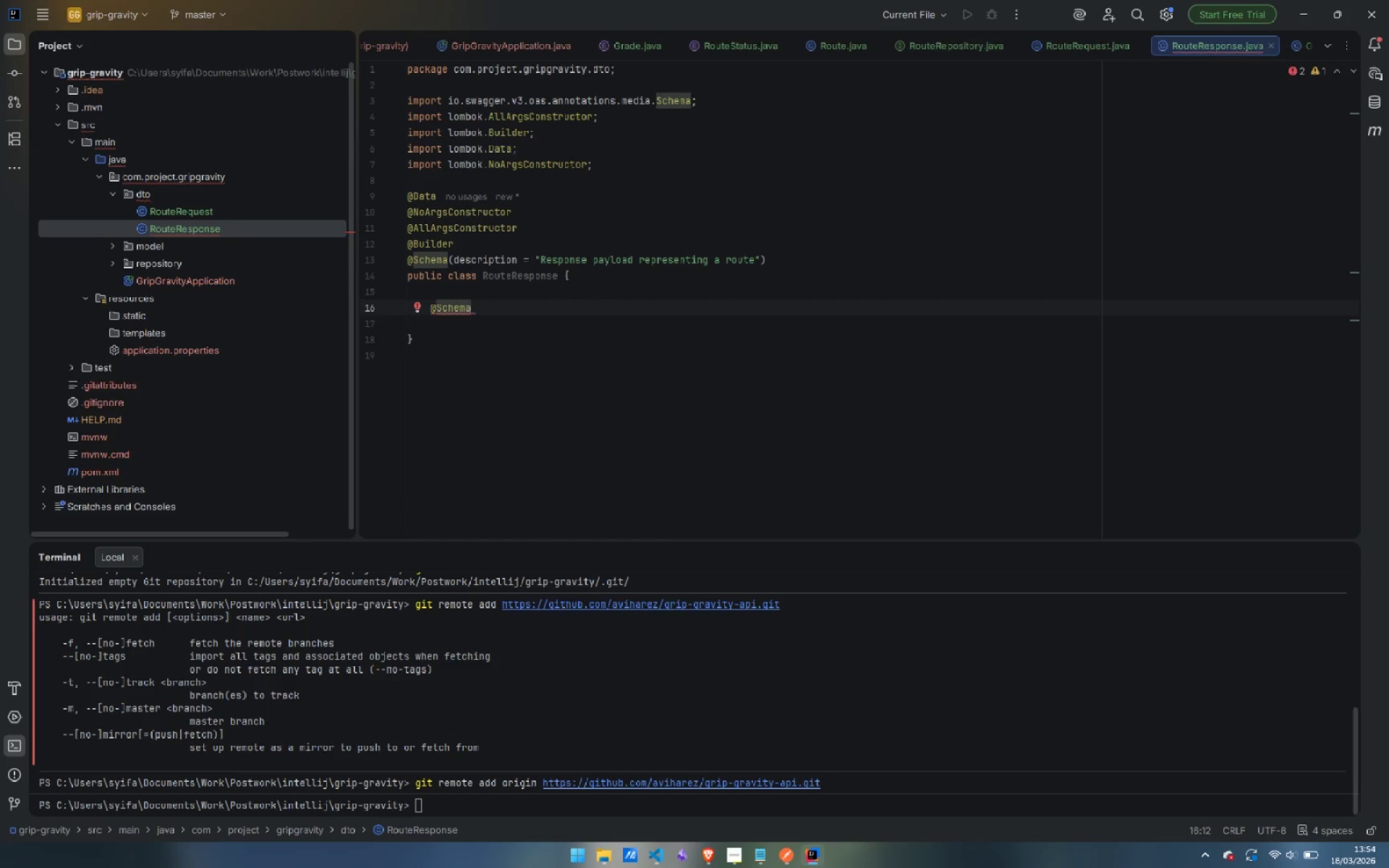 
type((desc)
 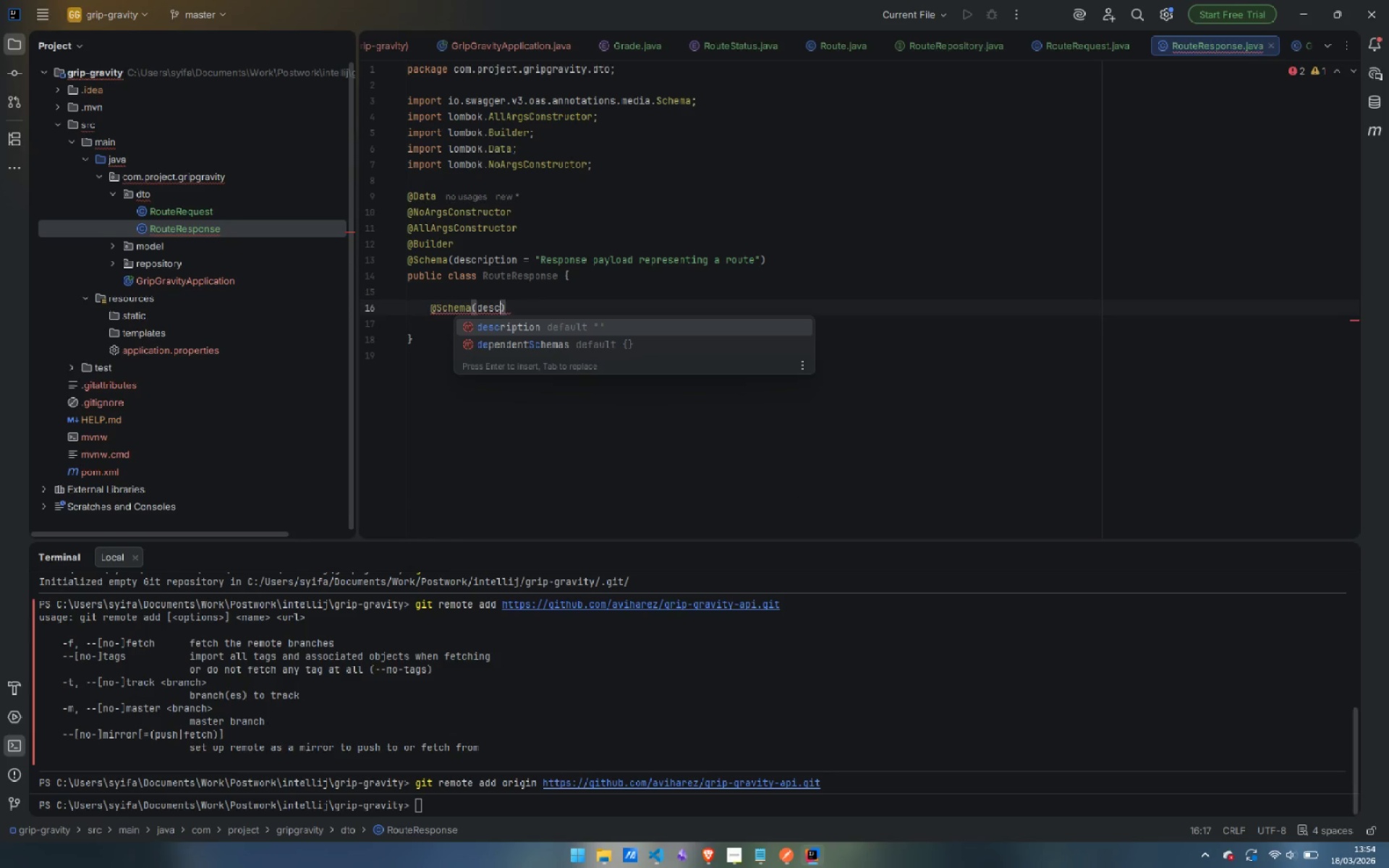 
key(Enter)
 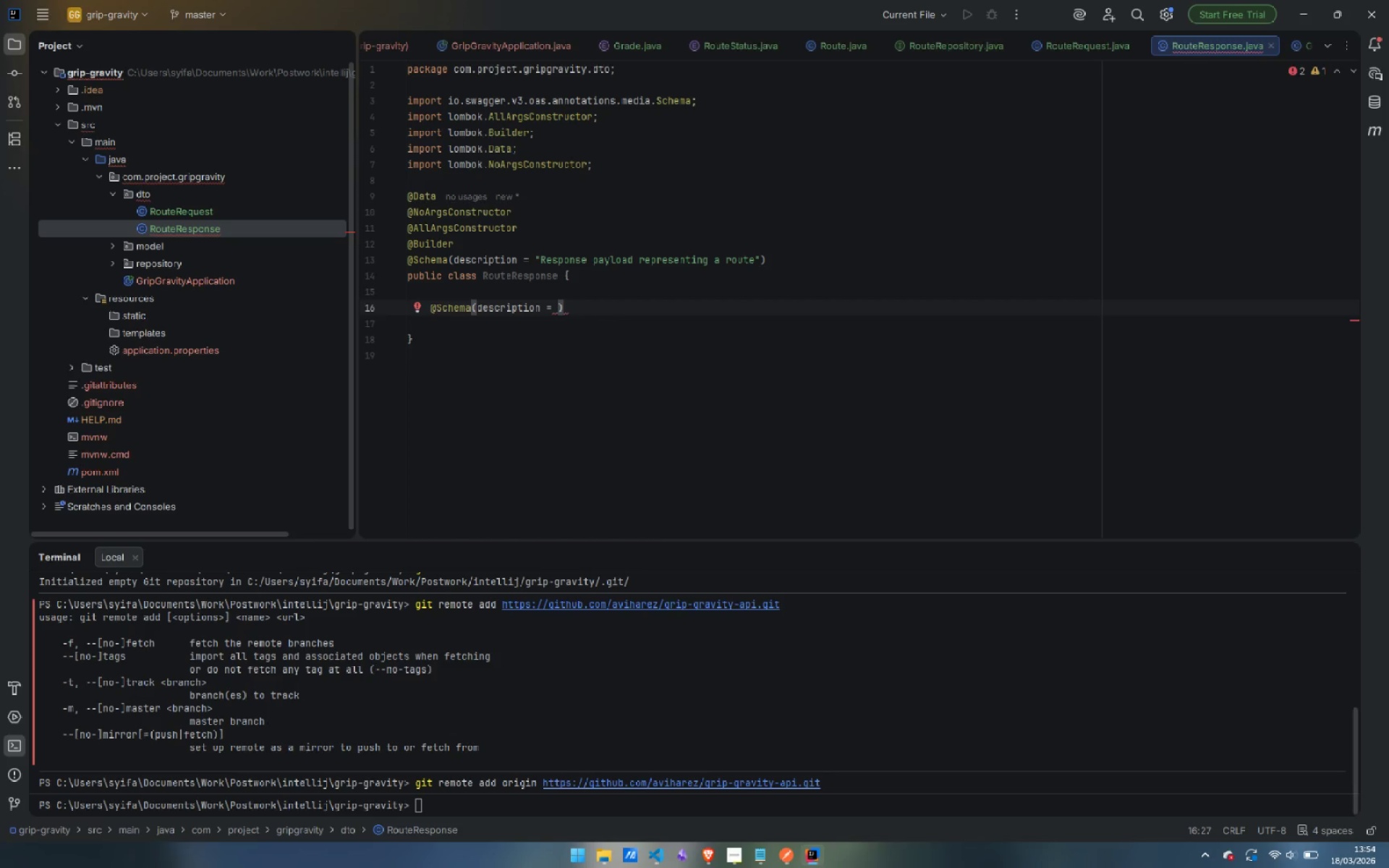 
type("Unique identifier of the roue)
key(Backspace)
type(te)
 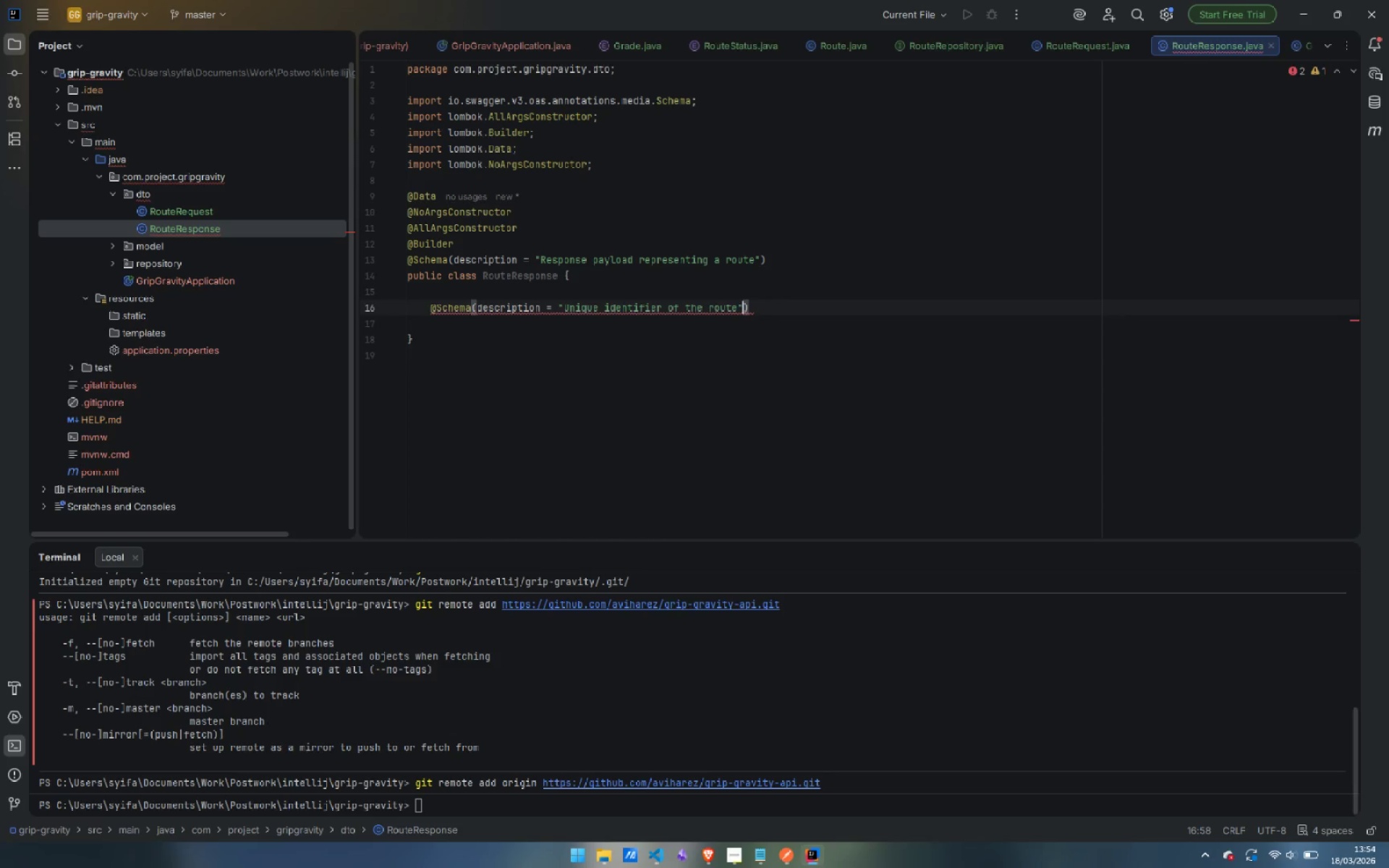 
key(ArrowRight)
 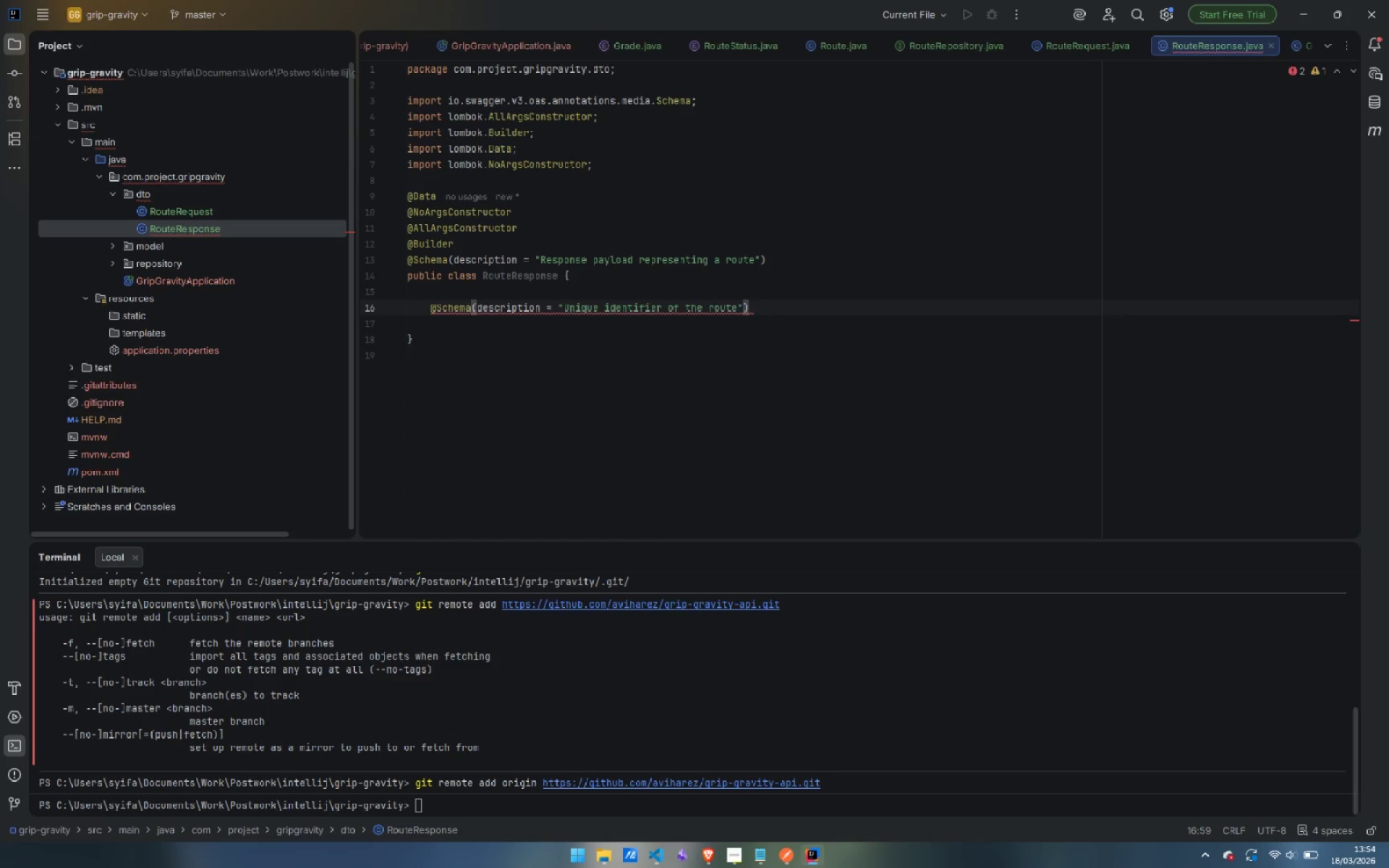 
type(, ex)
 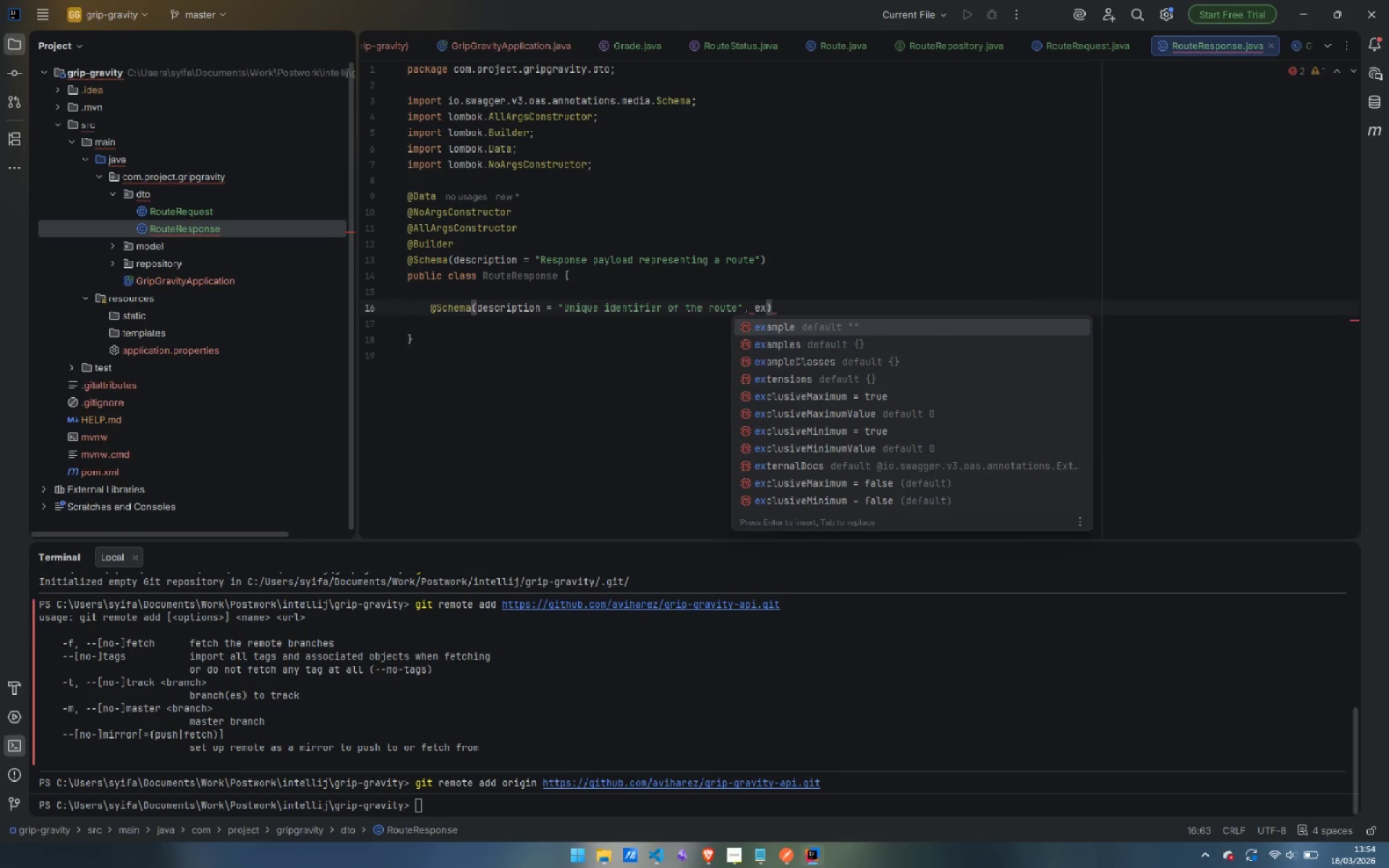 
key(Enter)
 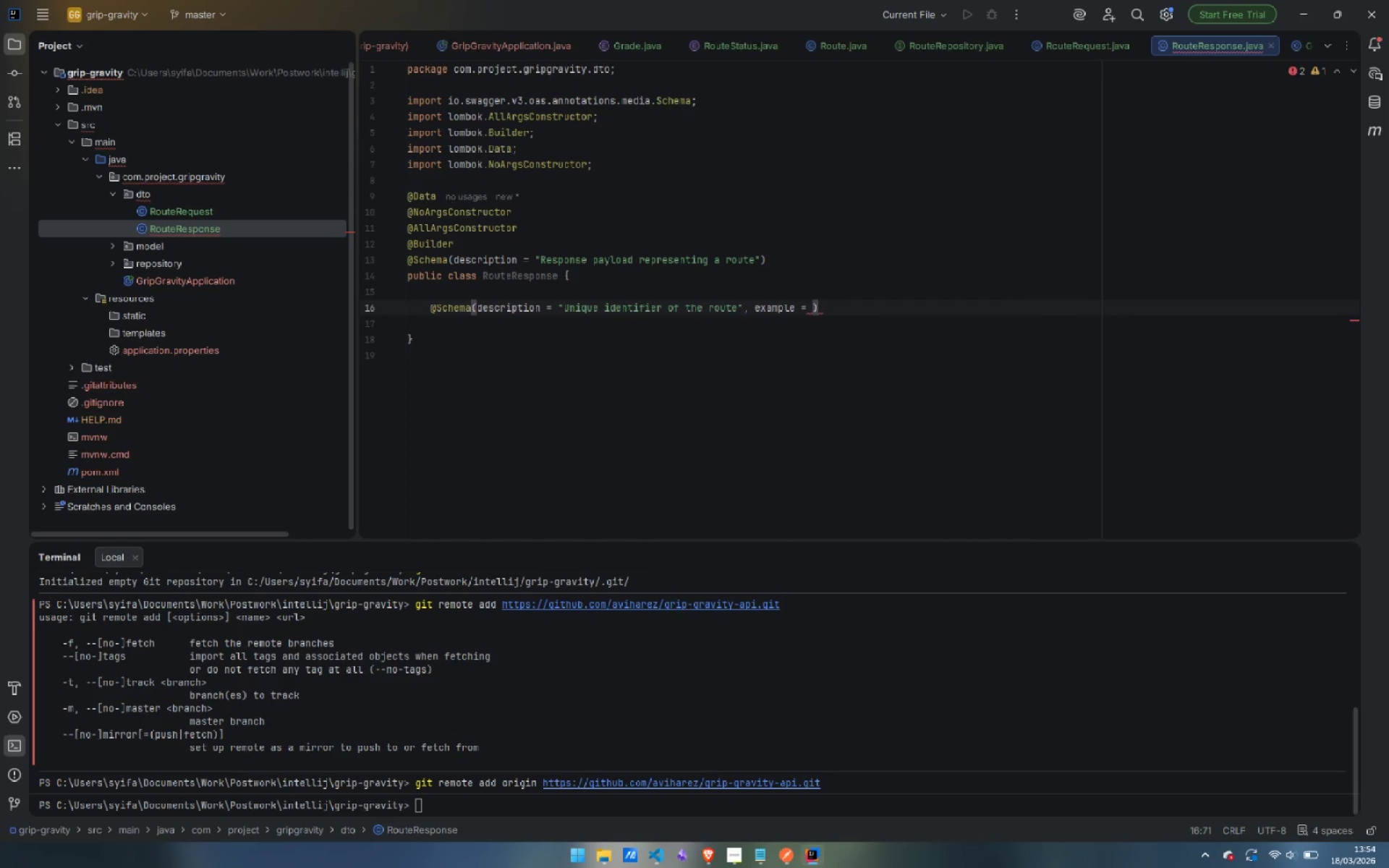 
key(Shift+Quote)
 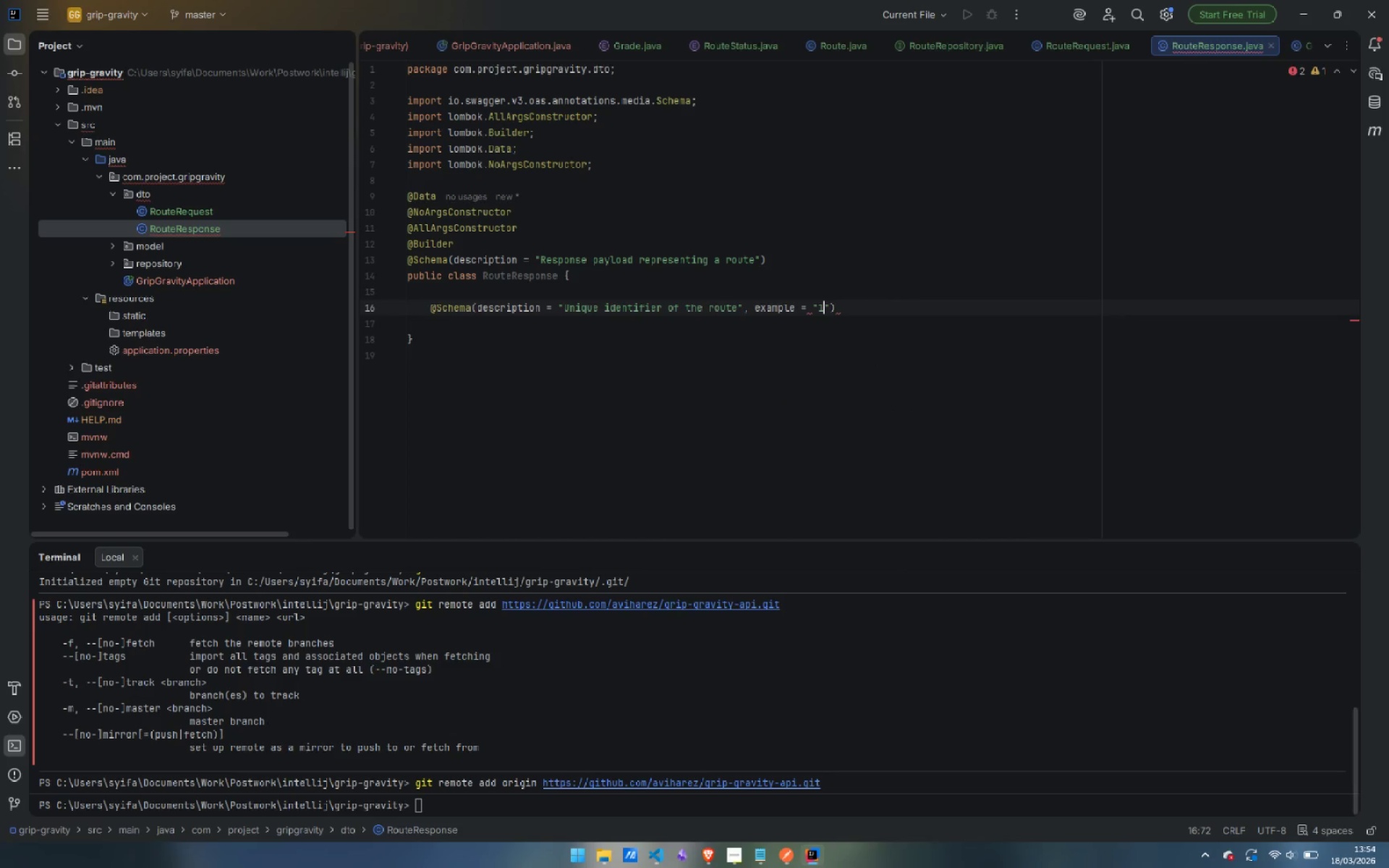 
key(1)
 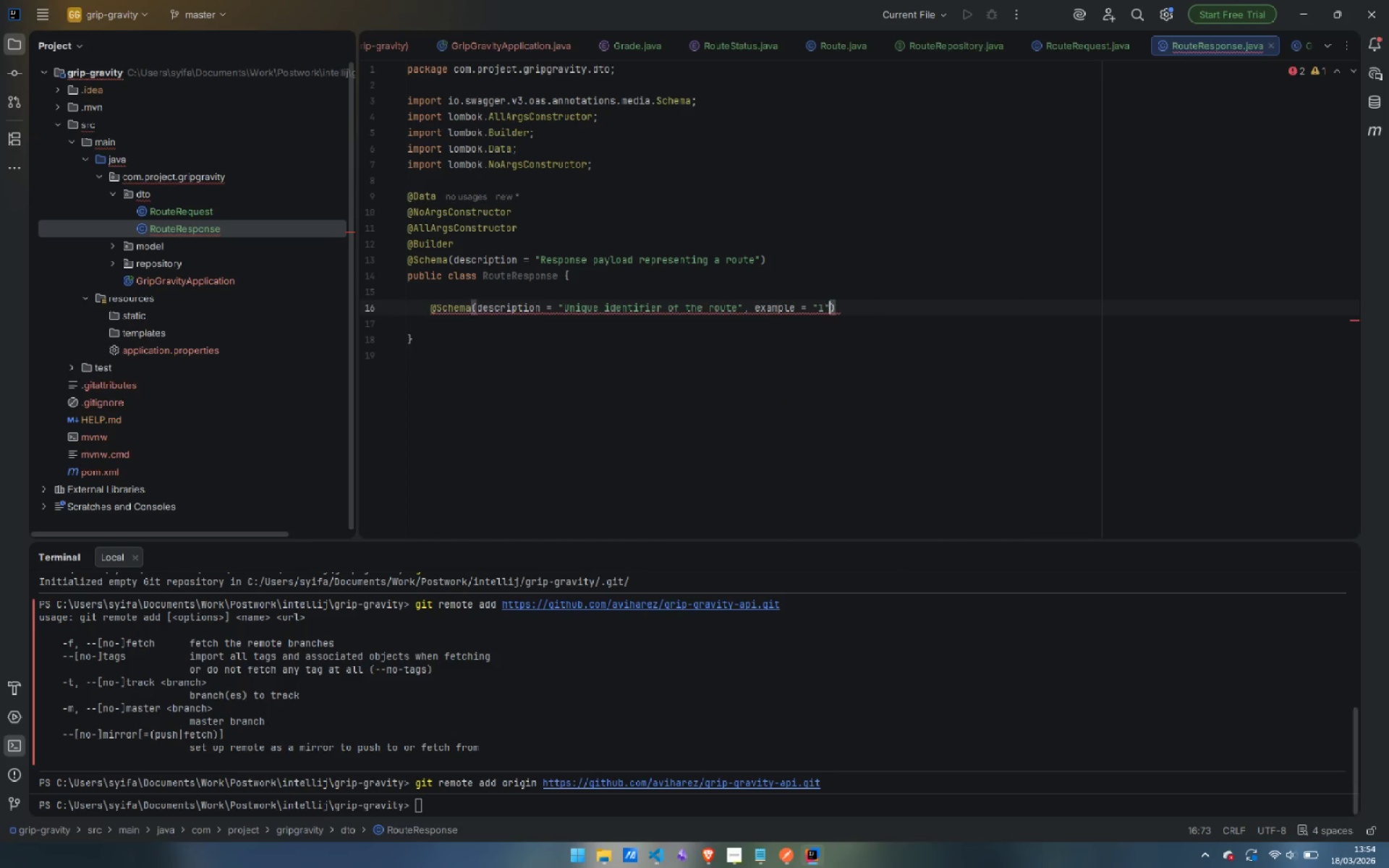 
key(ArrowRight)
 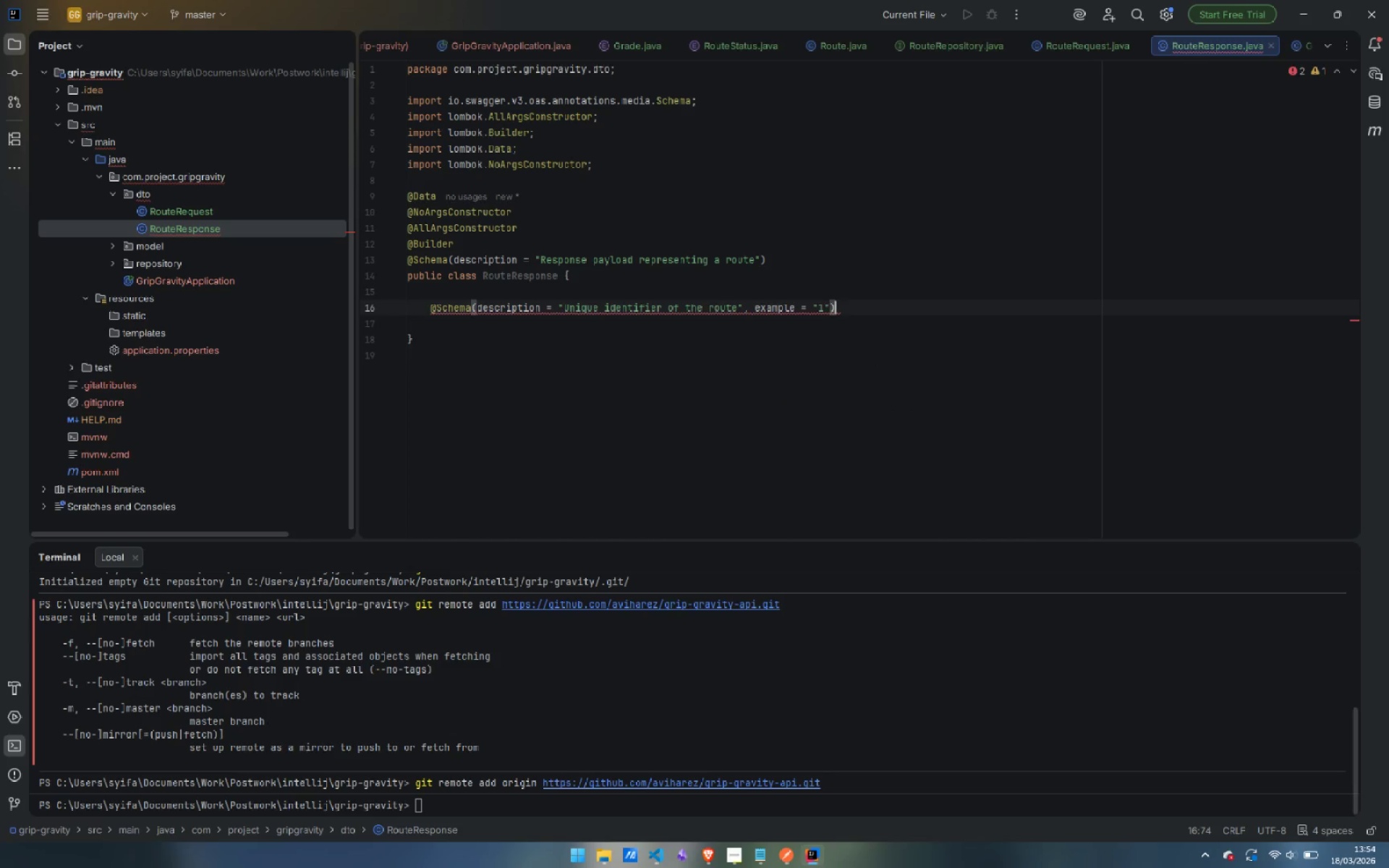 
key(ArrowRight)
 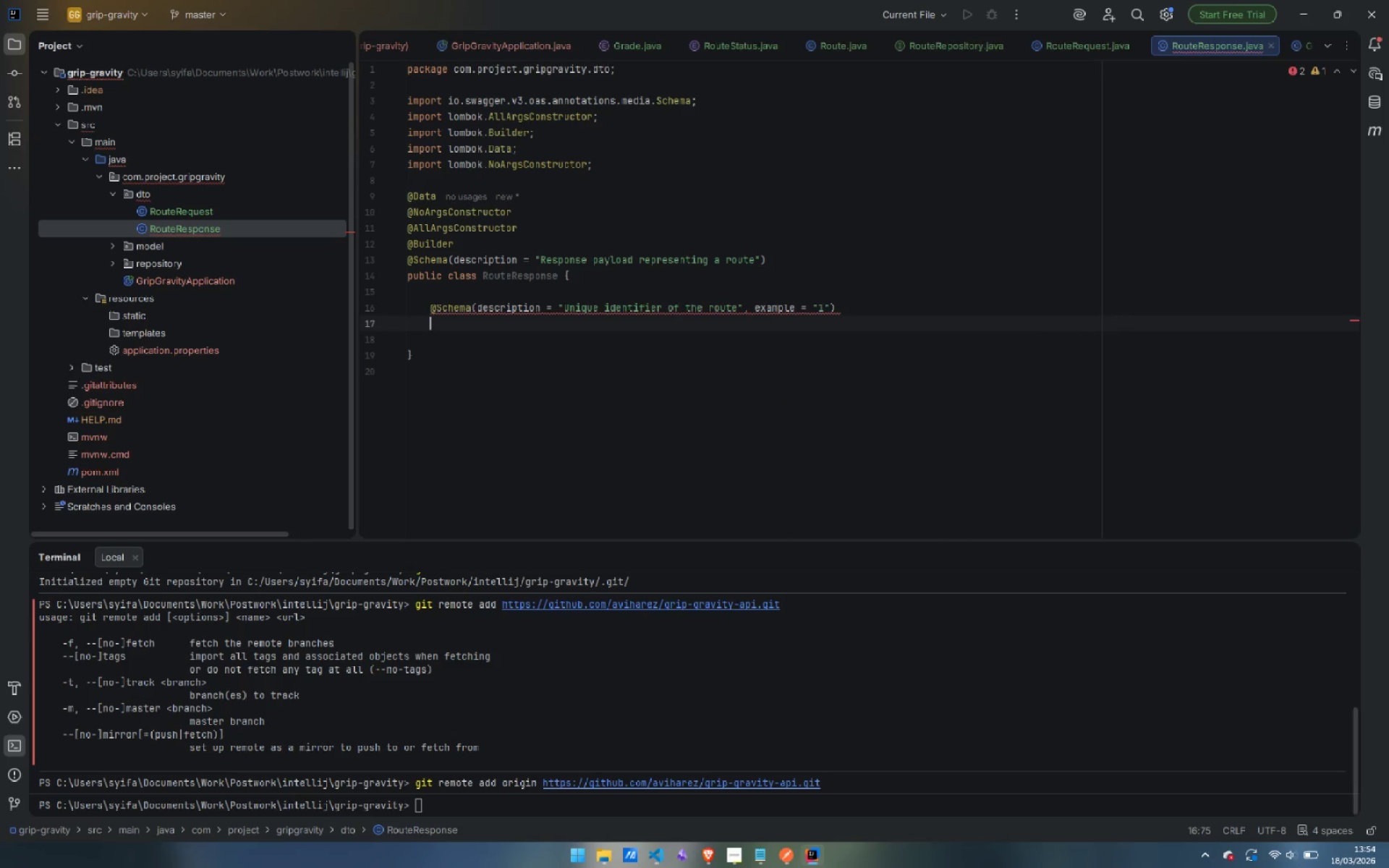 
key(Enter)
 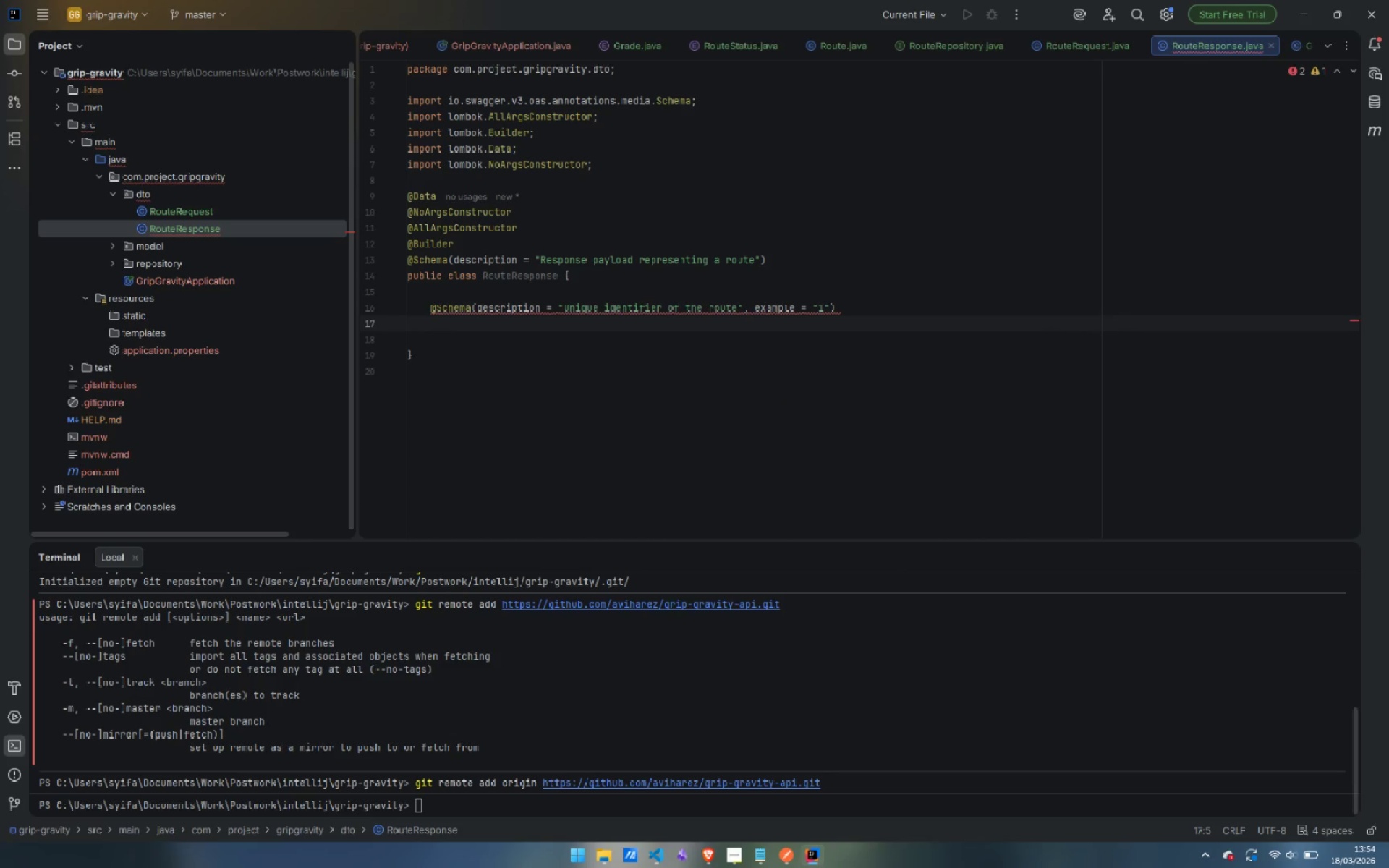 
type(private Log)
key(Backspace)
 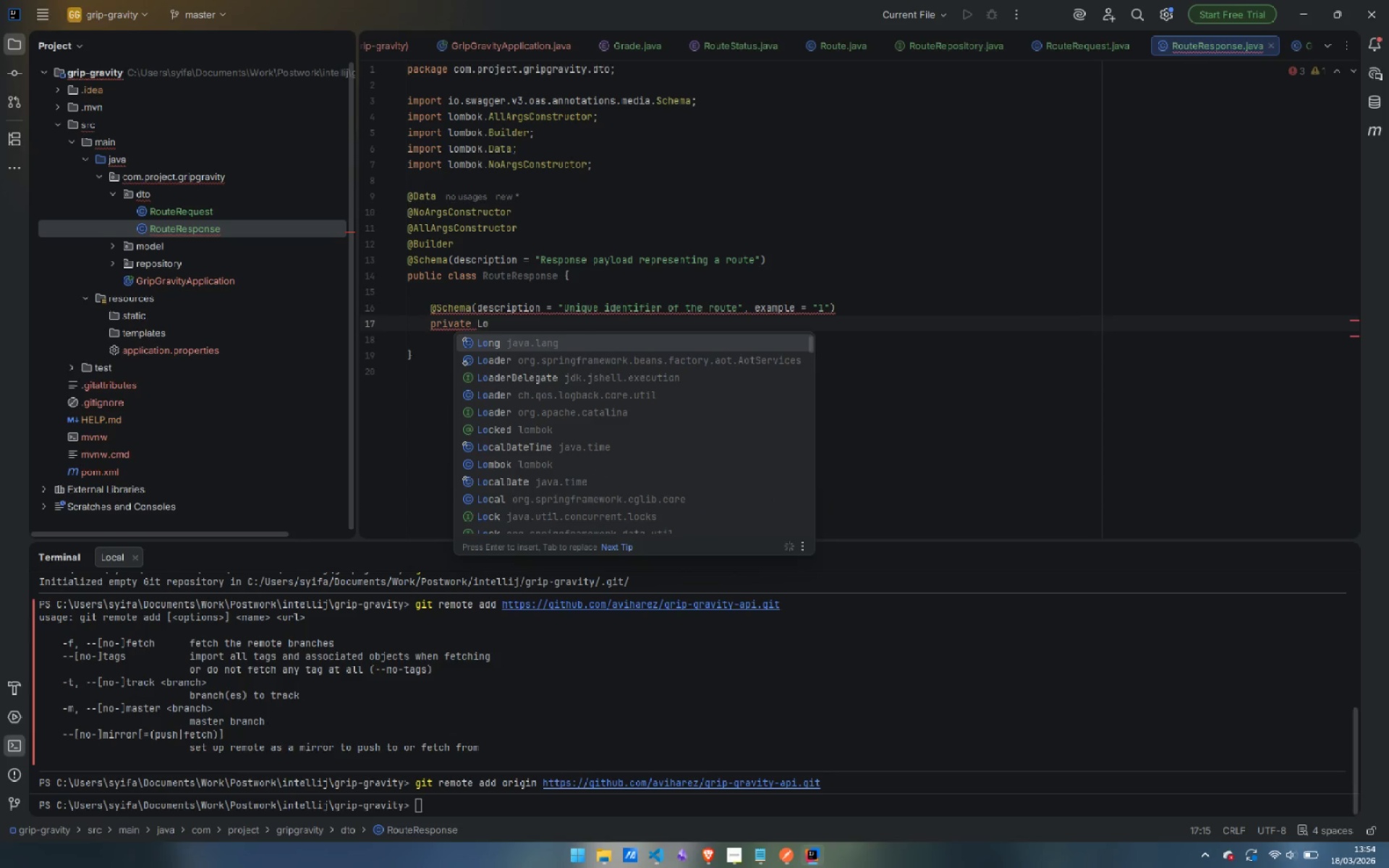 
key(Enter)
 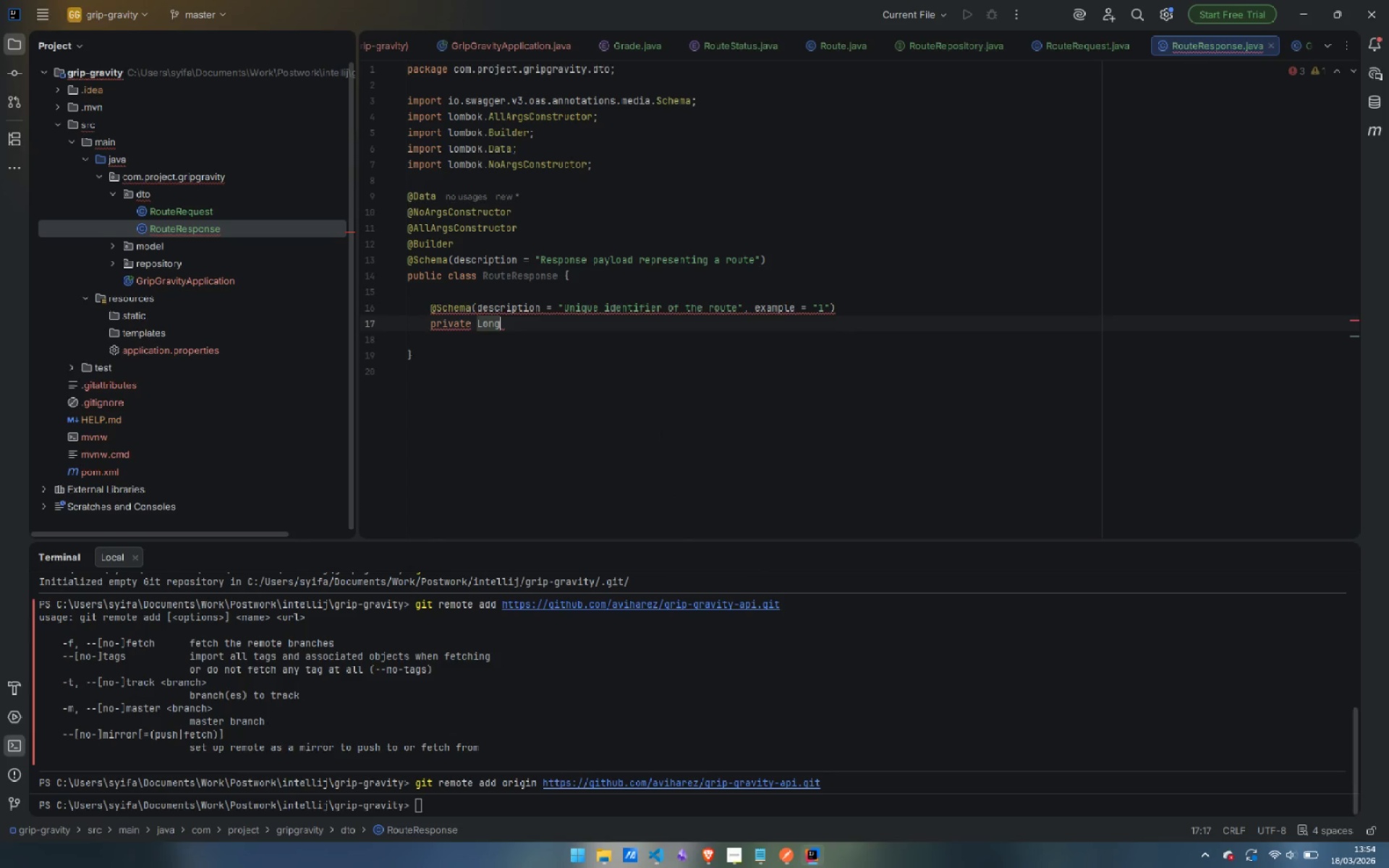 
type( id;)
 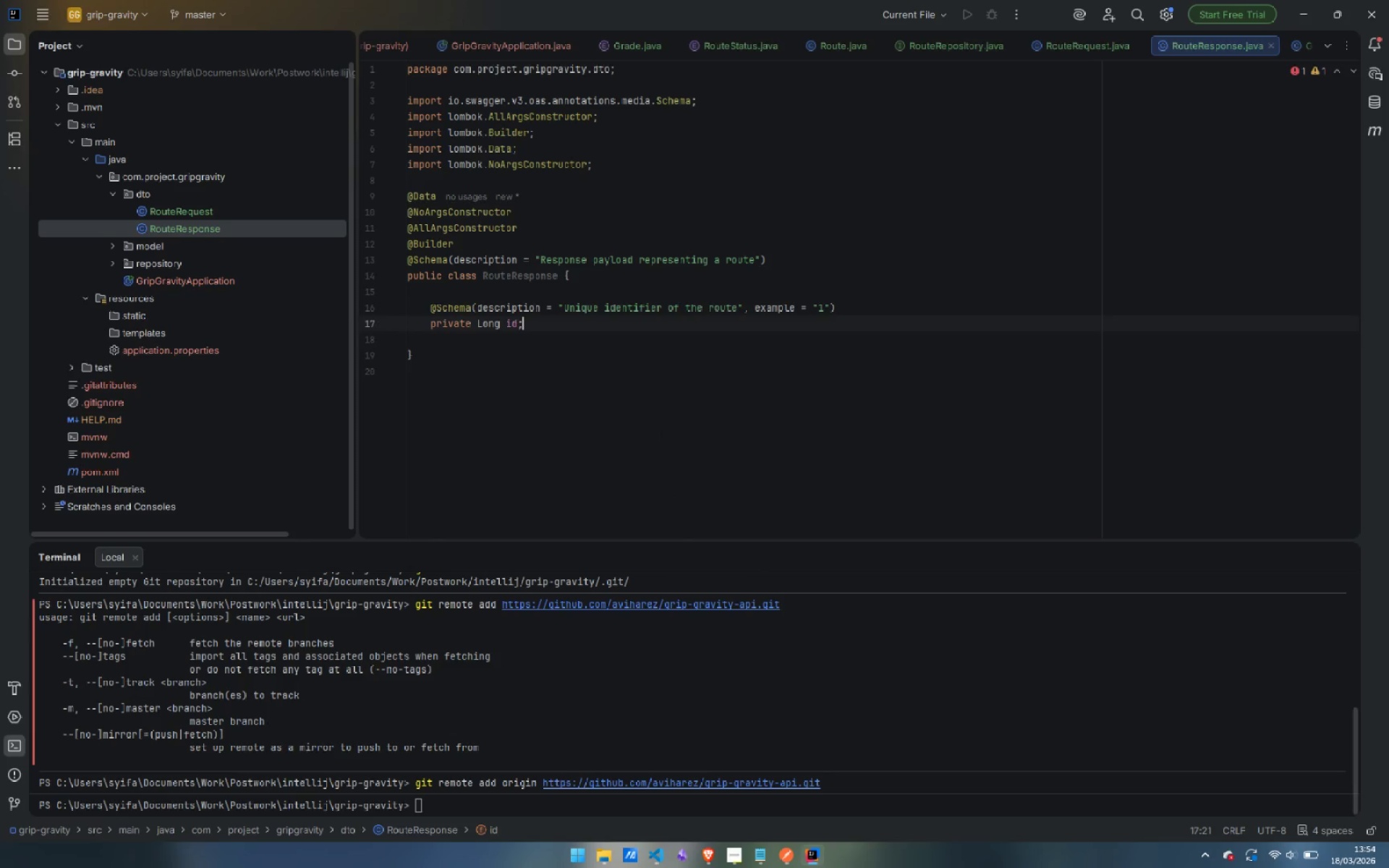 
key(Enter)
 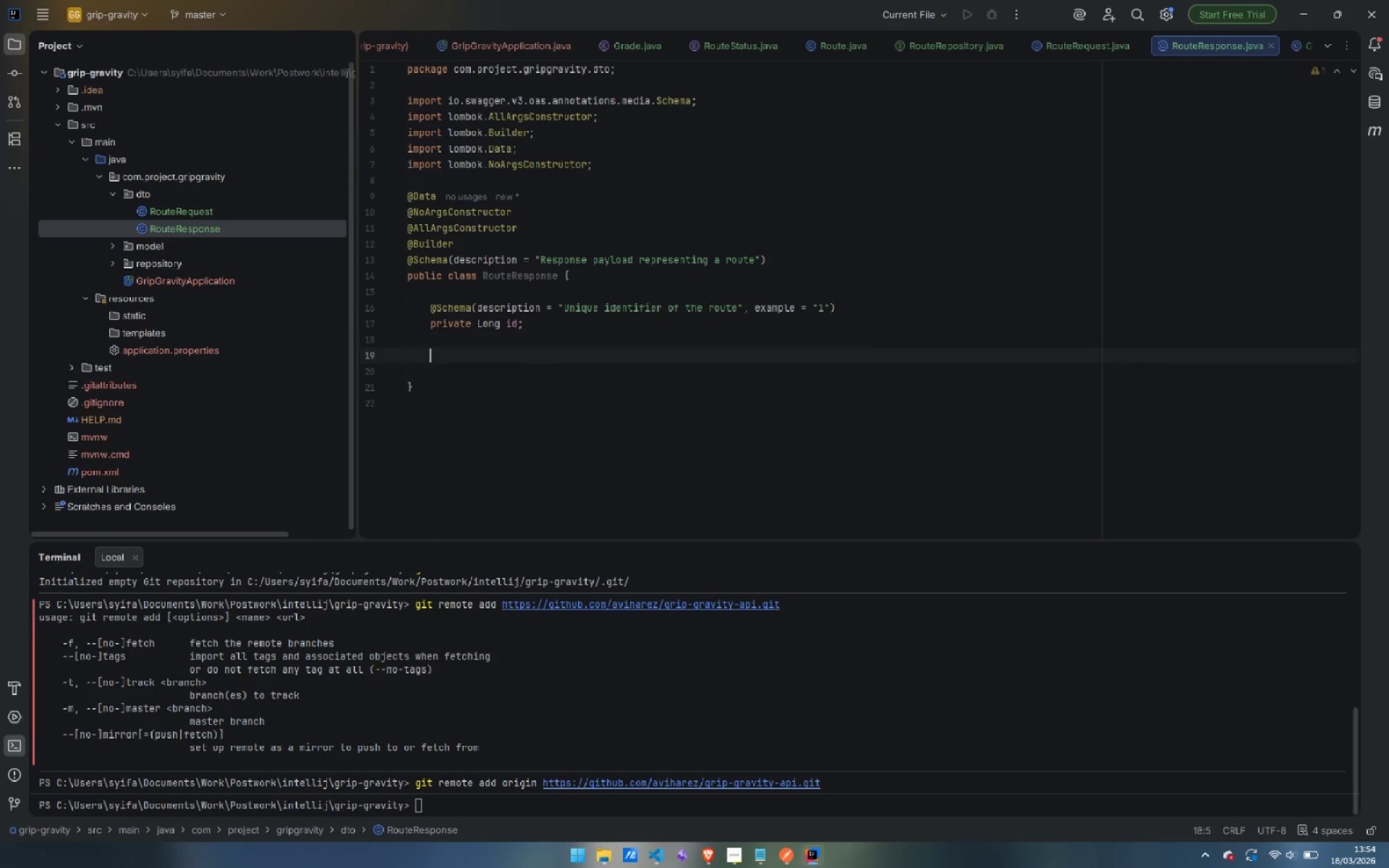 
key(Enter)
 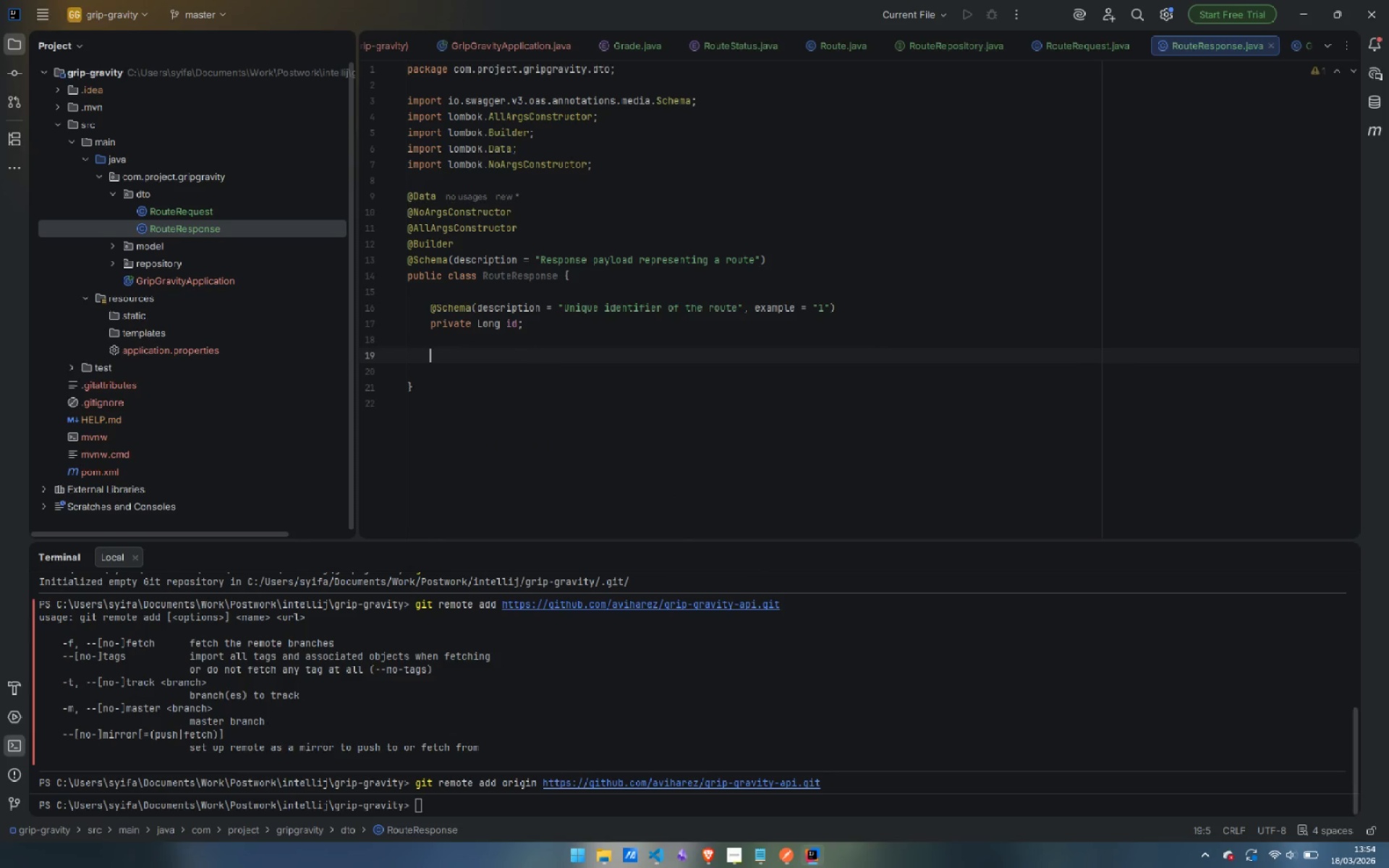 
key(Shift+2)
 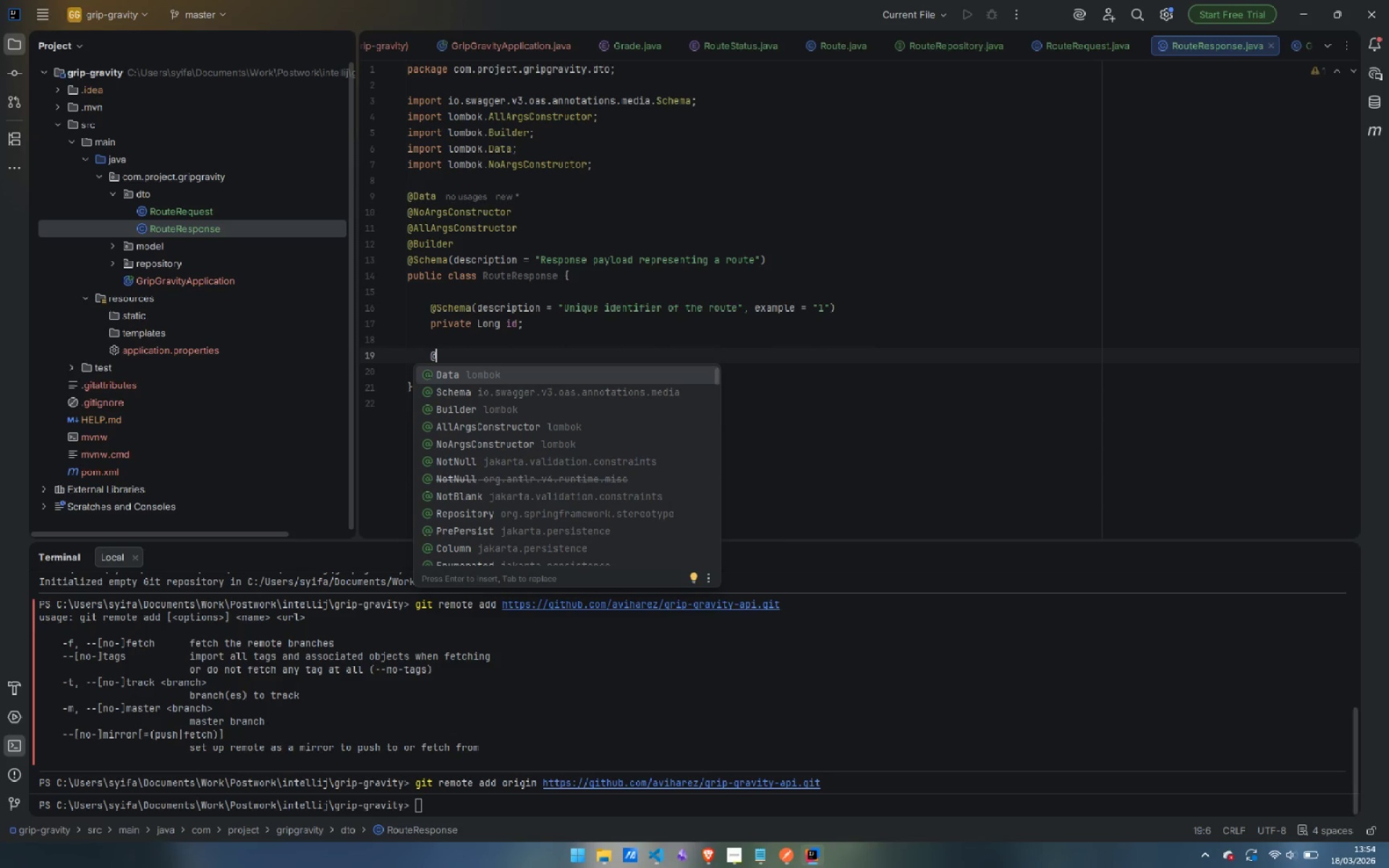 
key(Shift+S)
 